 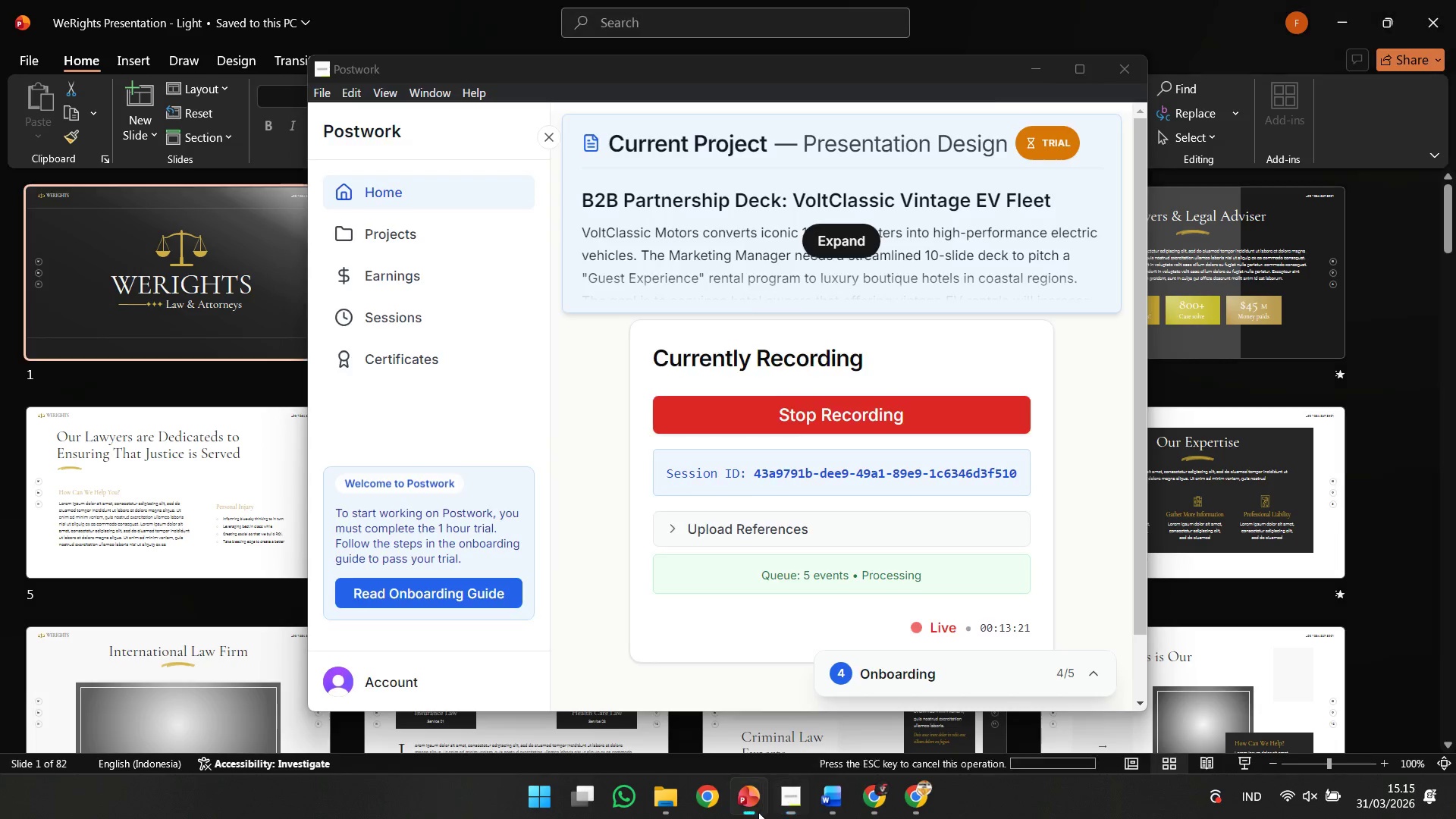 
scroll: coordinate [554, 472], scroll_direction: none, amount: 0.0
 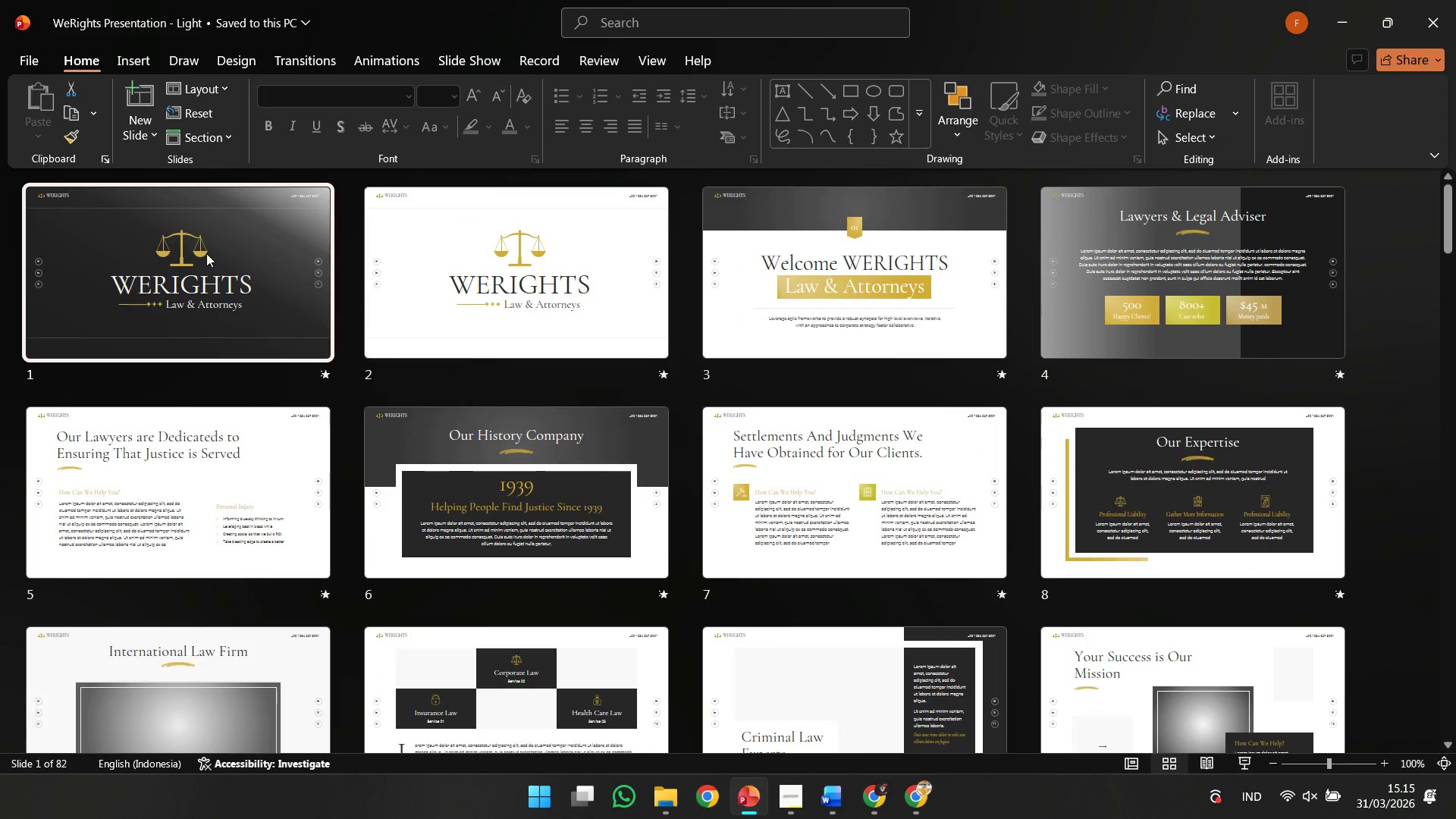 
left_click_drag(start_coordinate=[199, 252], to_coordinate=[666, 522])
 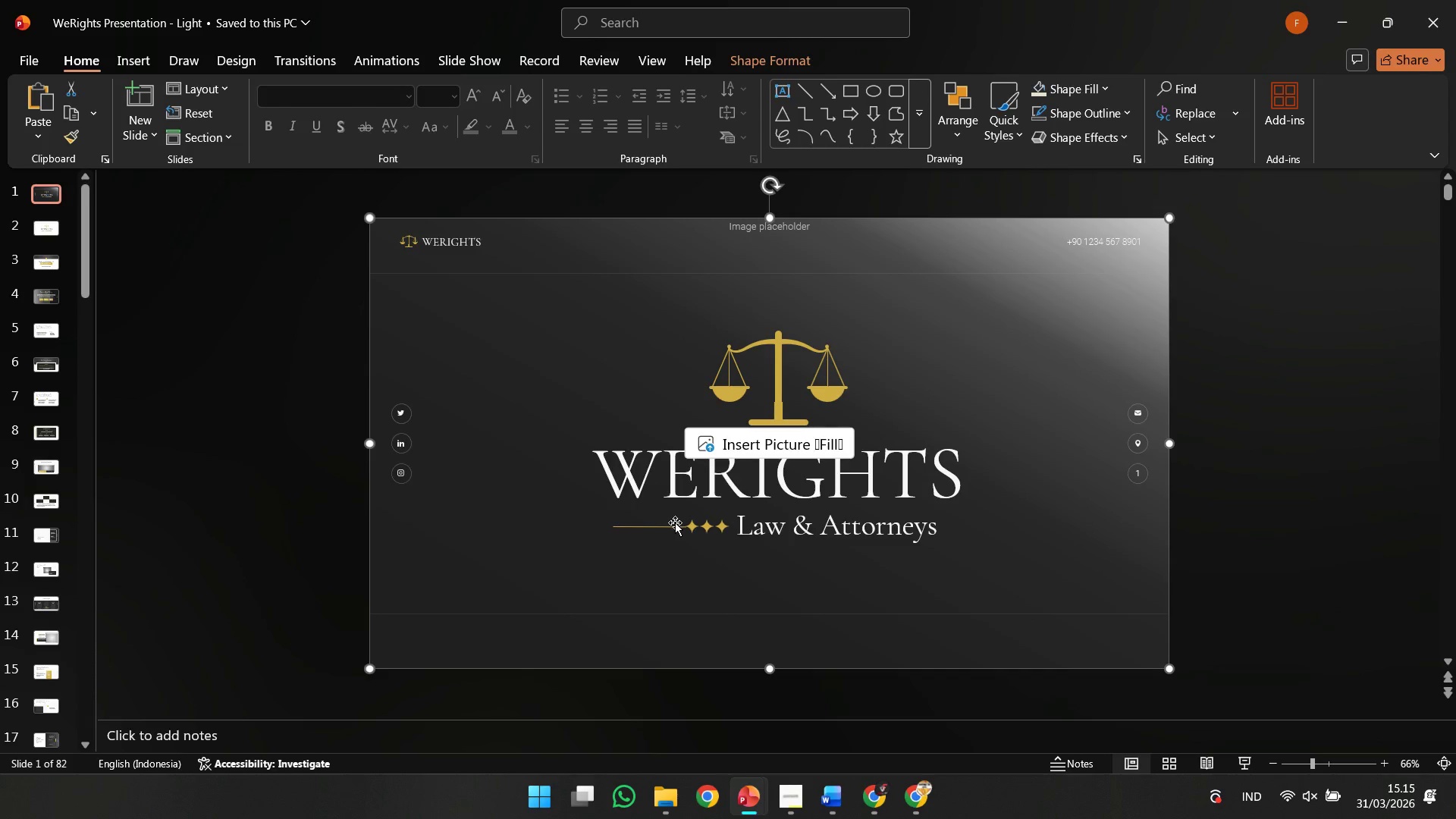 
double_click([675, 522])
 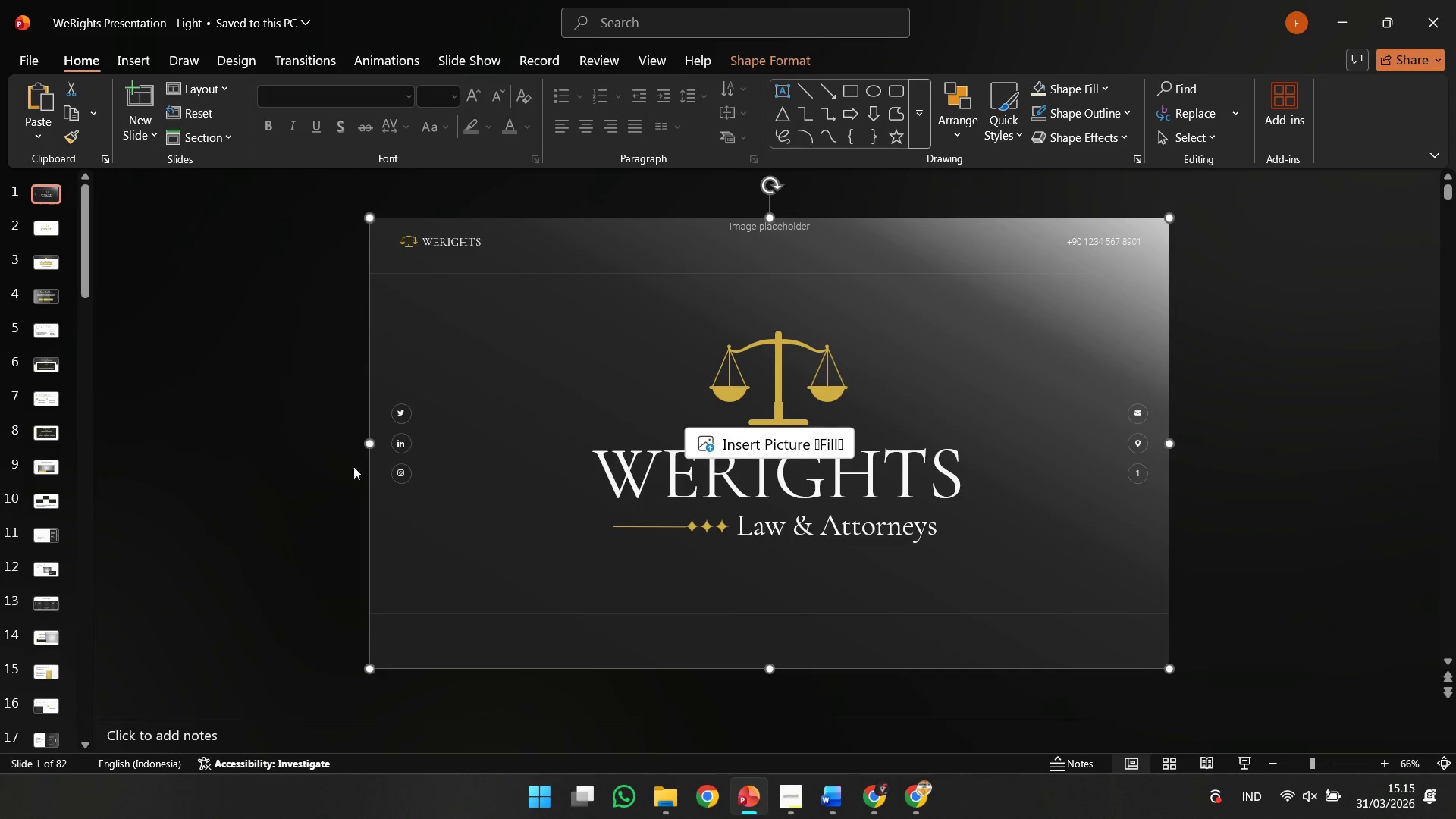 
left_click([316, 470])
 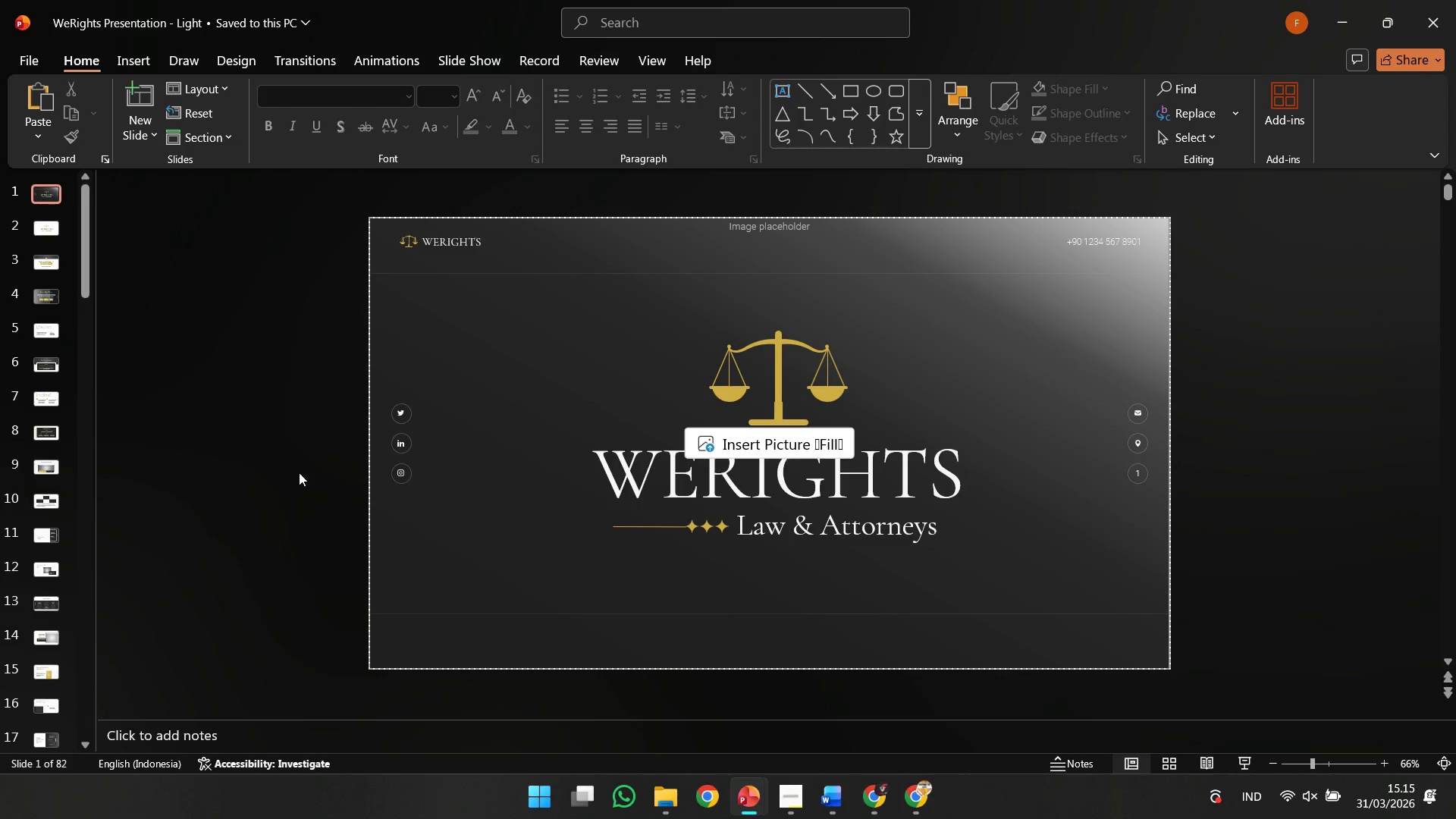 
left_click_drag(start_coordinate=[299, 472], to_coordinate=[780, 604])
 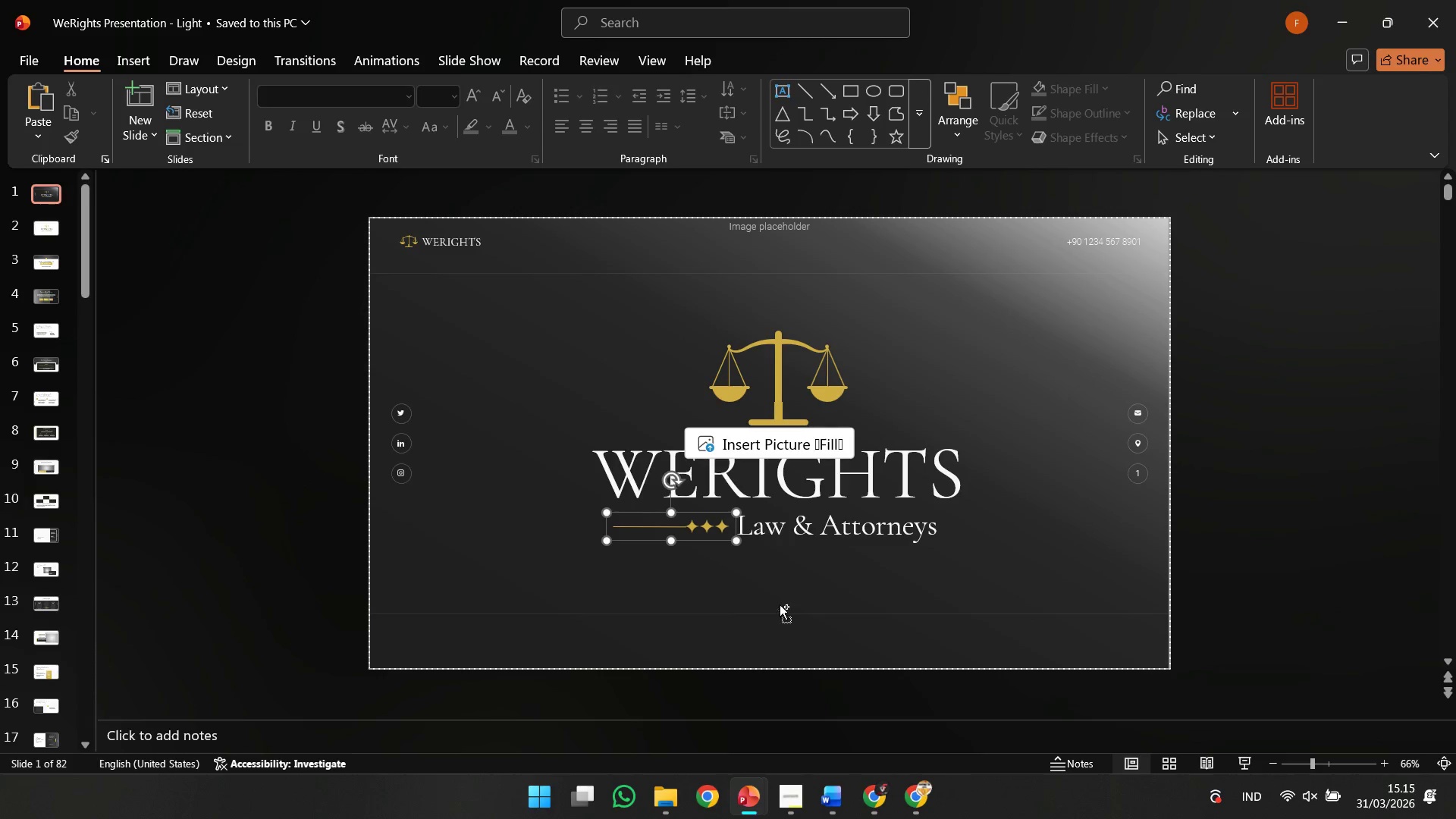 
key(Control+C)
 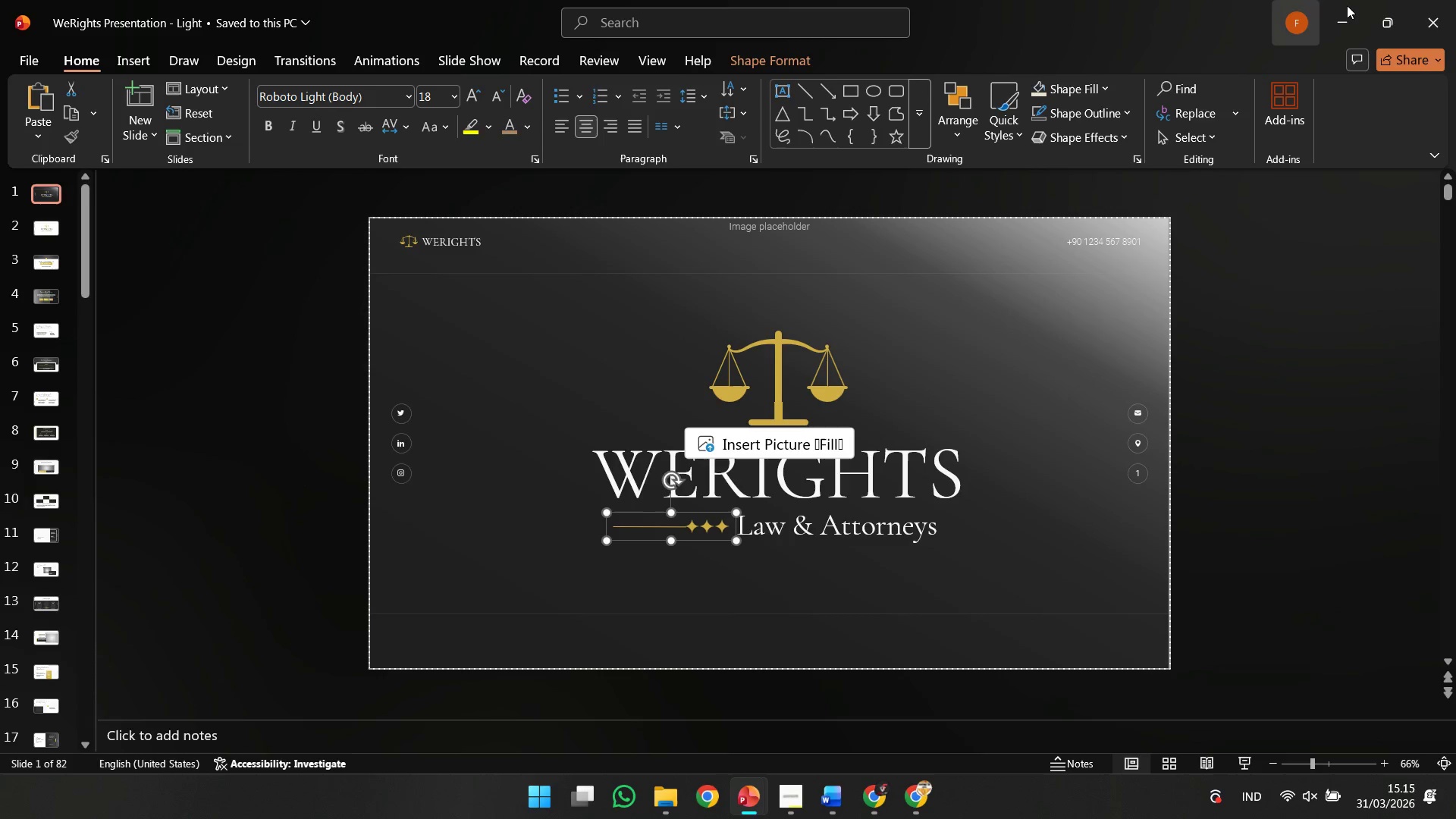 
left_click([1348, 5])
 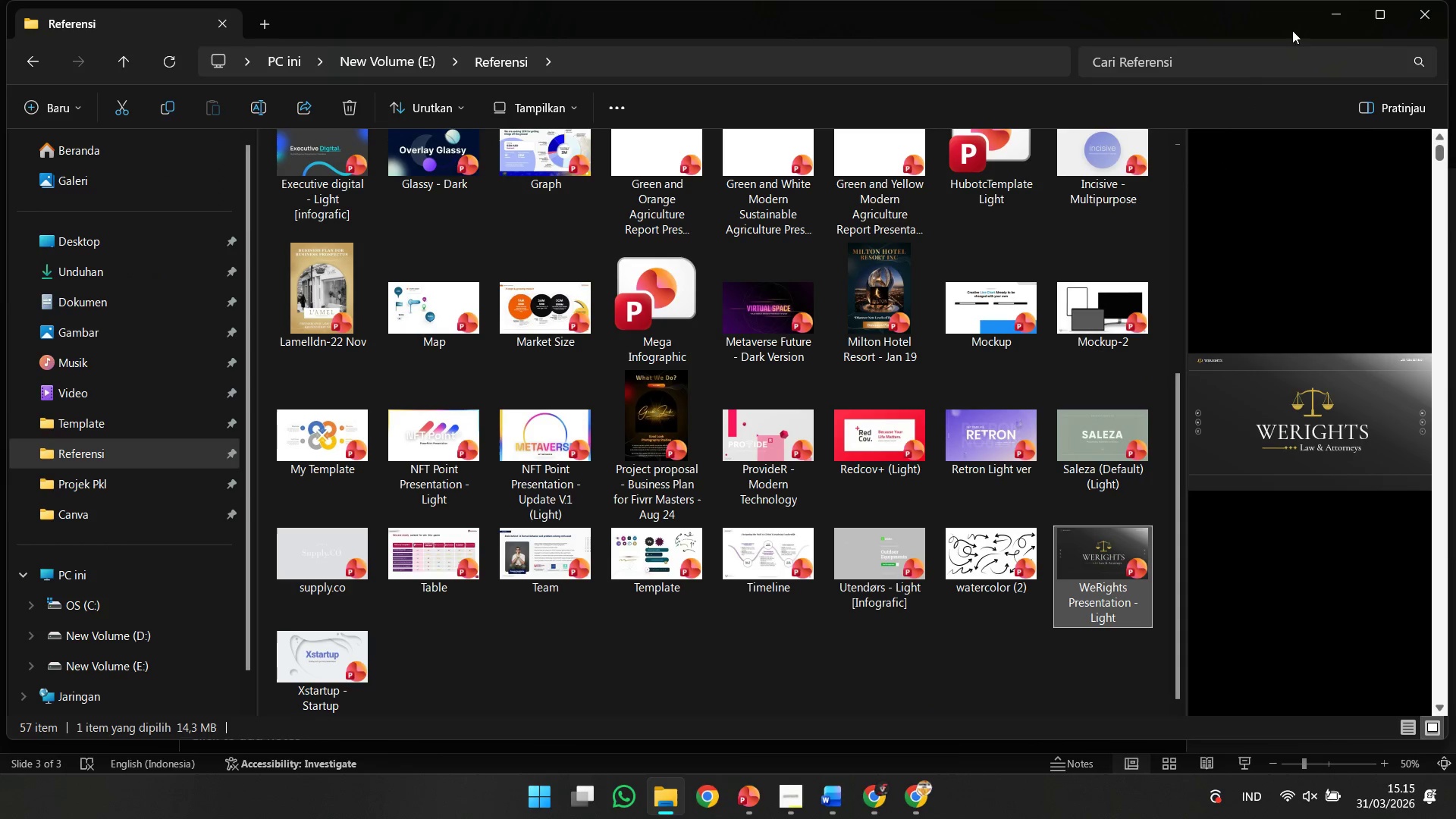 
left_click([1333, 8])
 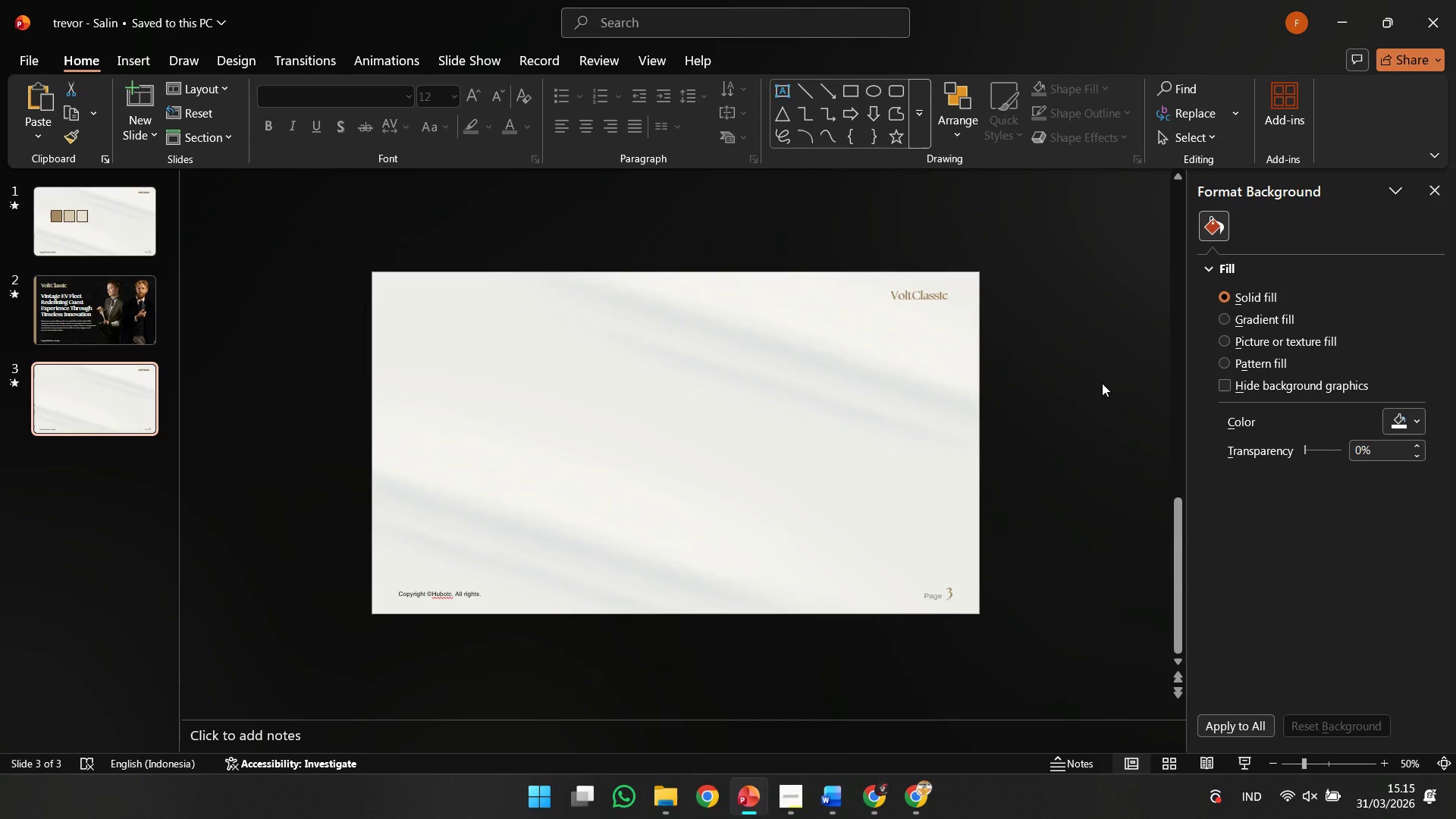 
left_click([1102, 384])
 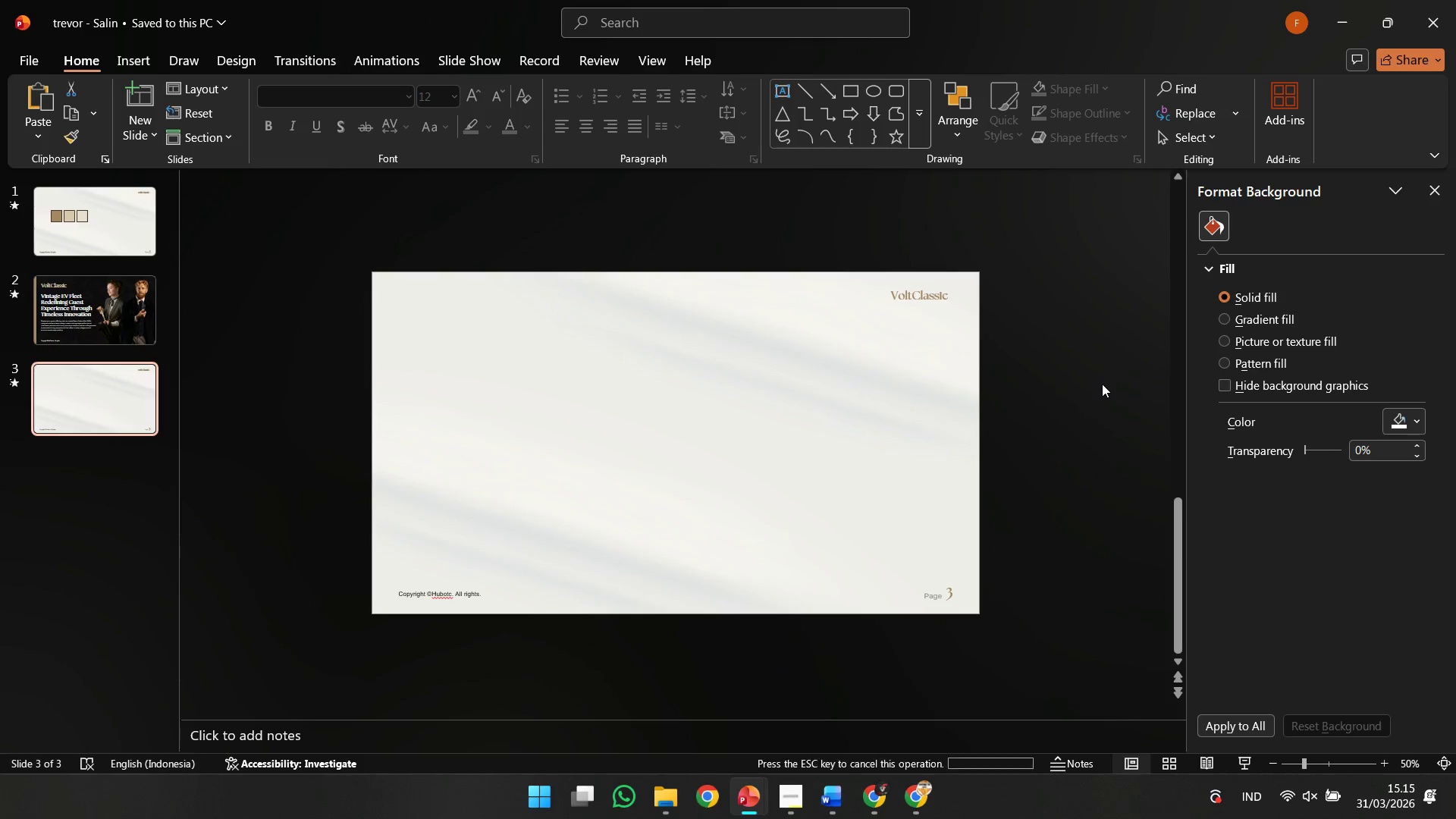 
key(Control+V)
 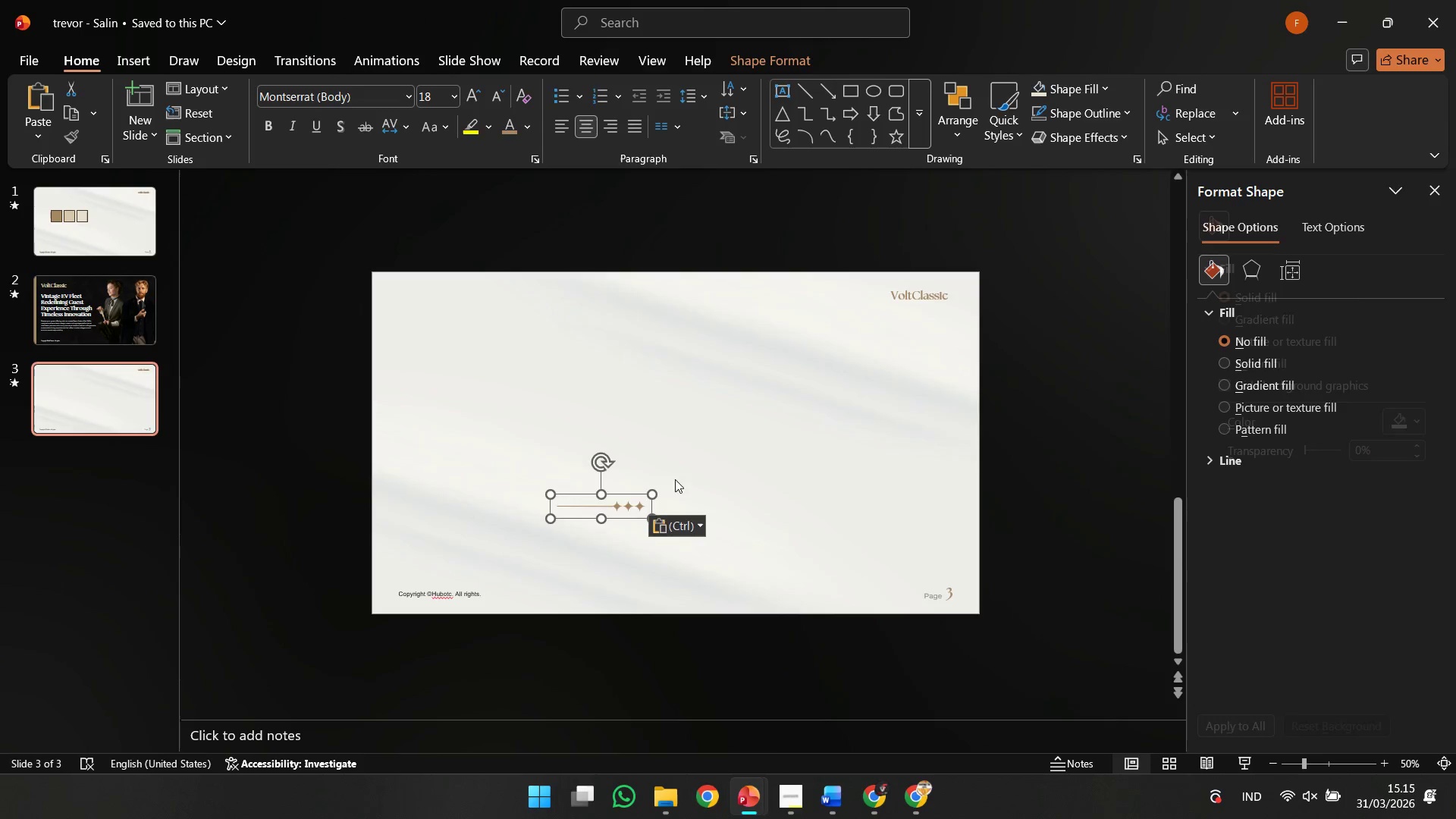 
scroll: coordinate [679, 469], scroll_direction: up, amount: 8.0
 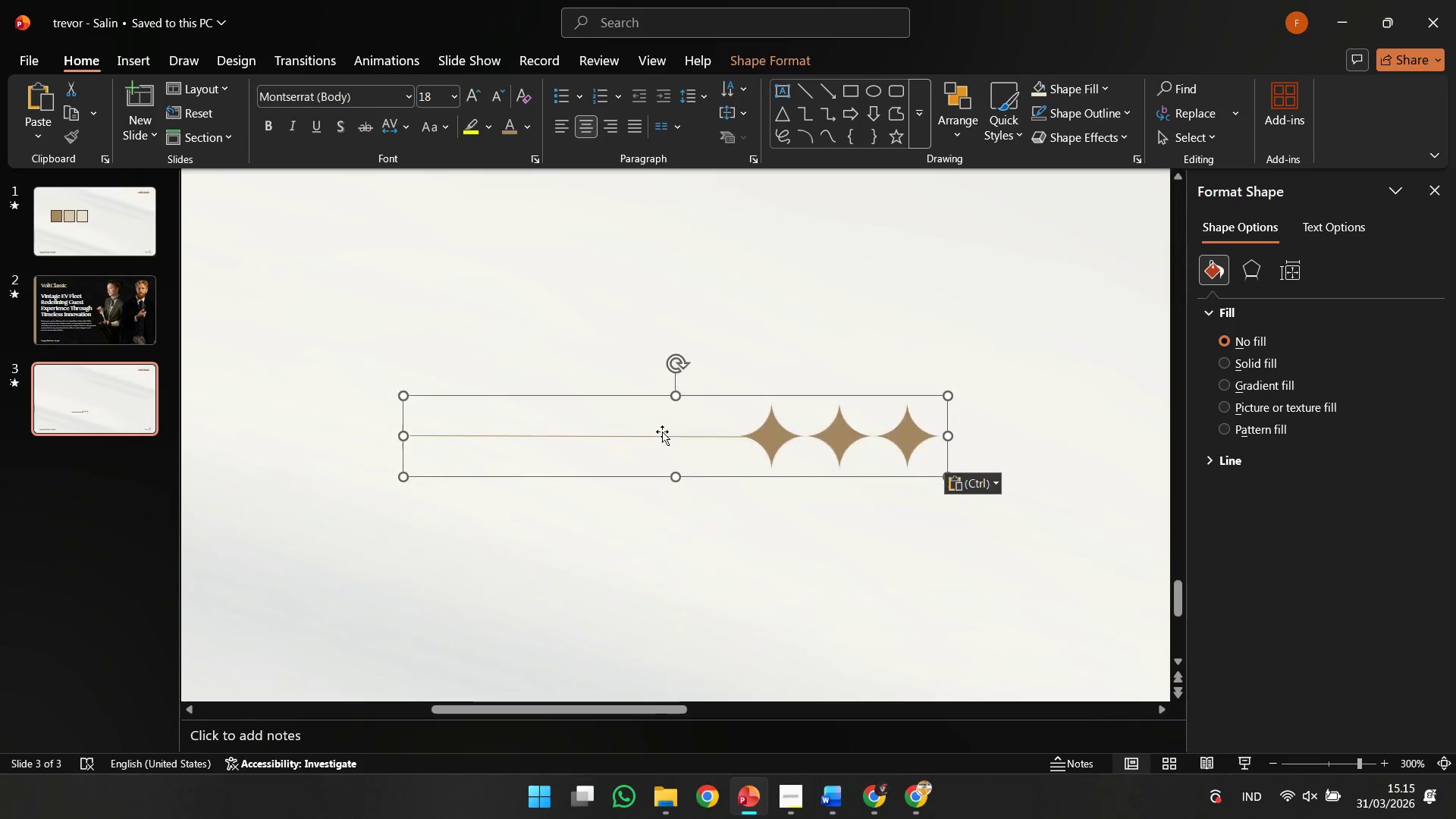 
left_click([661, 431])
 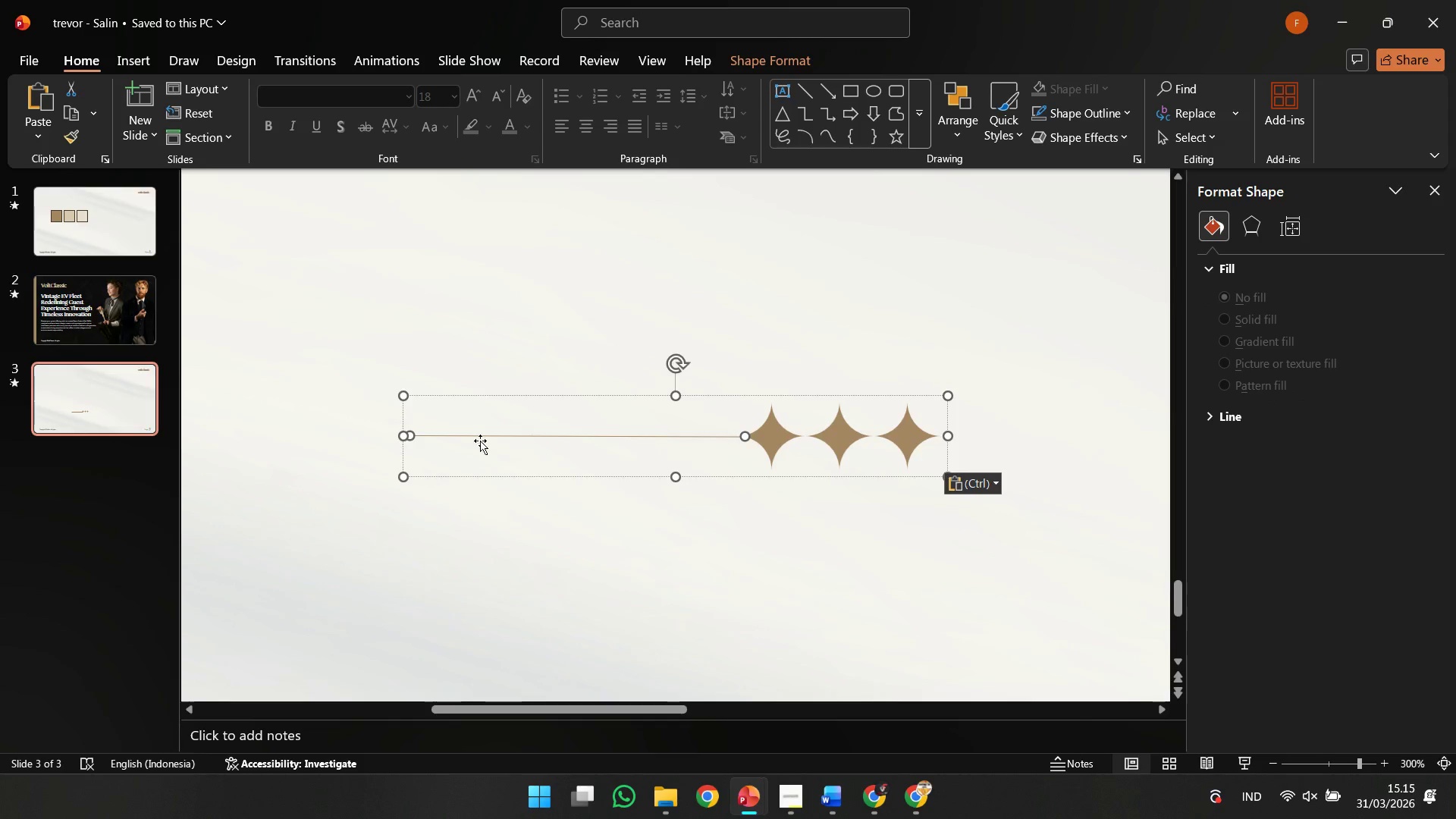 
hold_key(key=ShiftLeft, duration=3.34)
left_click_drag(start_coordinate=[412, 436], to_coordinate=[664, 441])
 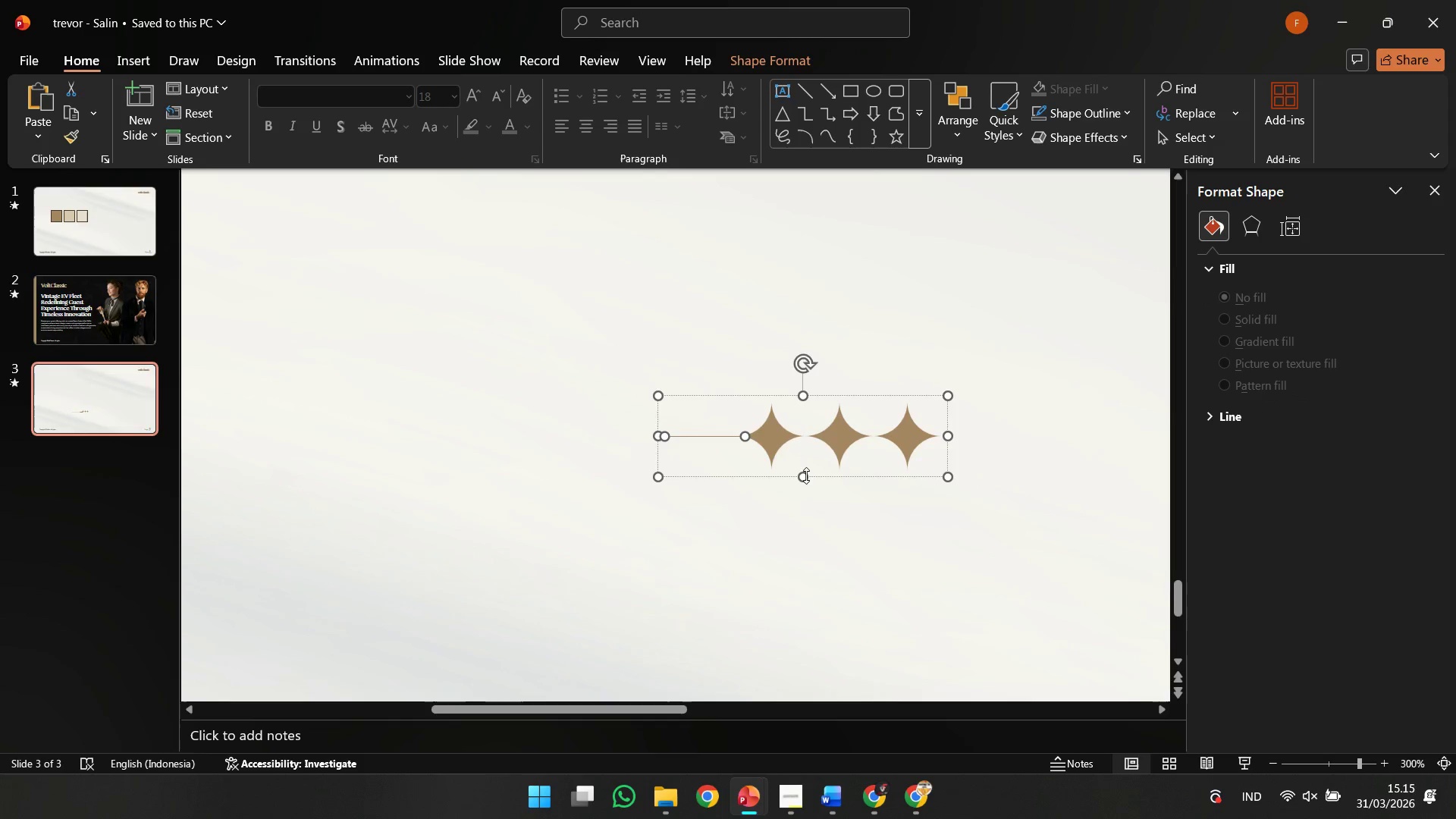 
left_click([828, 480])
 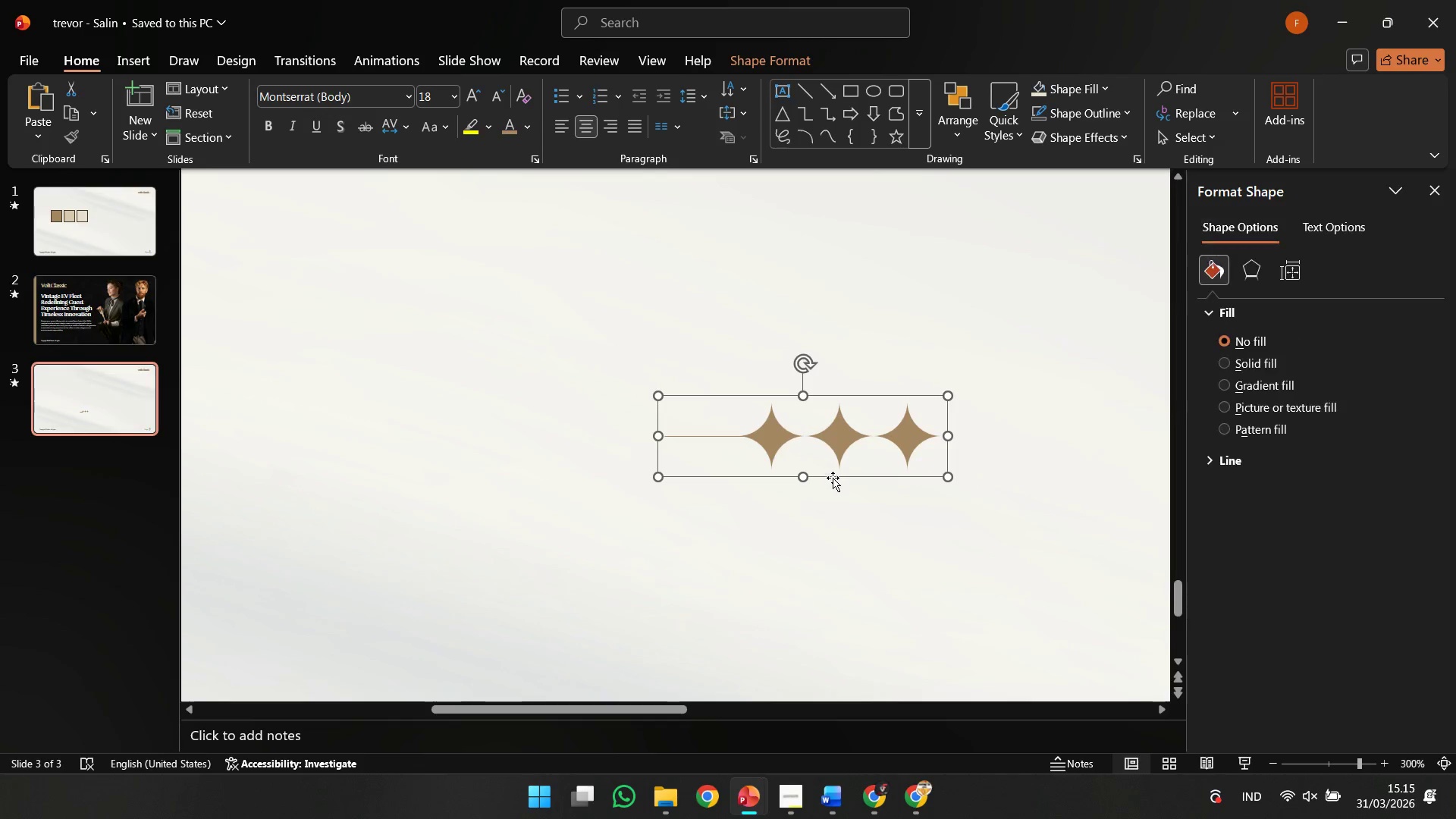 
left_click_drag(start_coordinate=[833, 478], to_coordinate=[927, 288])
 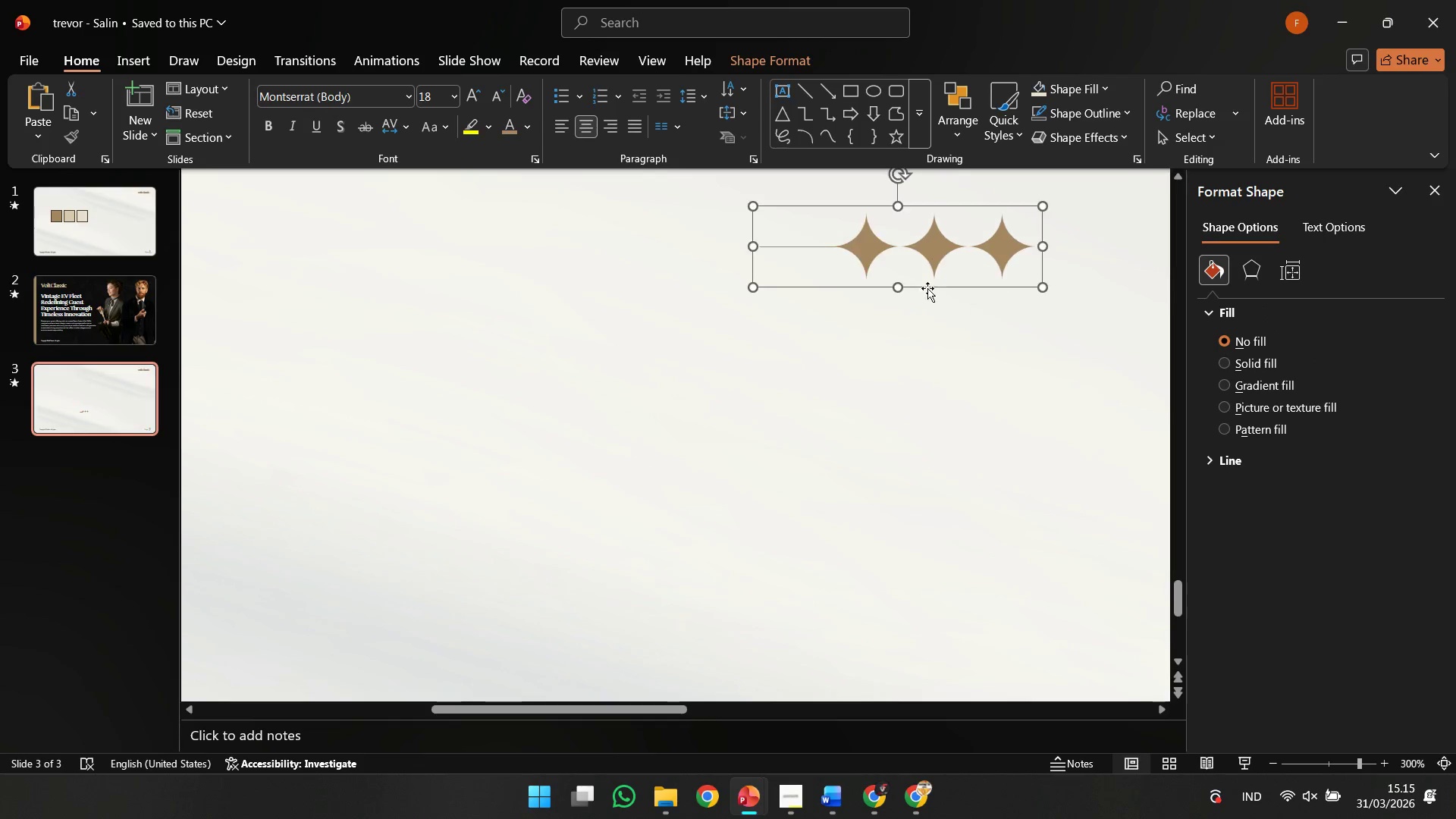 
hold_key(key=ControlLeft, duration=1.7)
scroll: coordinate [758, 464], scroll_direction: down, amount: 8.0
 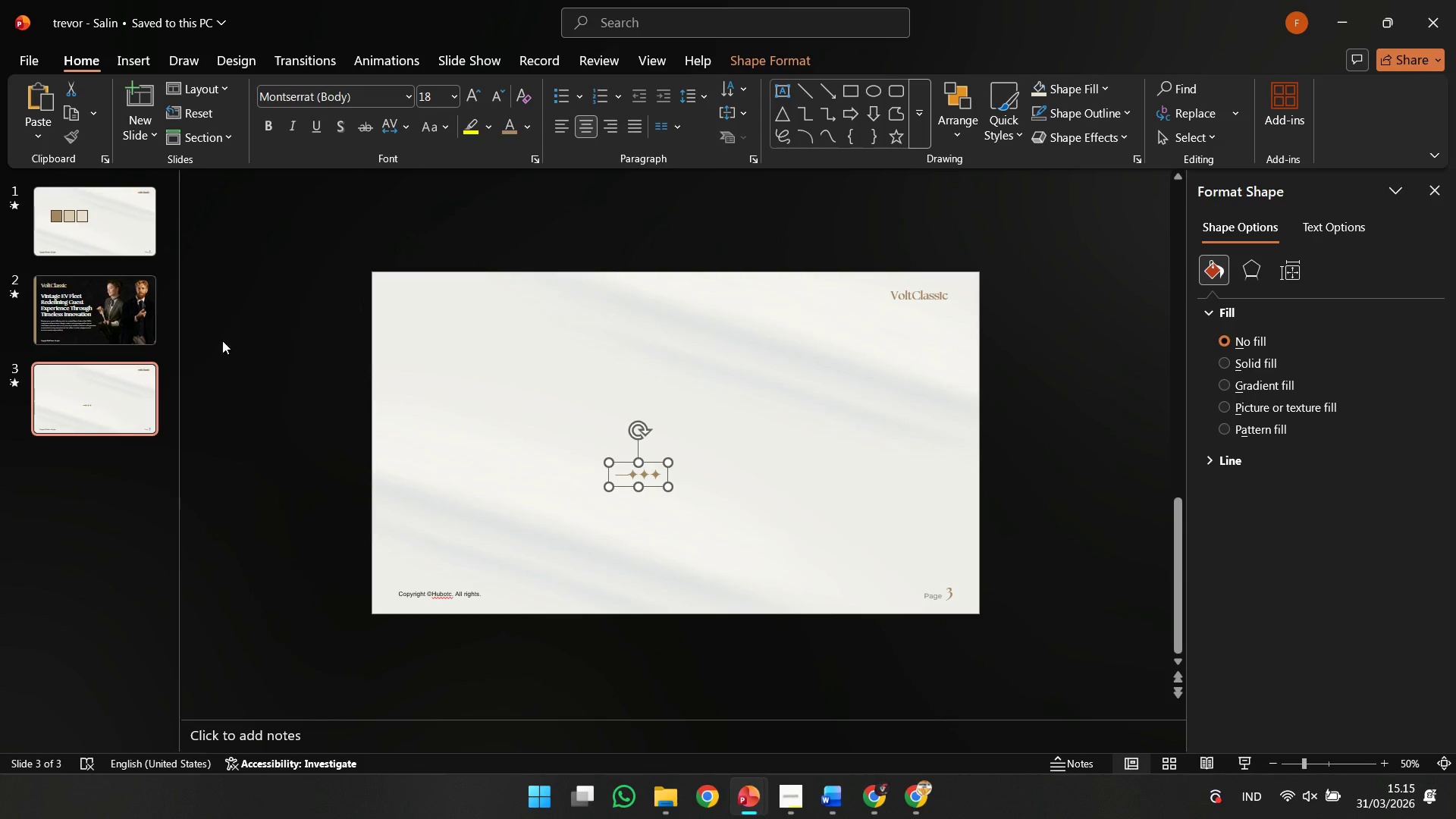 
left_click([146, 318])
 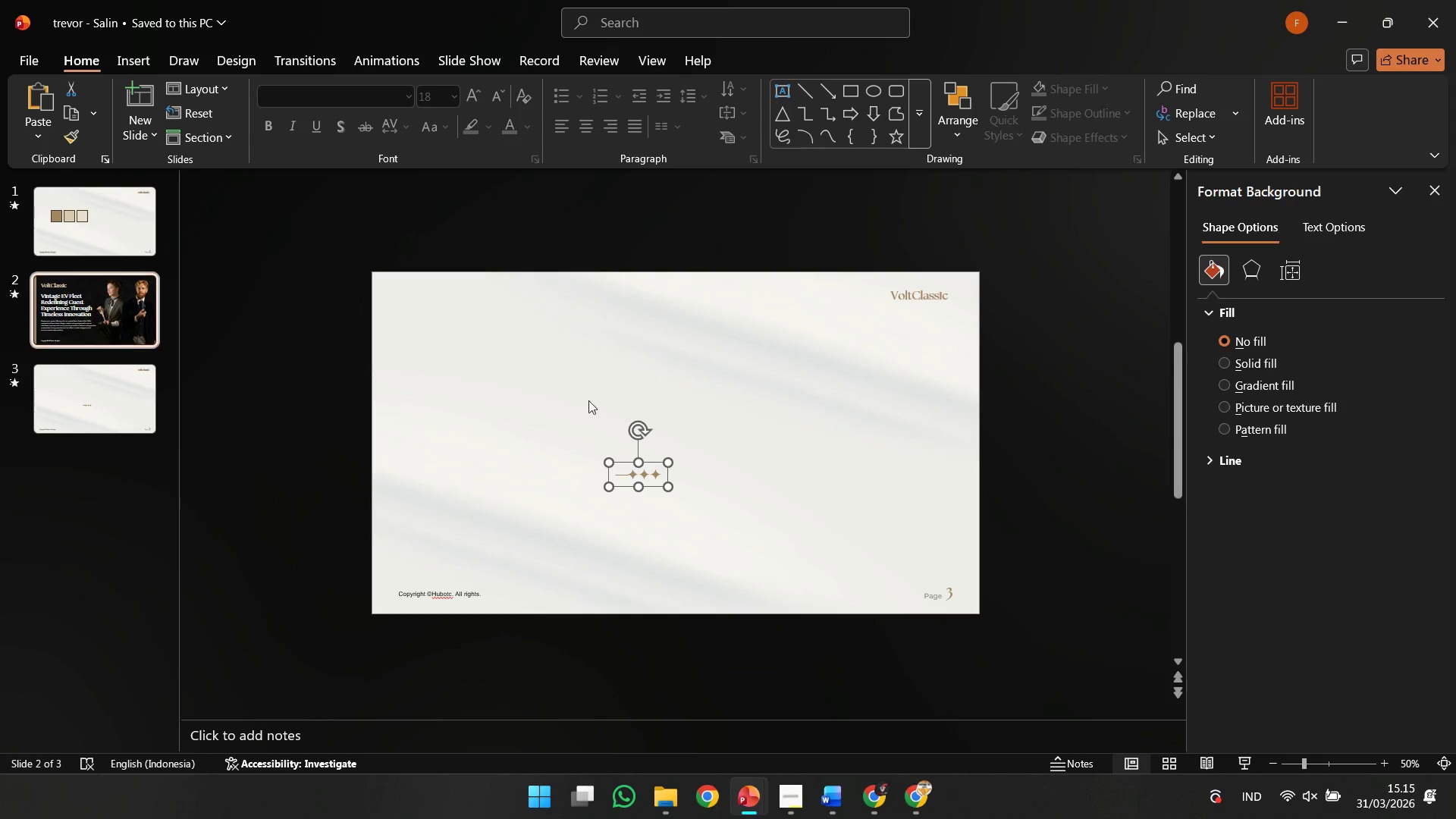 
left_click([589, 400])
 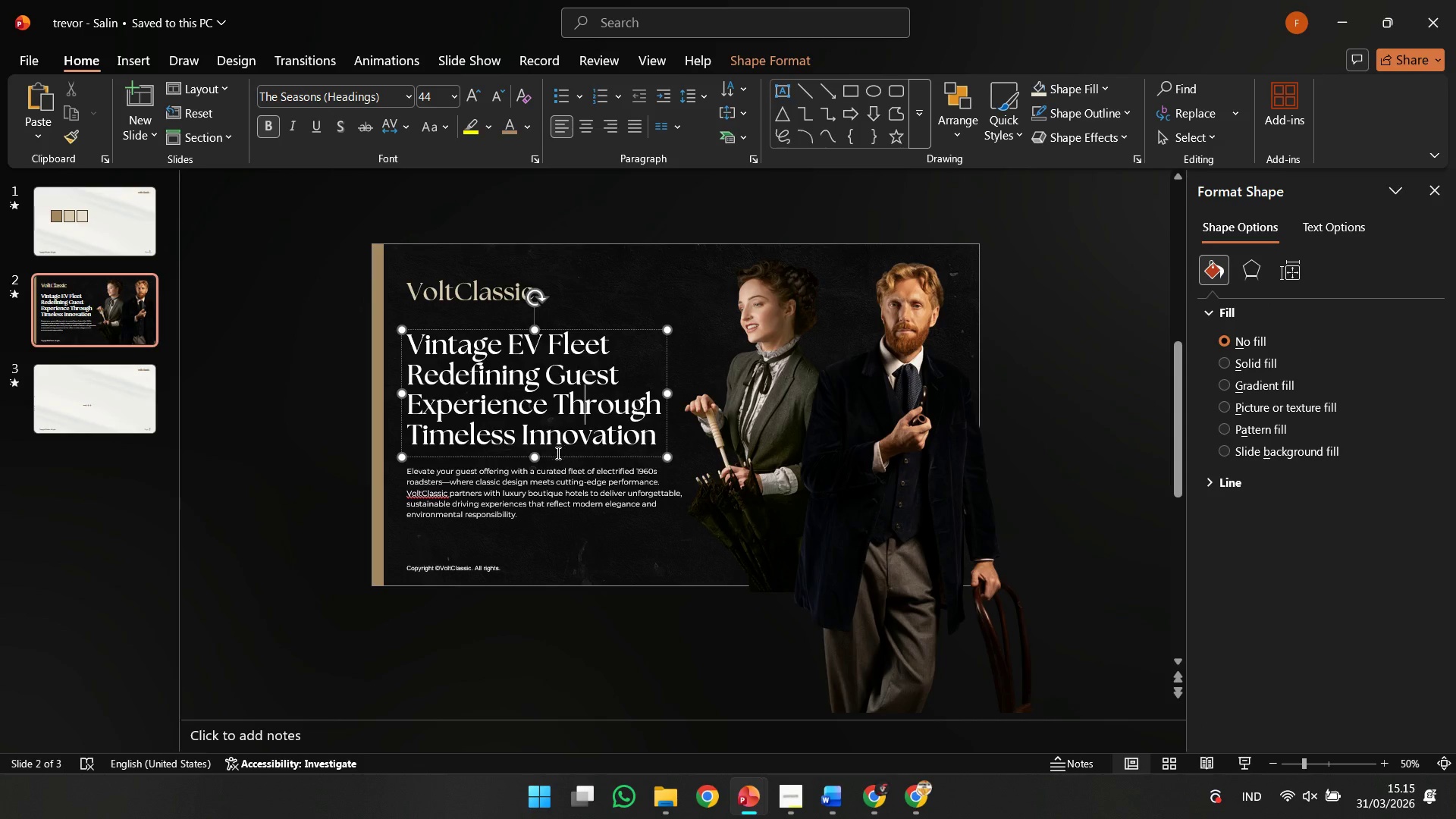 
left_click([557, 453])
 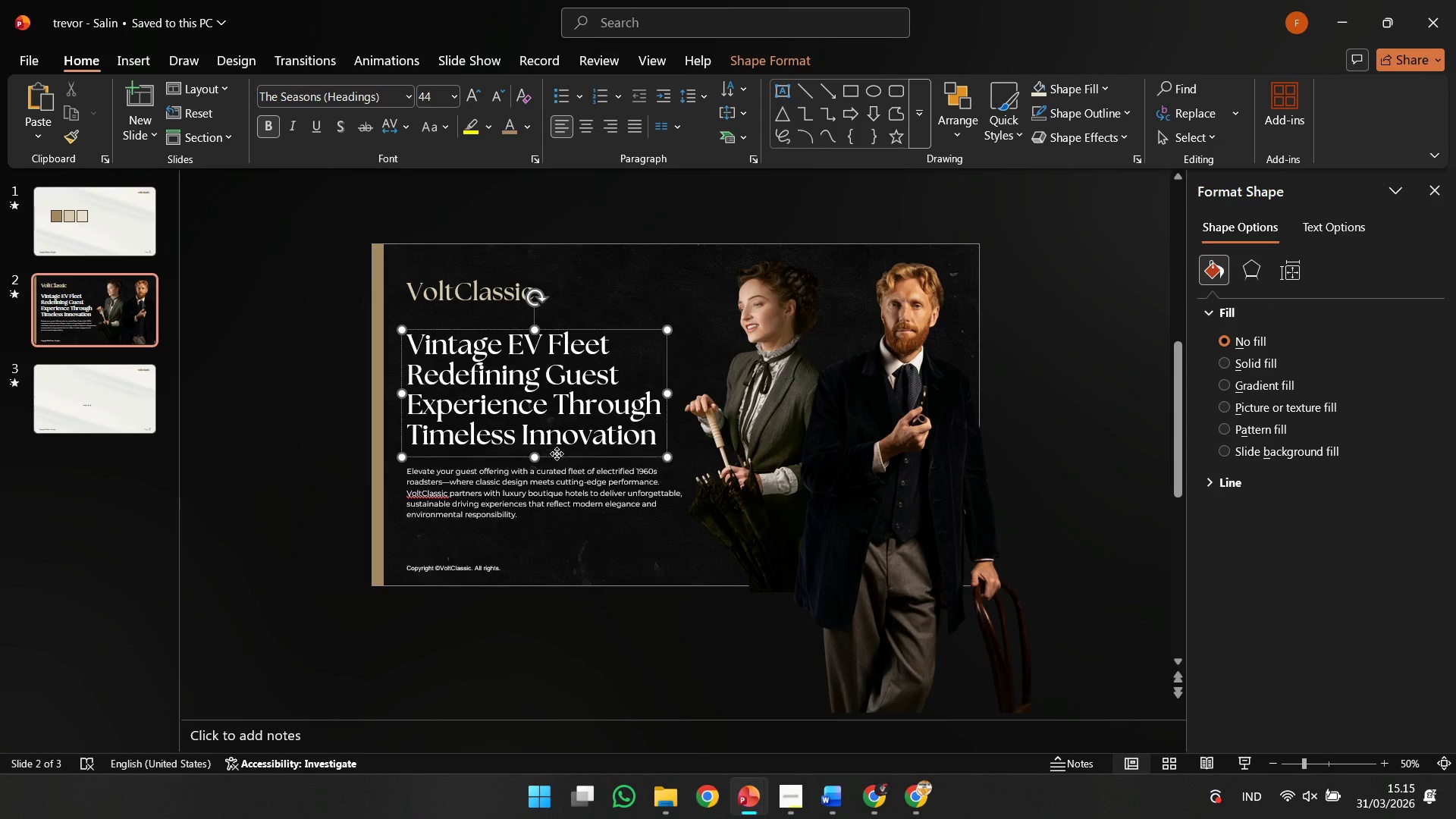 
key(Control+ControlLeft)
 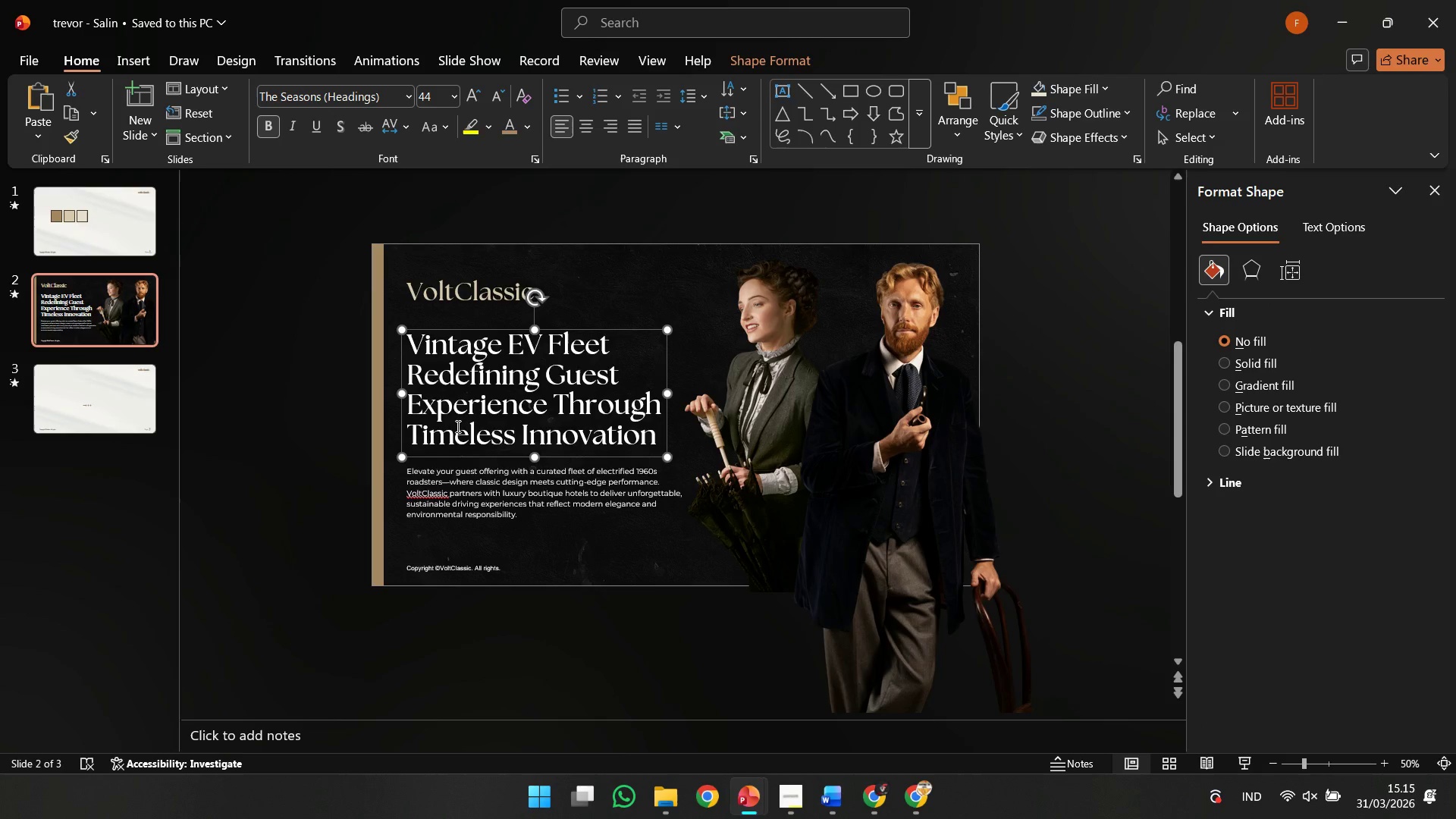 
key(Control+C)
 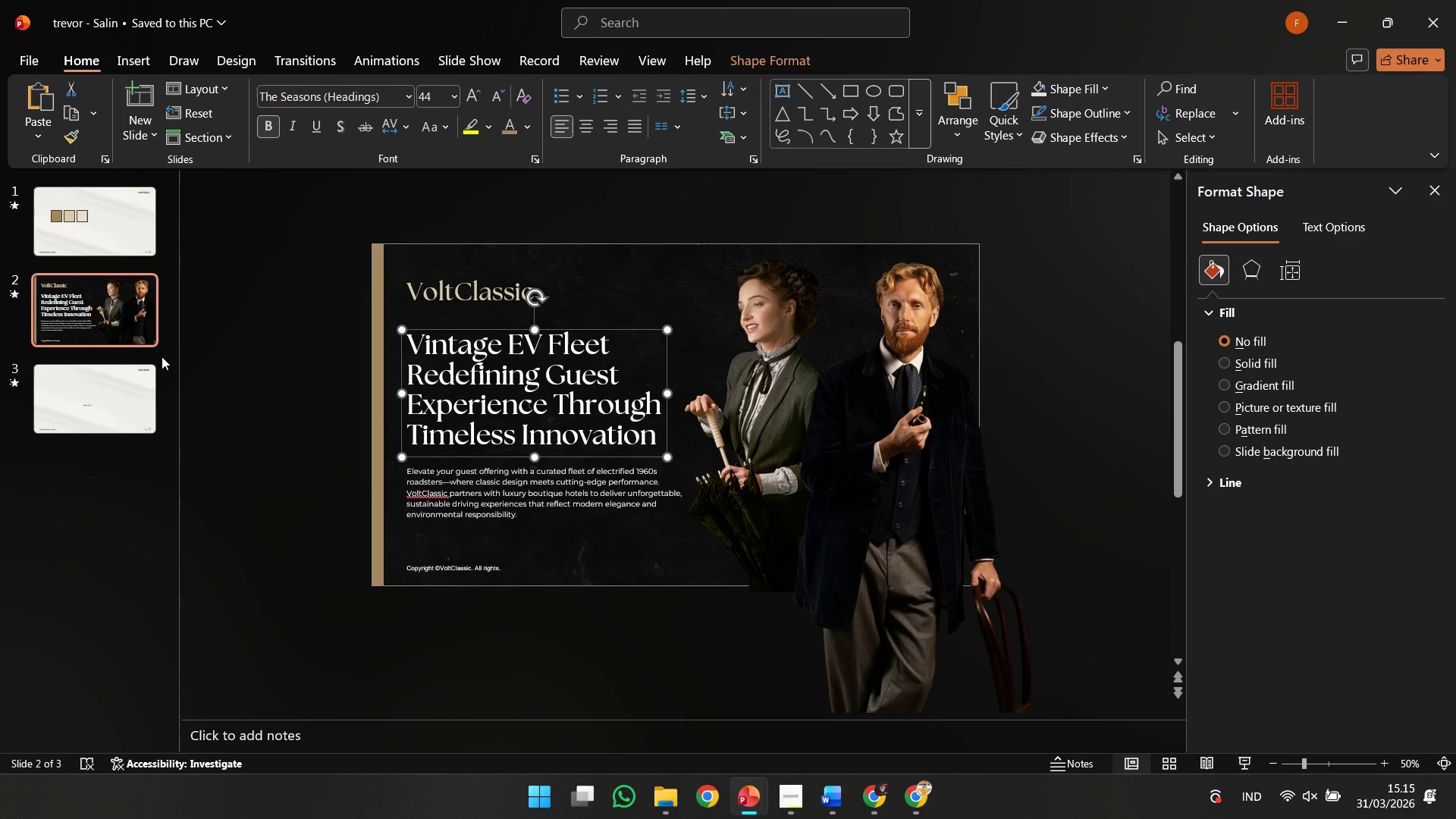 
left_click([140, 379])
 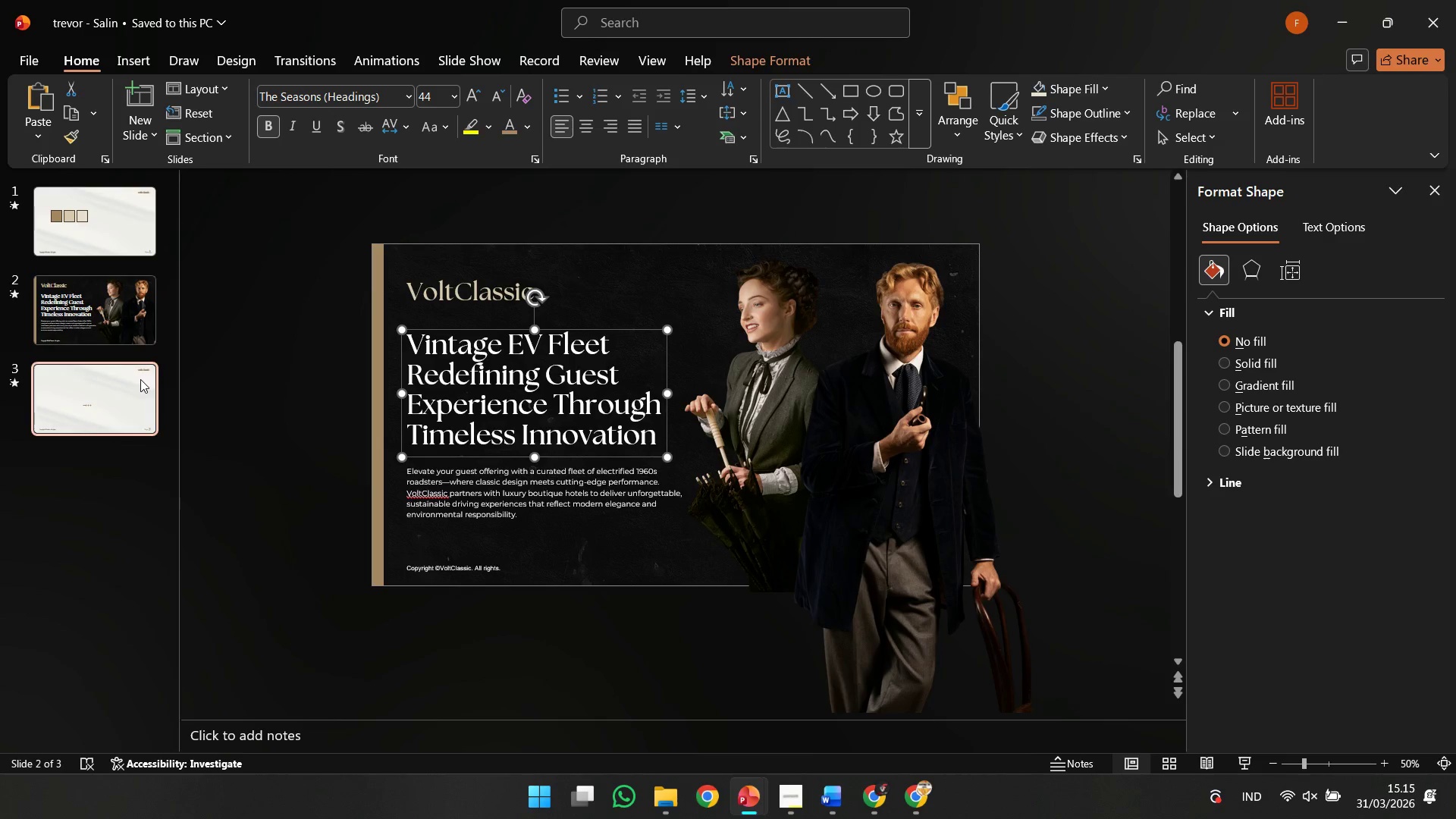 
key(Control+V)
 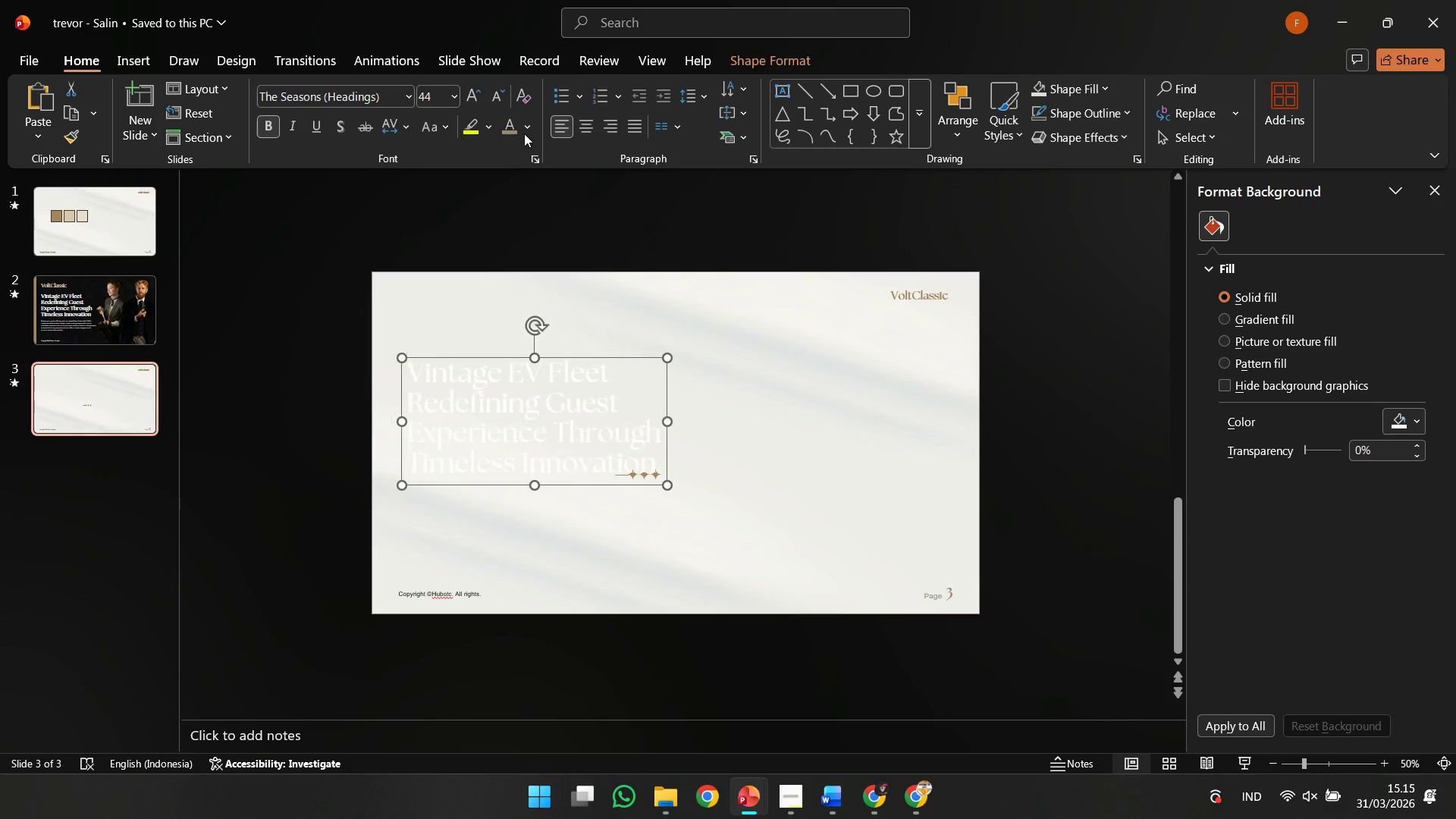 
left_click([529, 127])
 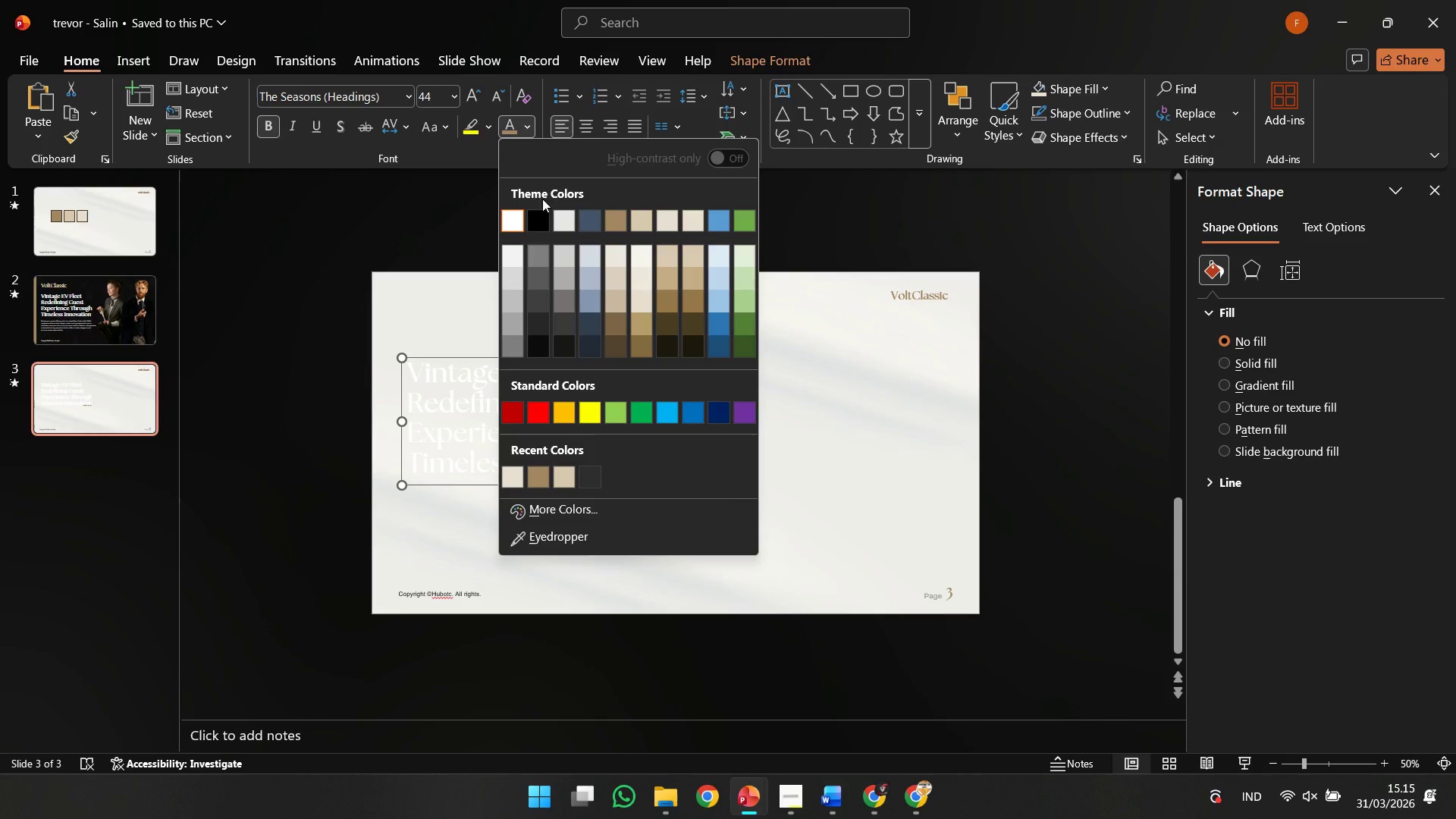 
left_click([548, 222])
 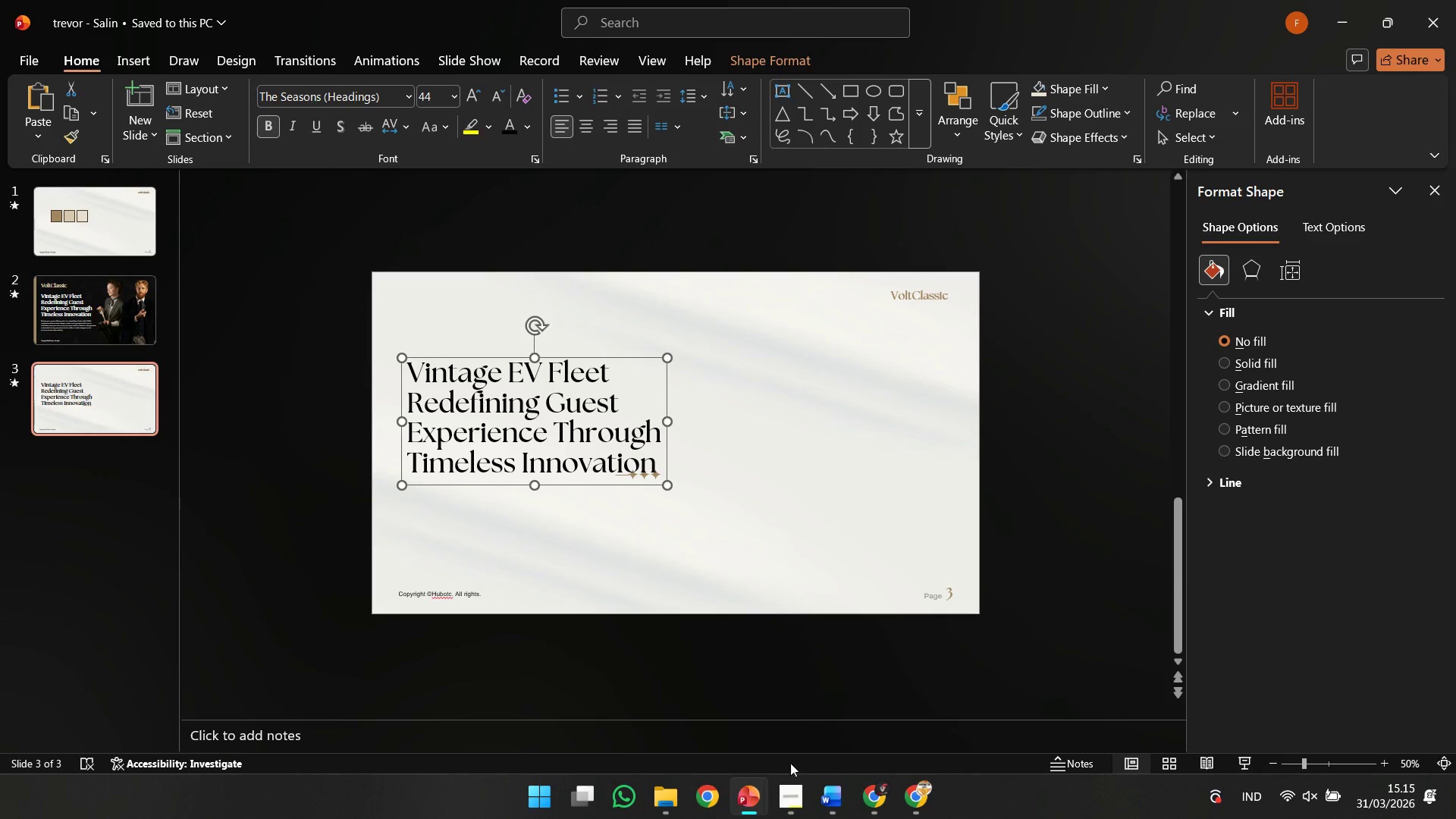 
left_click([837, 790])
 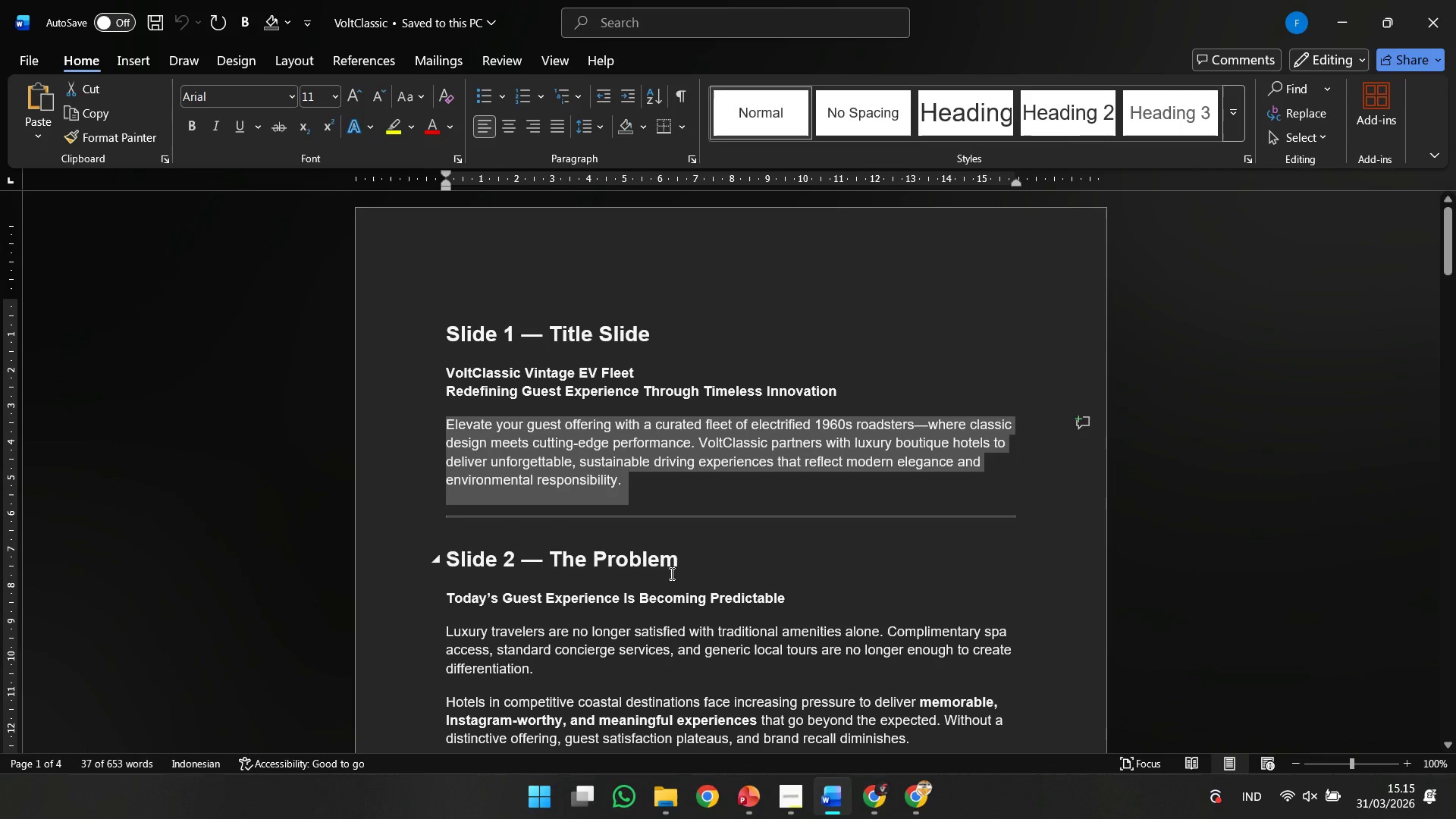 
left_click_drag(start_coordinate=[723, 566], to_coordinate=[709, 566])
 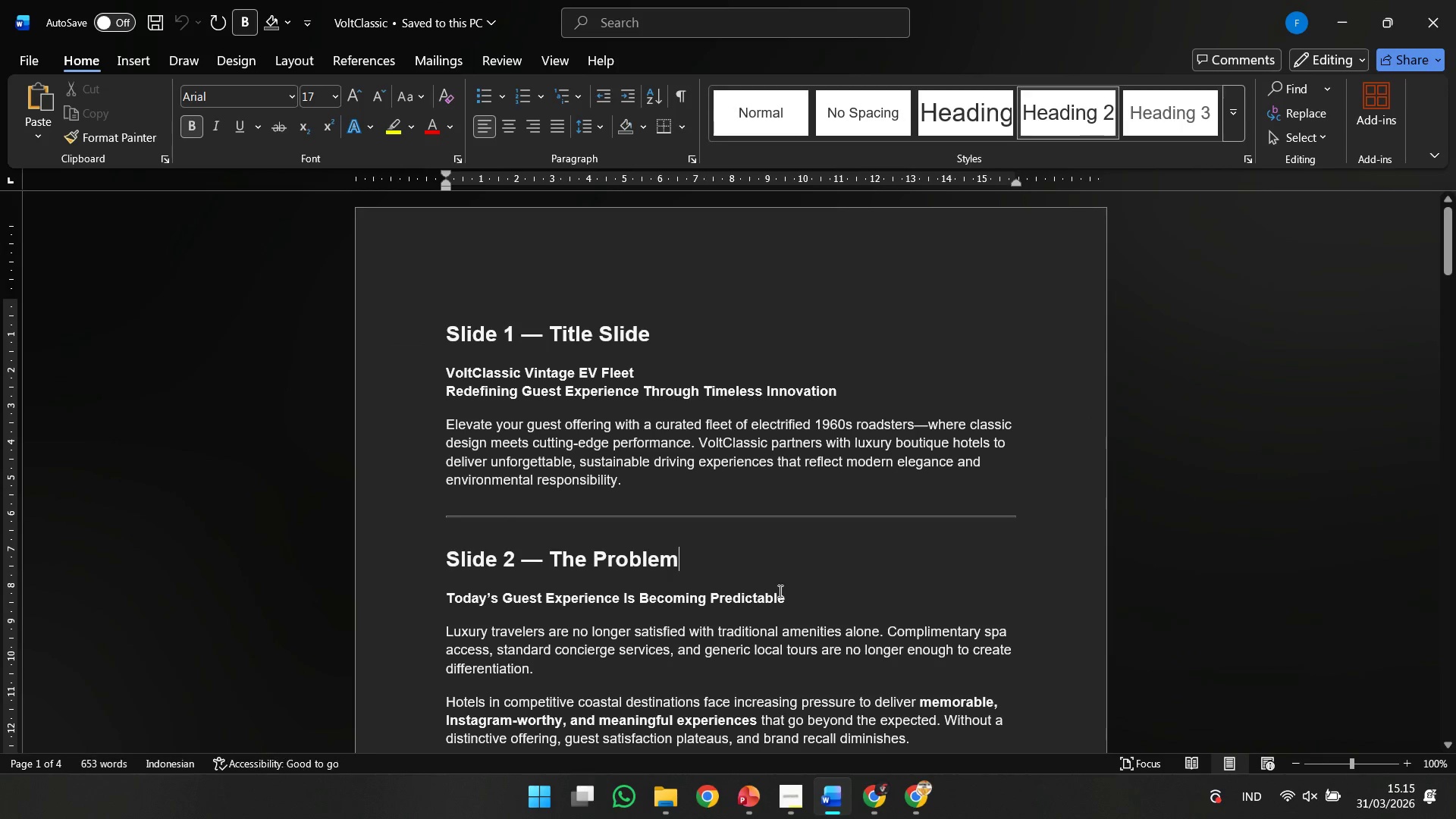 
left_click_drag(start_coordinate=[779, 591], to_coordinate=[412, 591])
 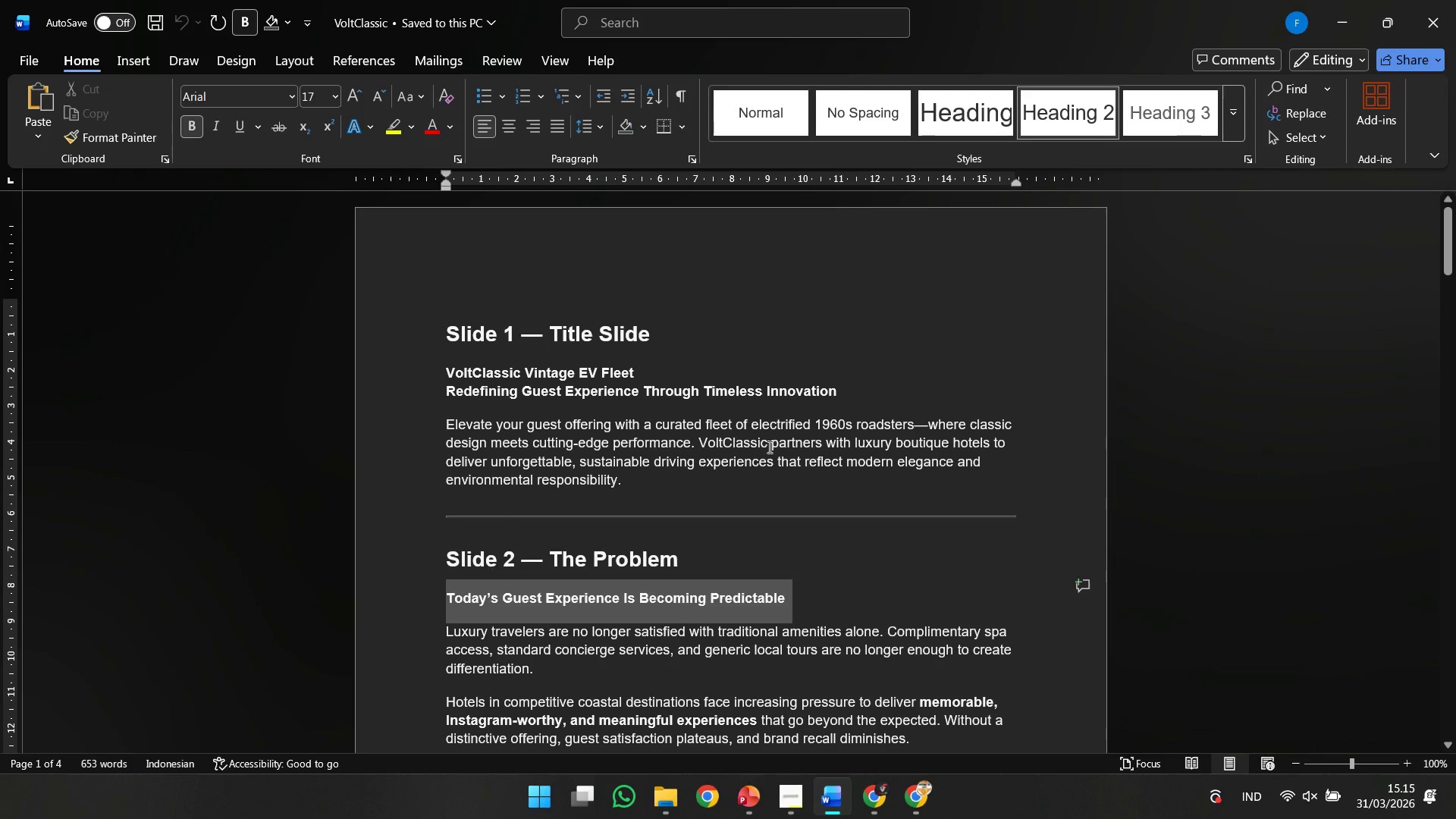 
key(Control+C)
 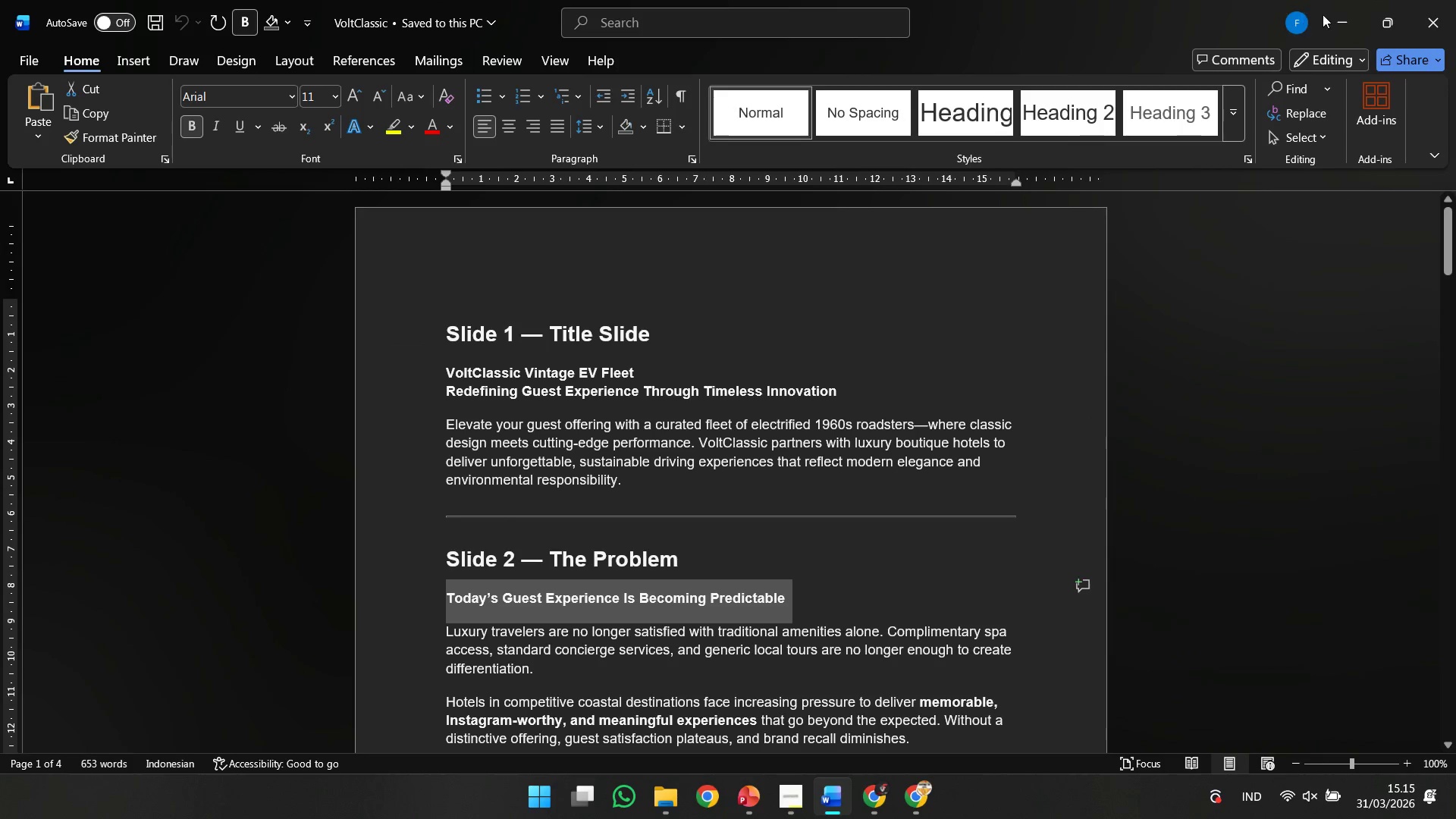 
left_click([1323, 14])
 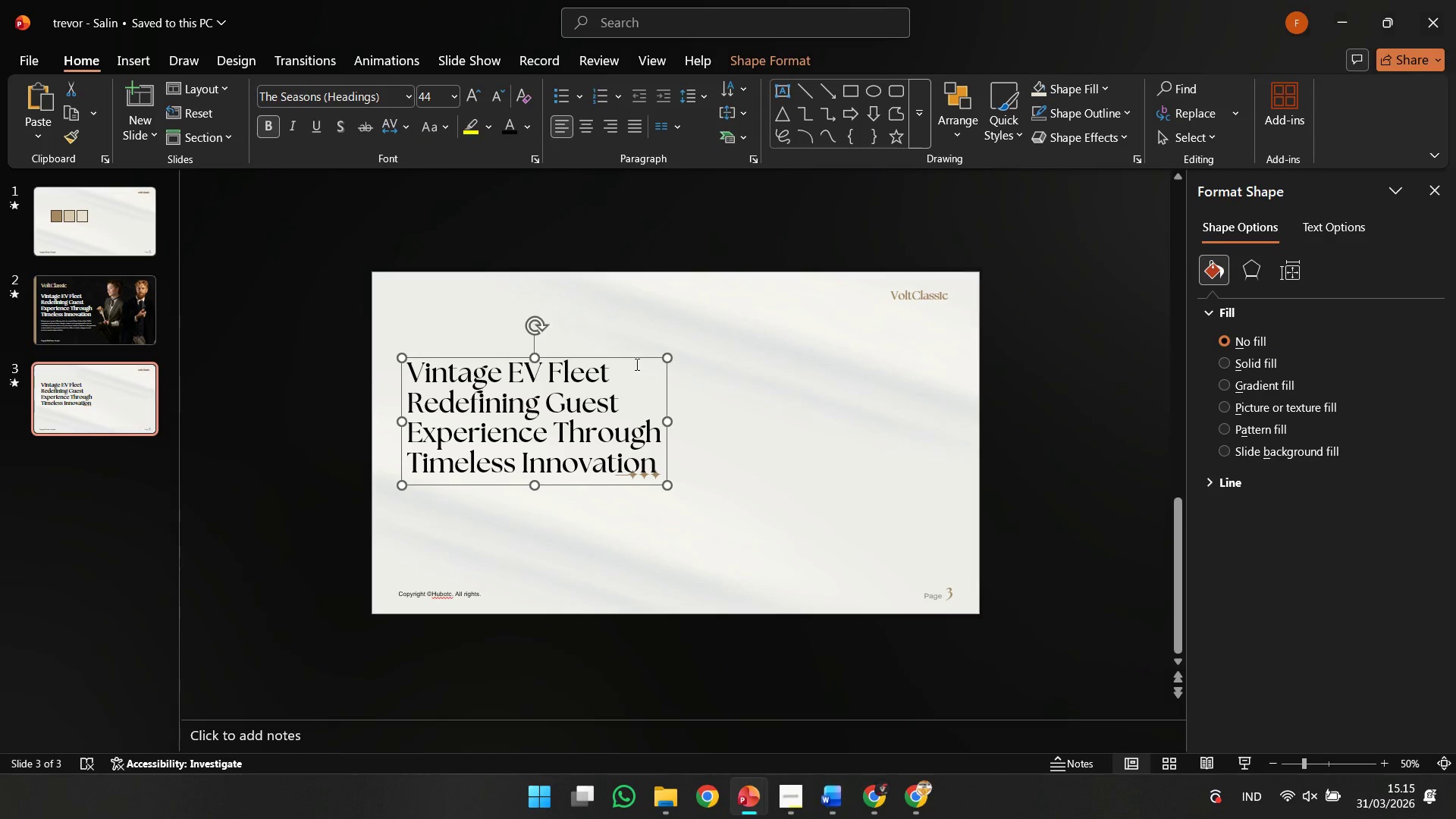 
left_click([488, 408])
 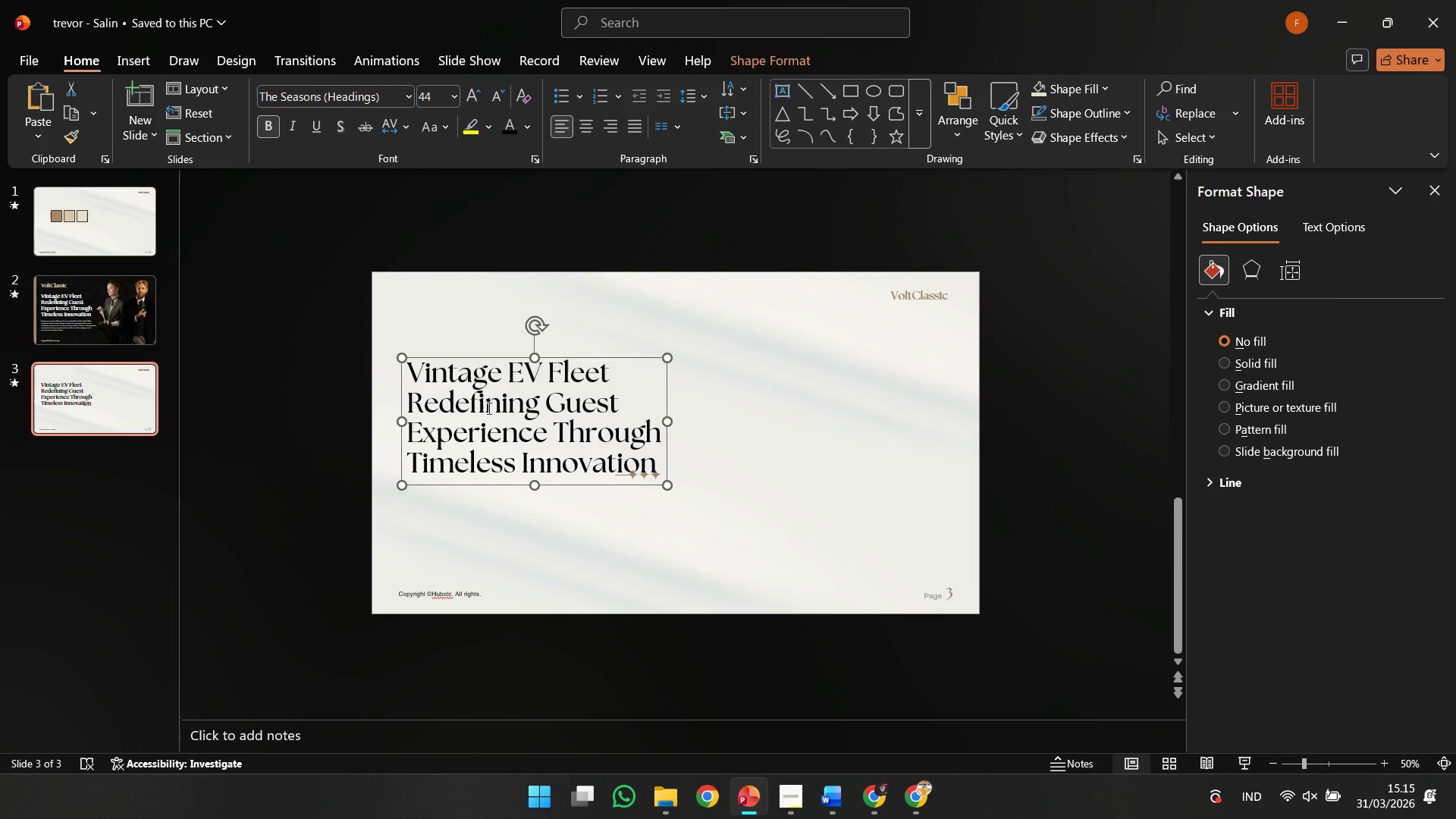 
key(Control+ControlLeft)
 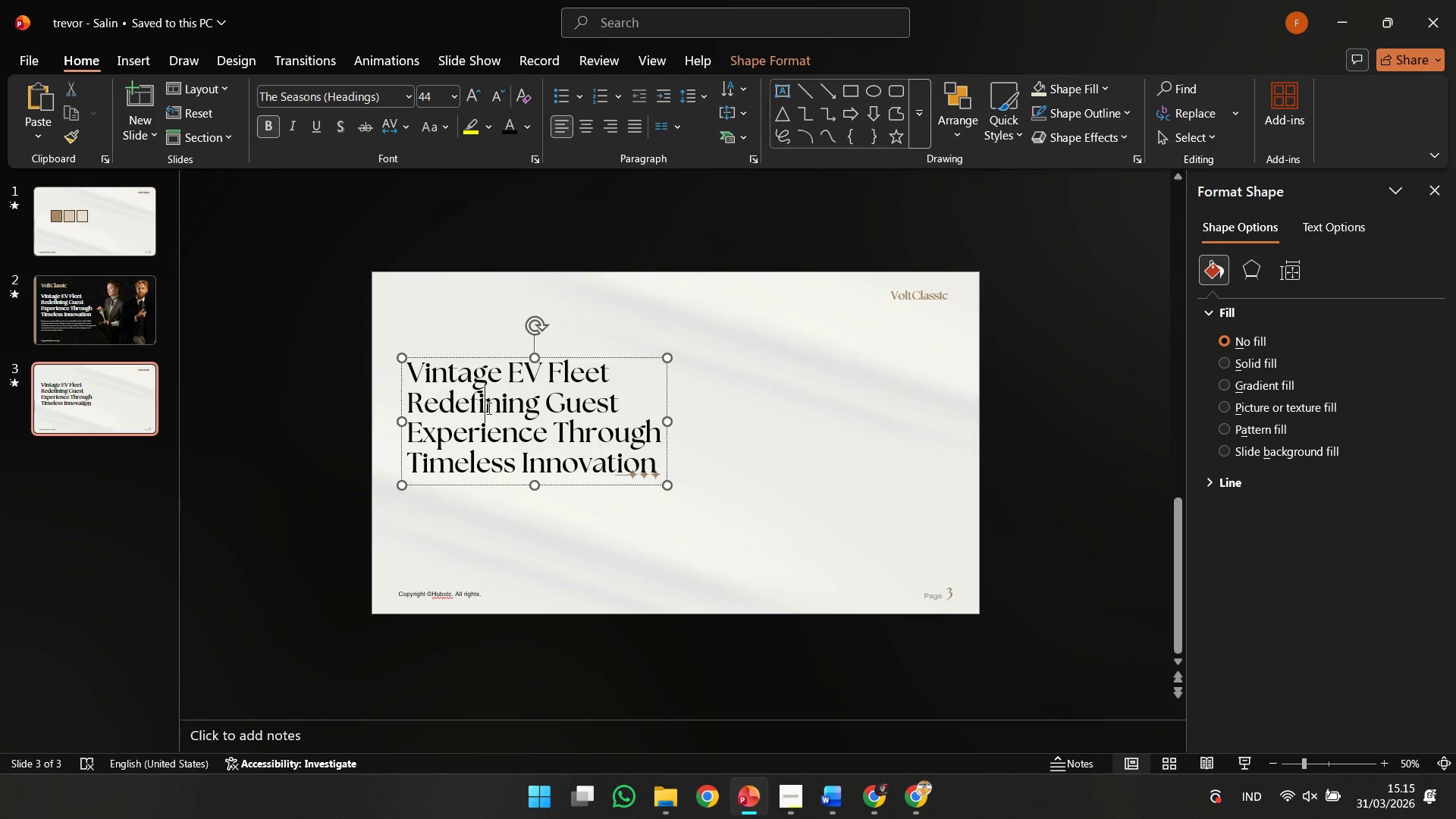 
key(Control+A)
 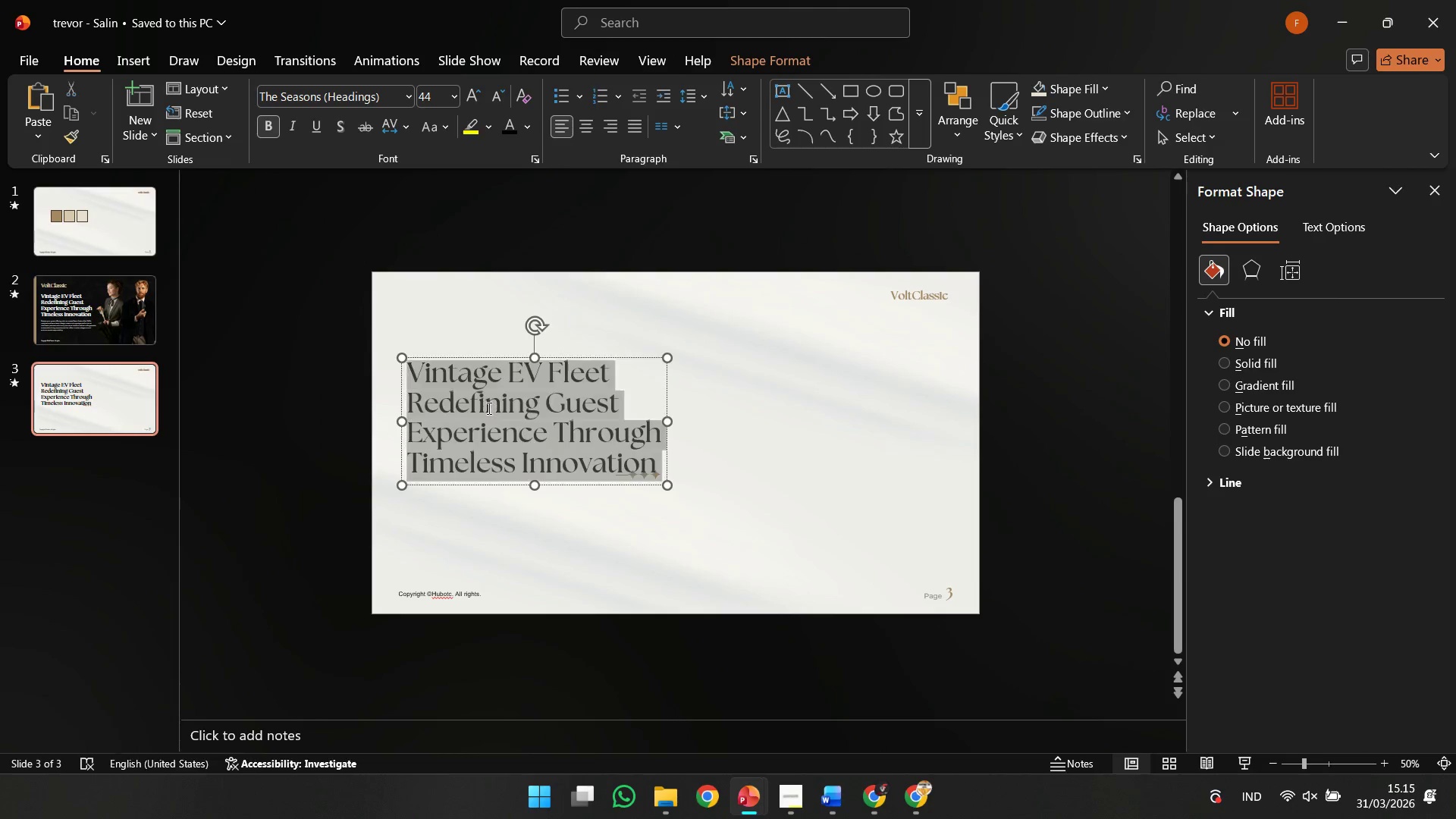 
right_click([488, 408])
 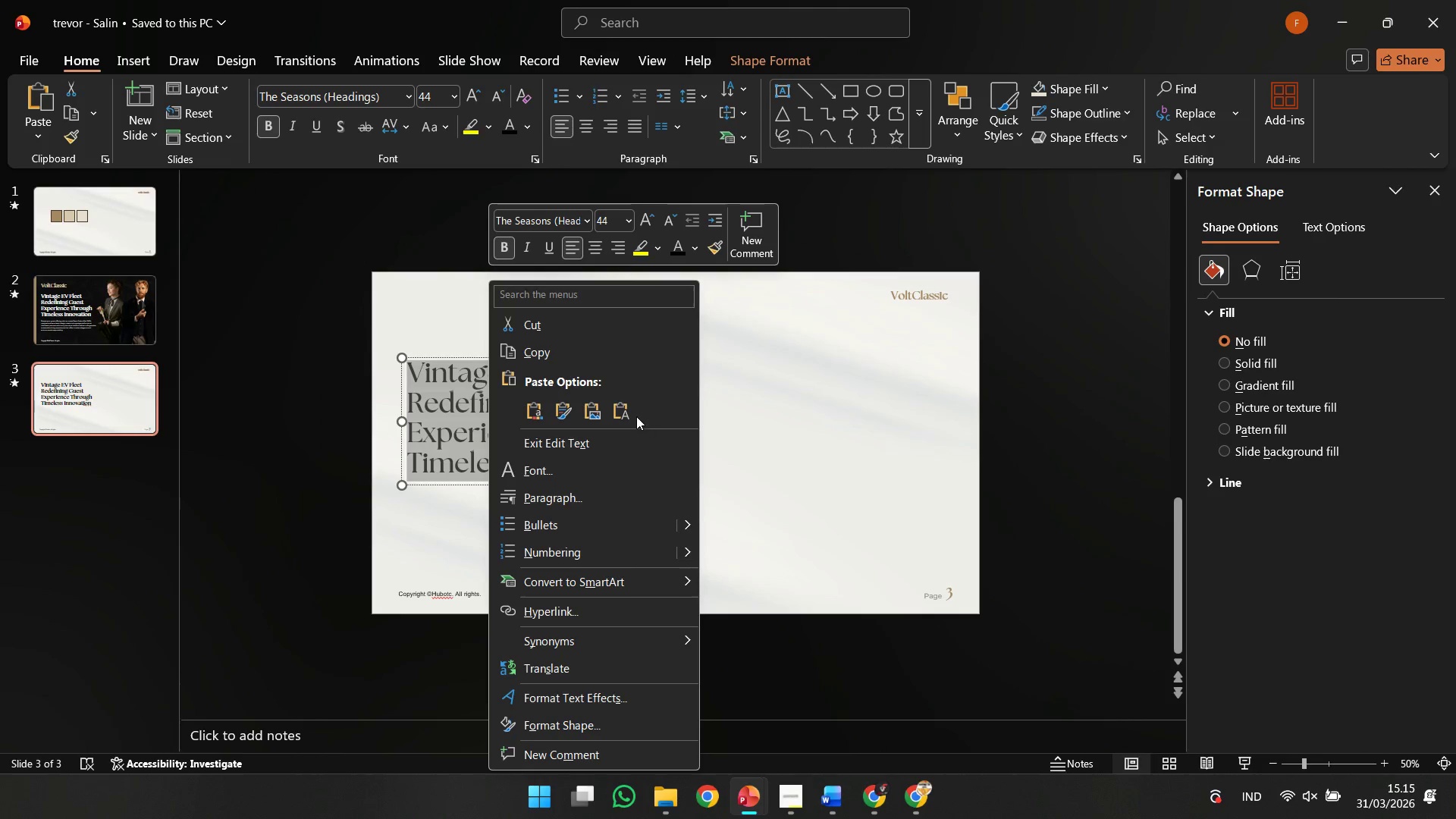 
double_click([635, 416])
 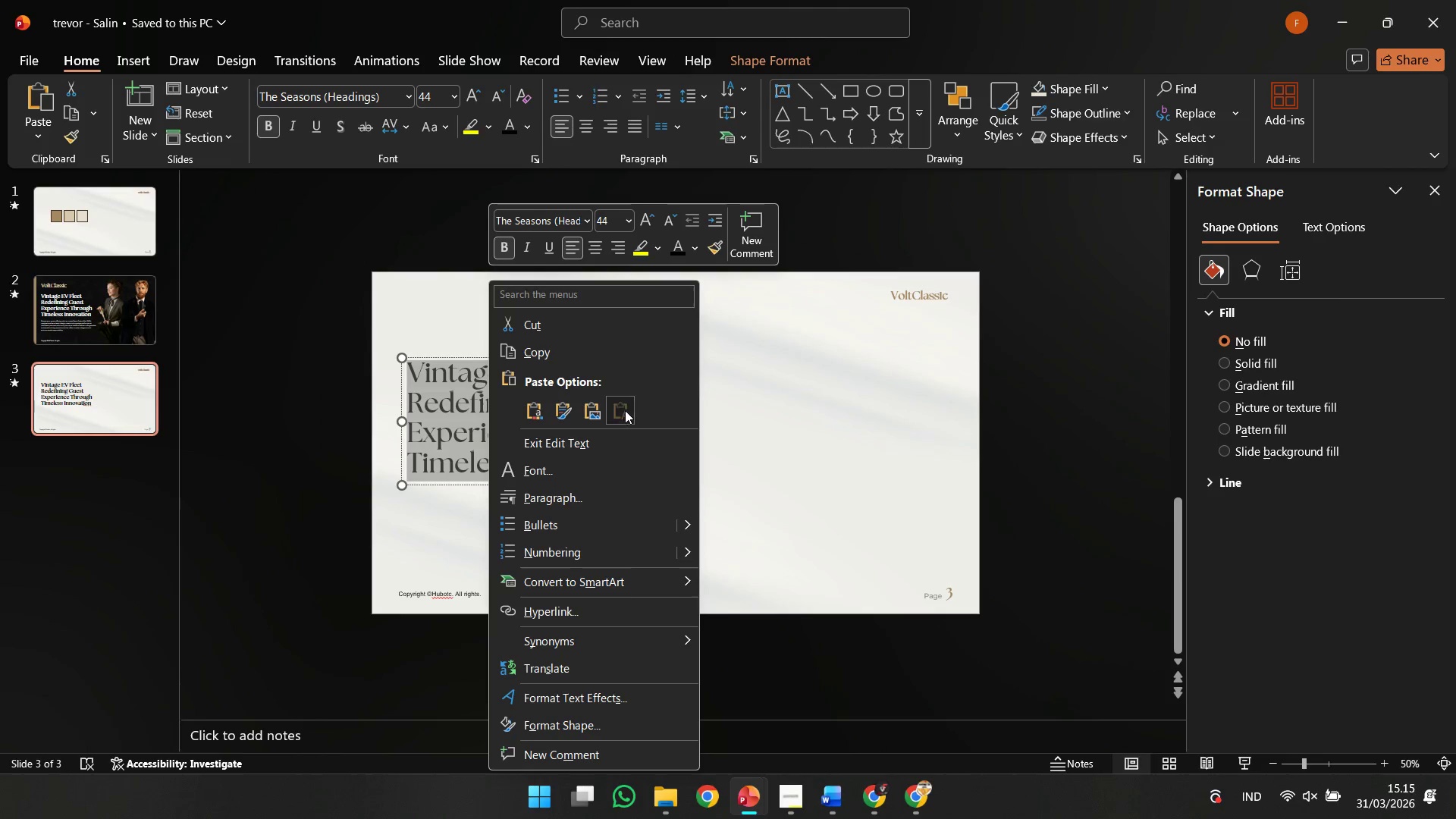 
triple_click([625, 410])
 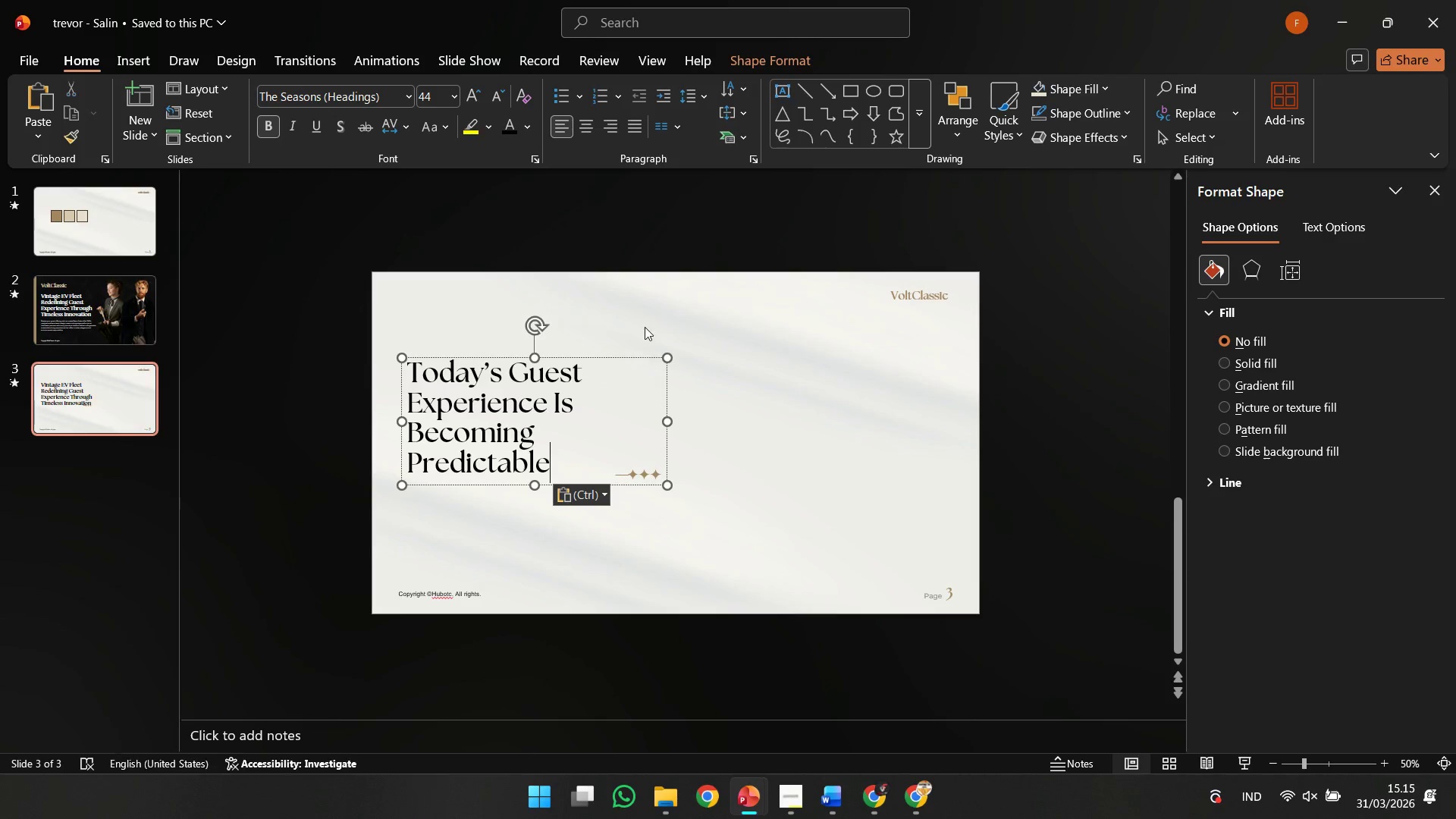 
key(Control+A)
 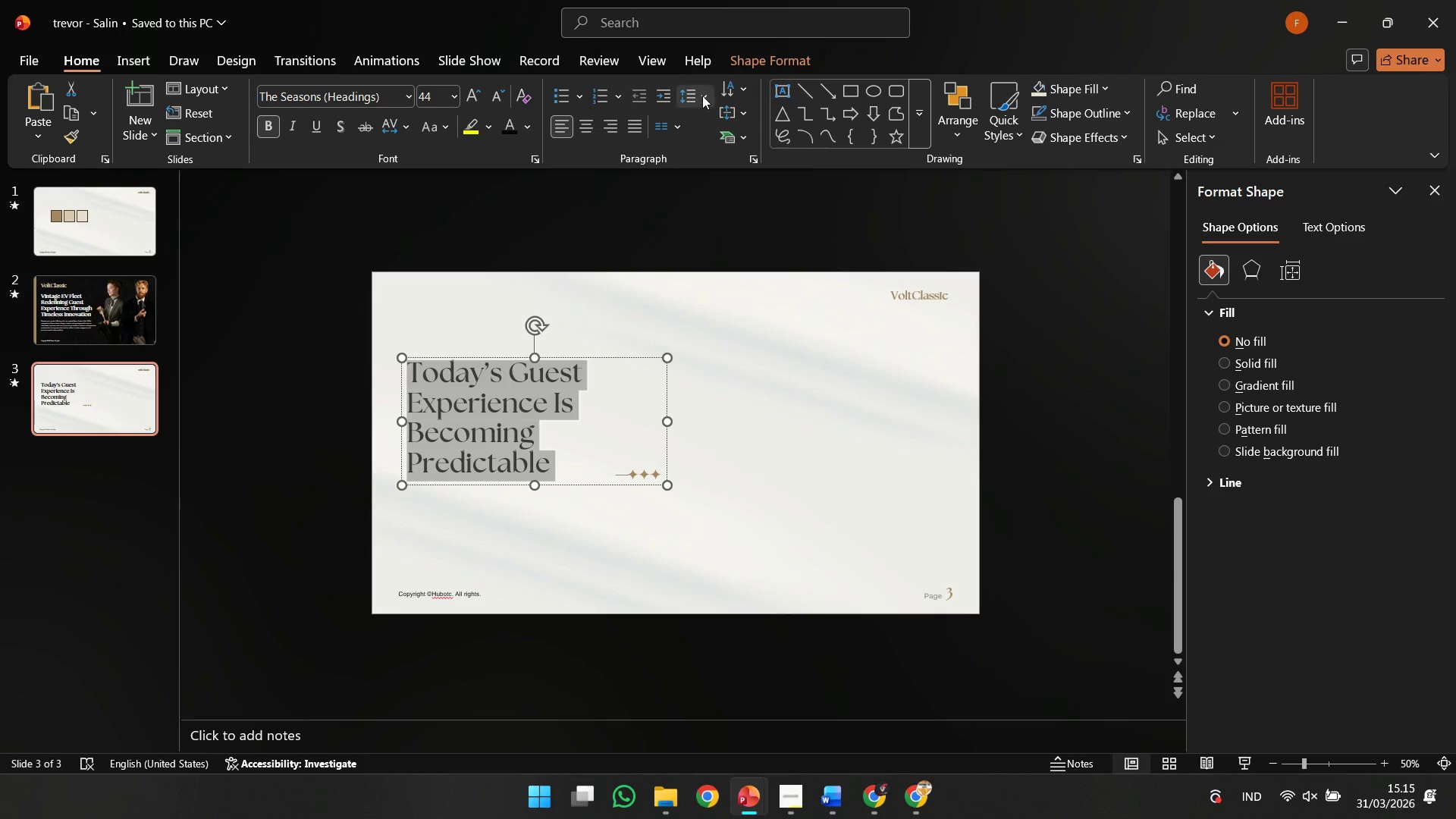 
left_click([702, 95])
 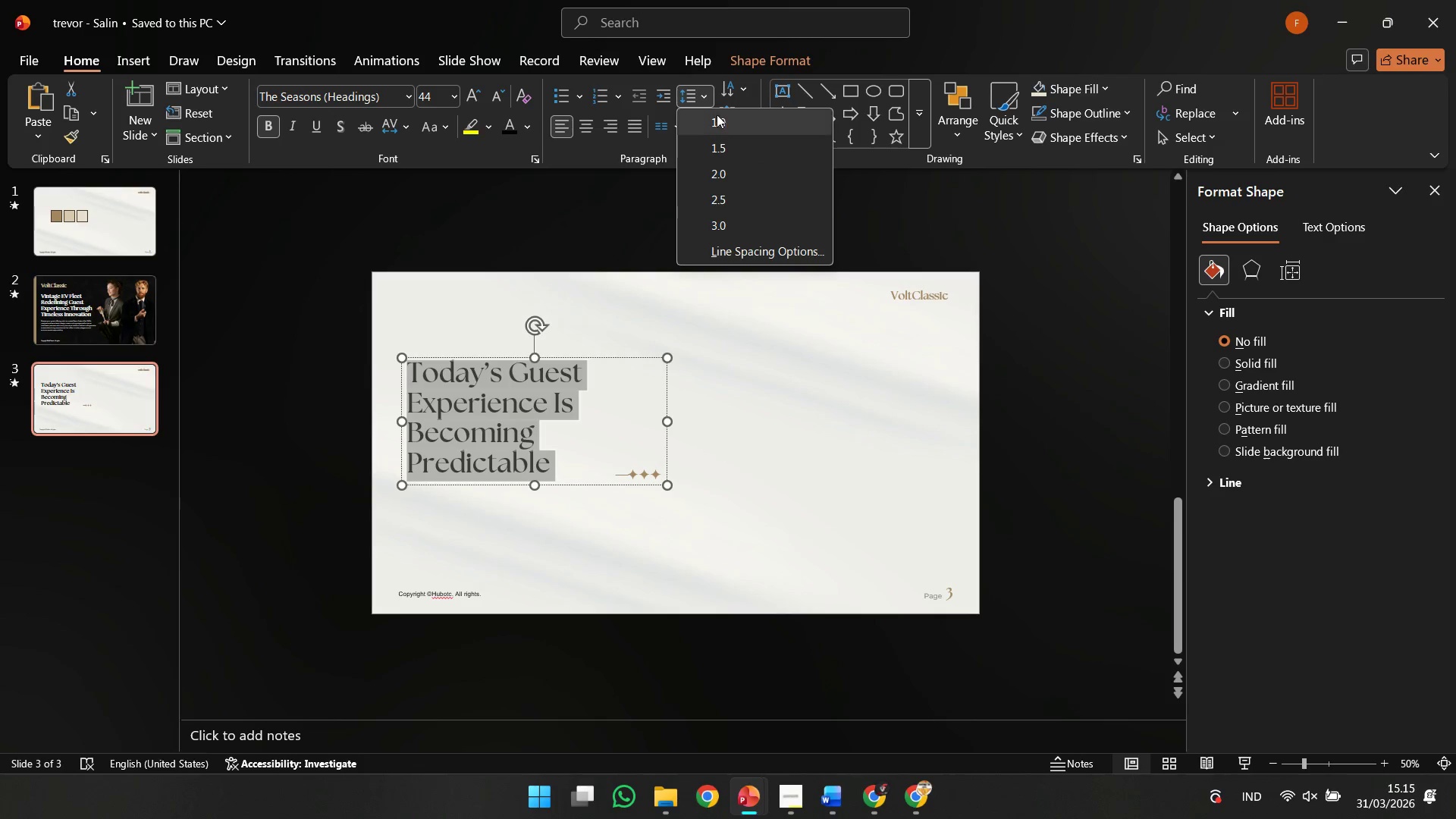 
left_click([717, 120])
 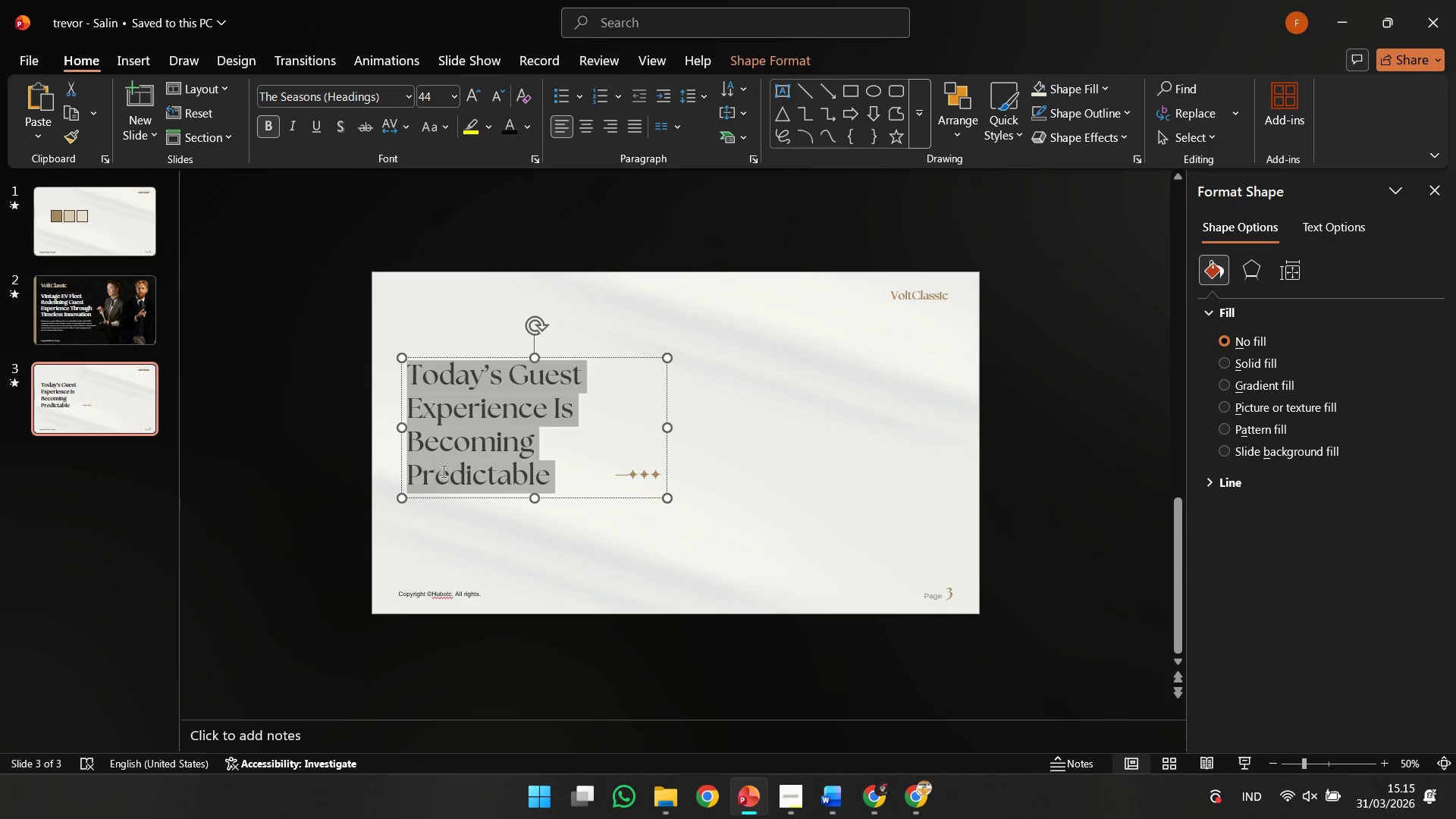 
double_click([414, 476])
 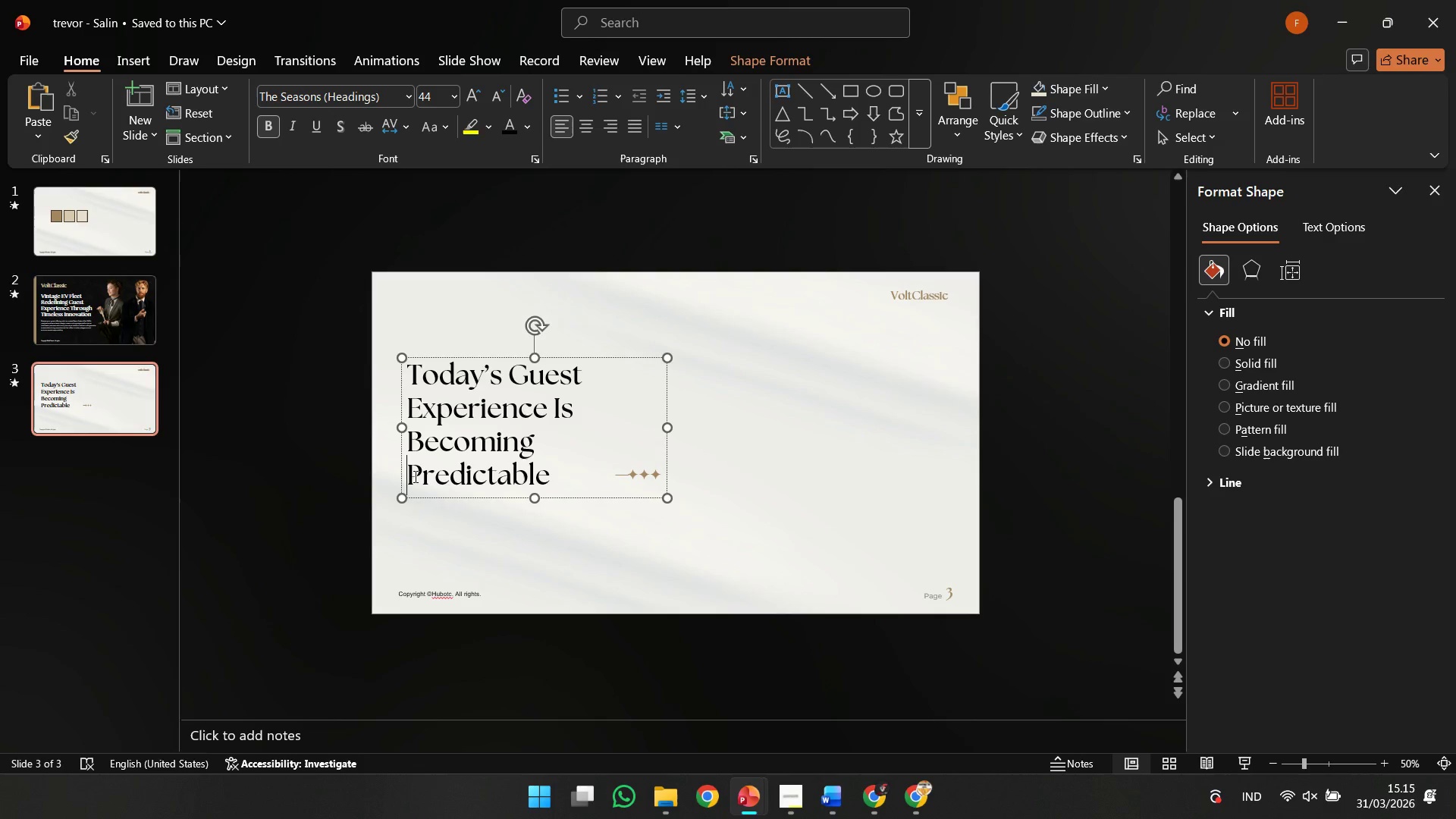 
key(Backspace)
 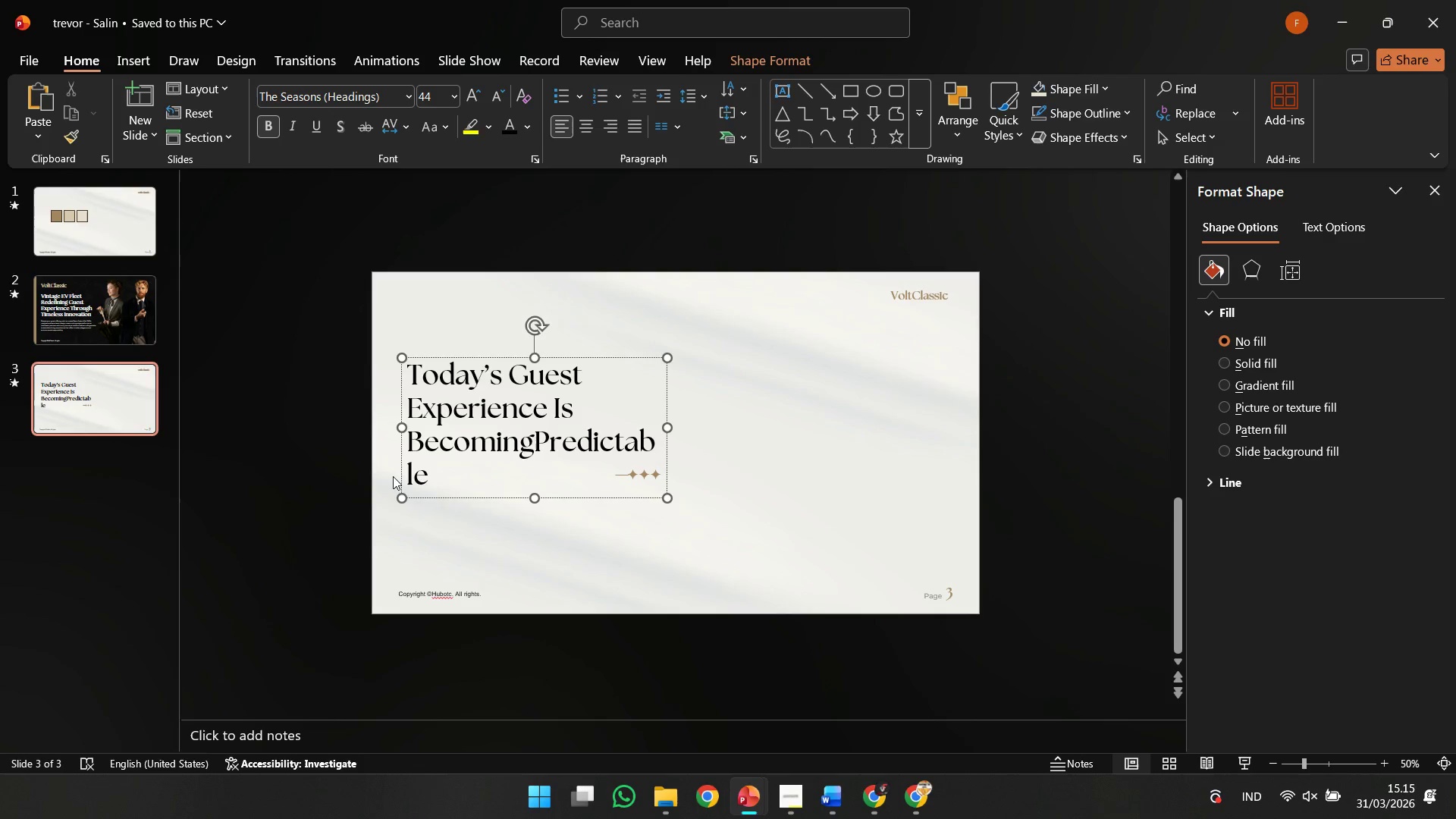 
key(Space)
 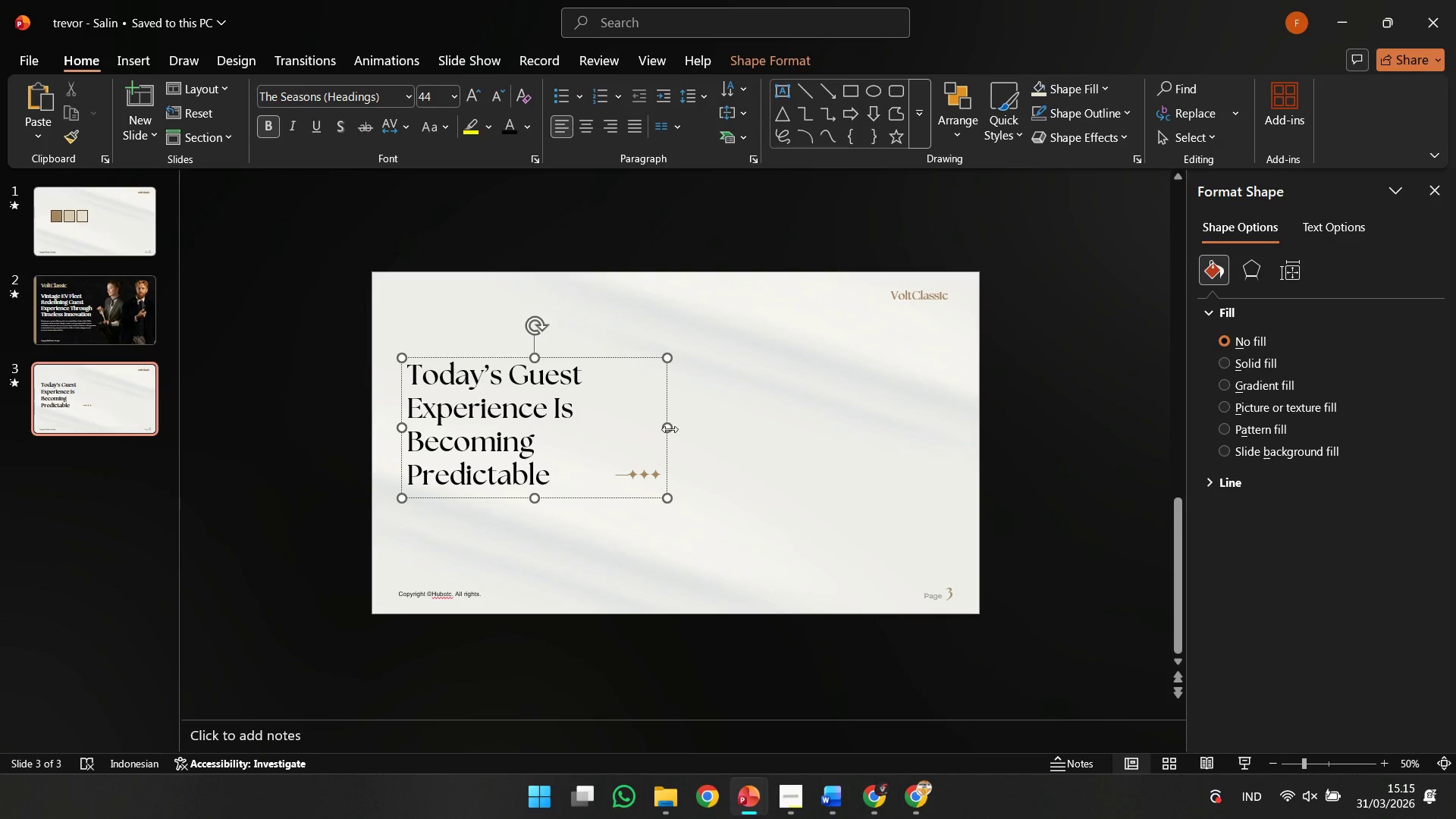 
left_click_drag(start_coordinate=[670, 428], to_coordinate=[900, 419])
 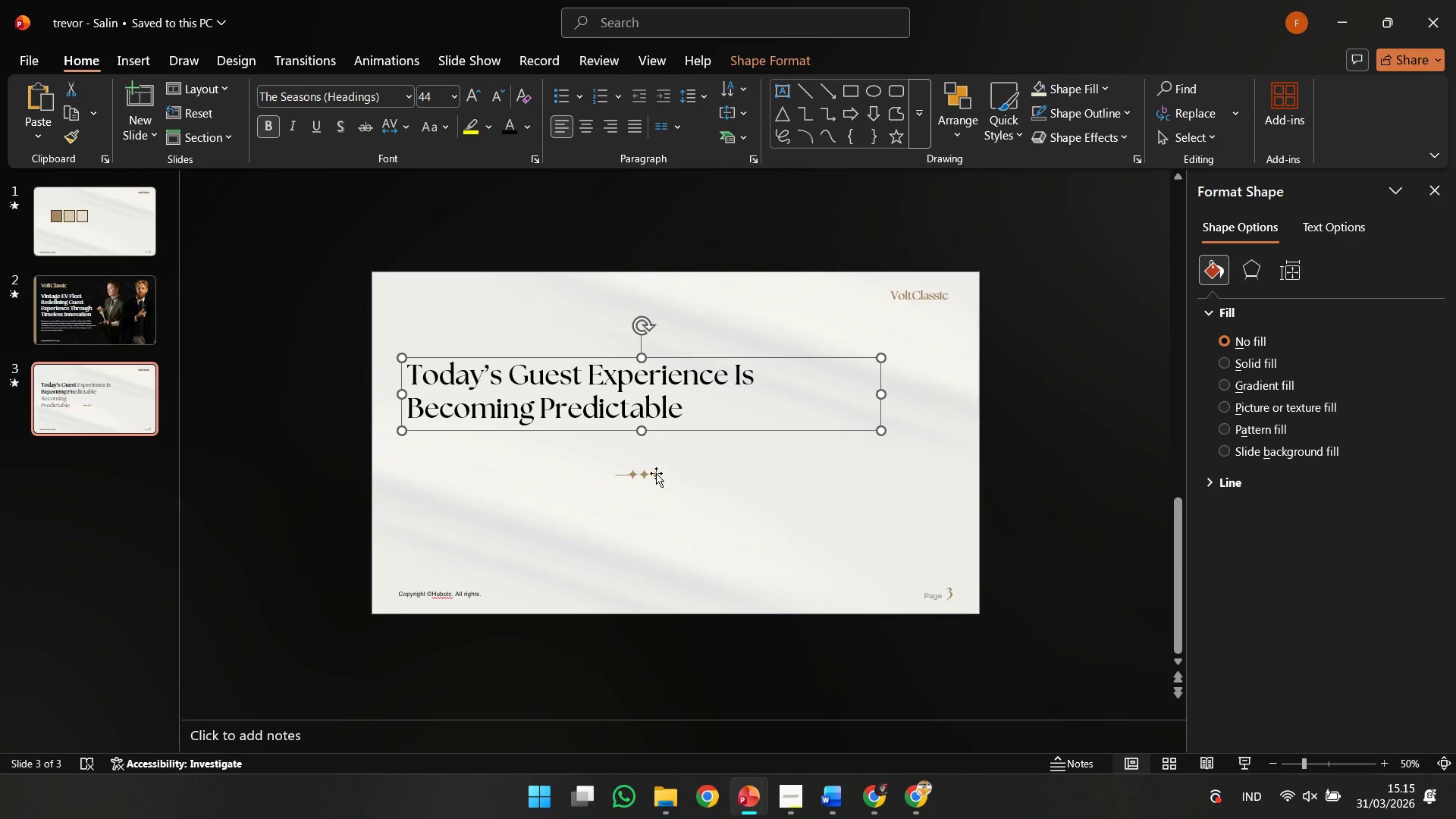 
left_click([656, 473])
 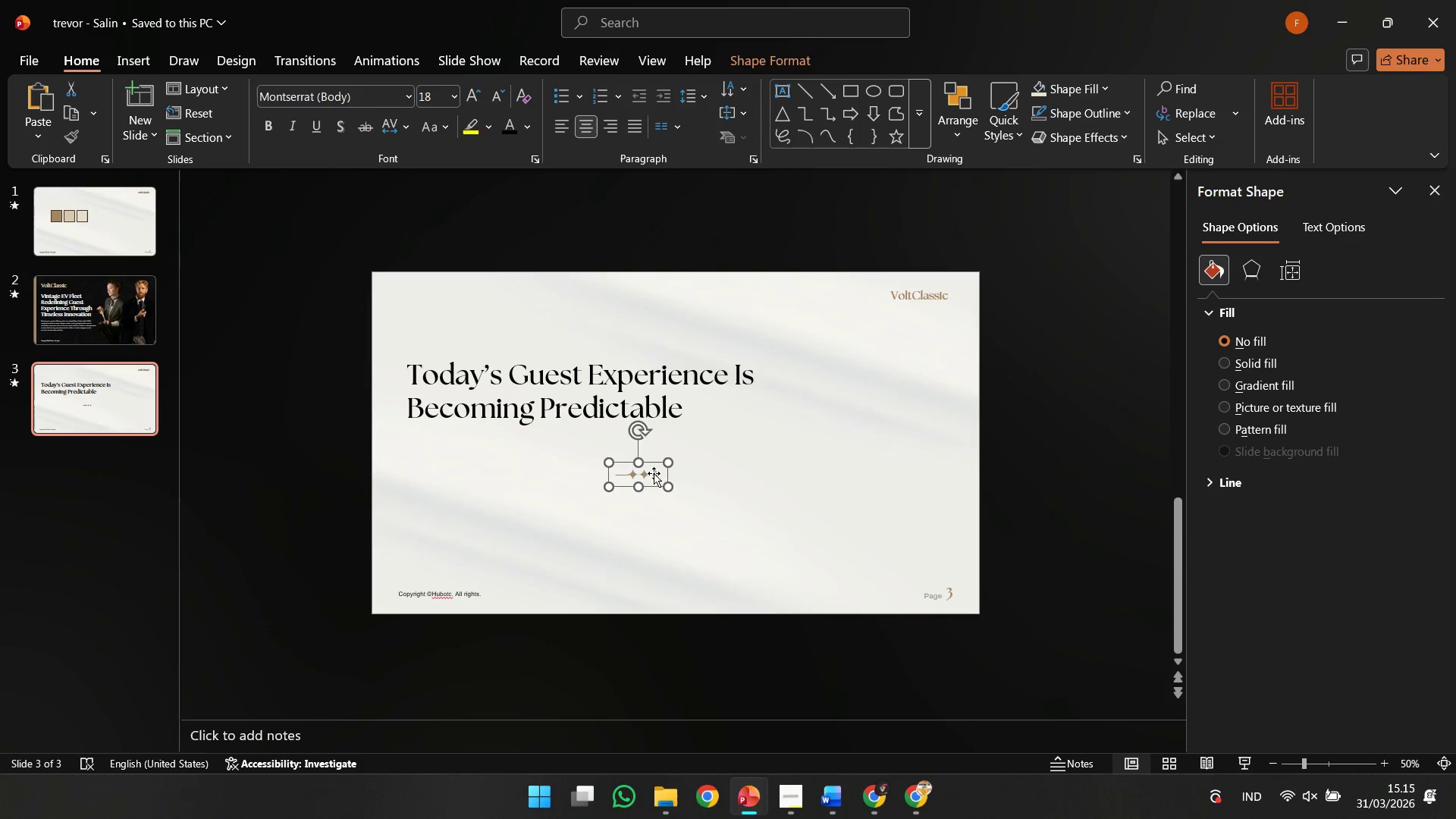 
left_click_drag(start_coordinate=[655, 473], to_coordinate=[548, 388])
 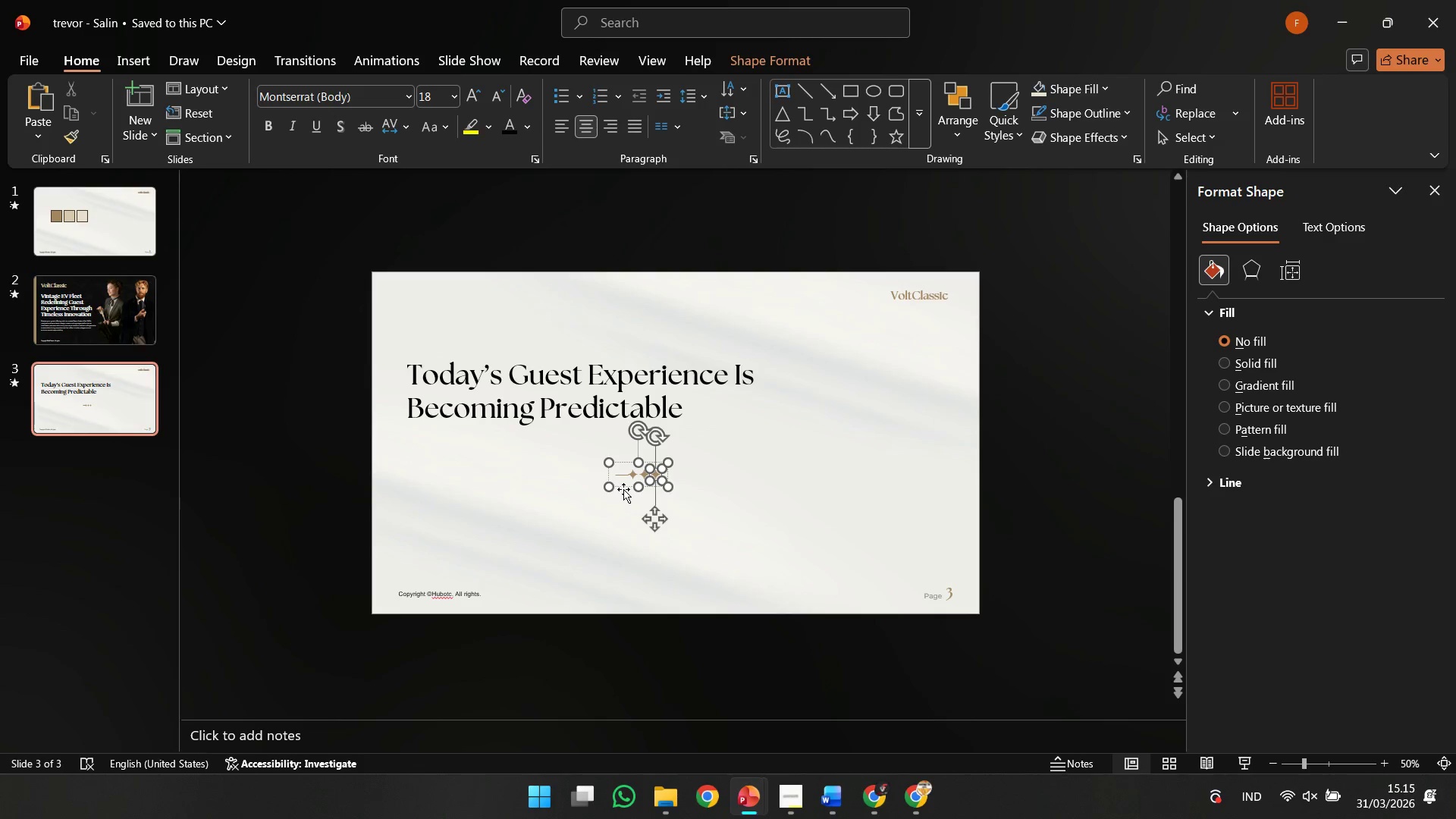 
left_click_drag(start_coordinate=[623, 489], to_coordinate=[423, 356])
 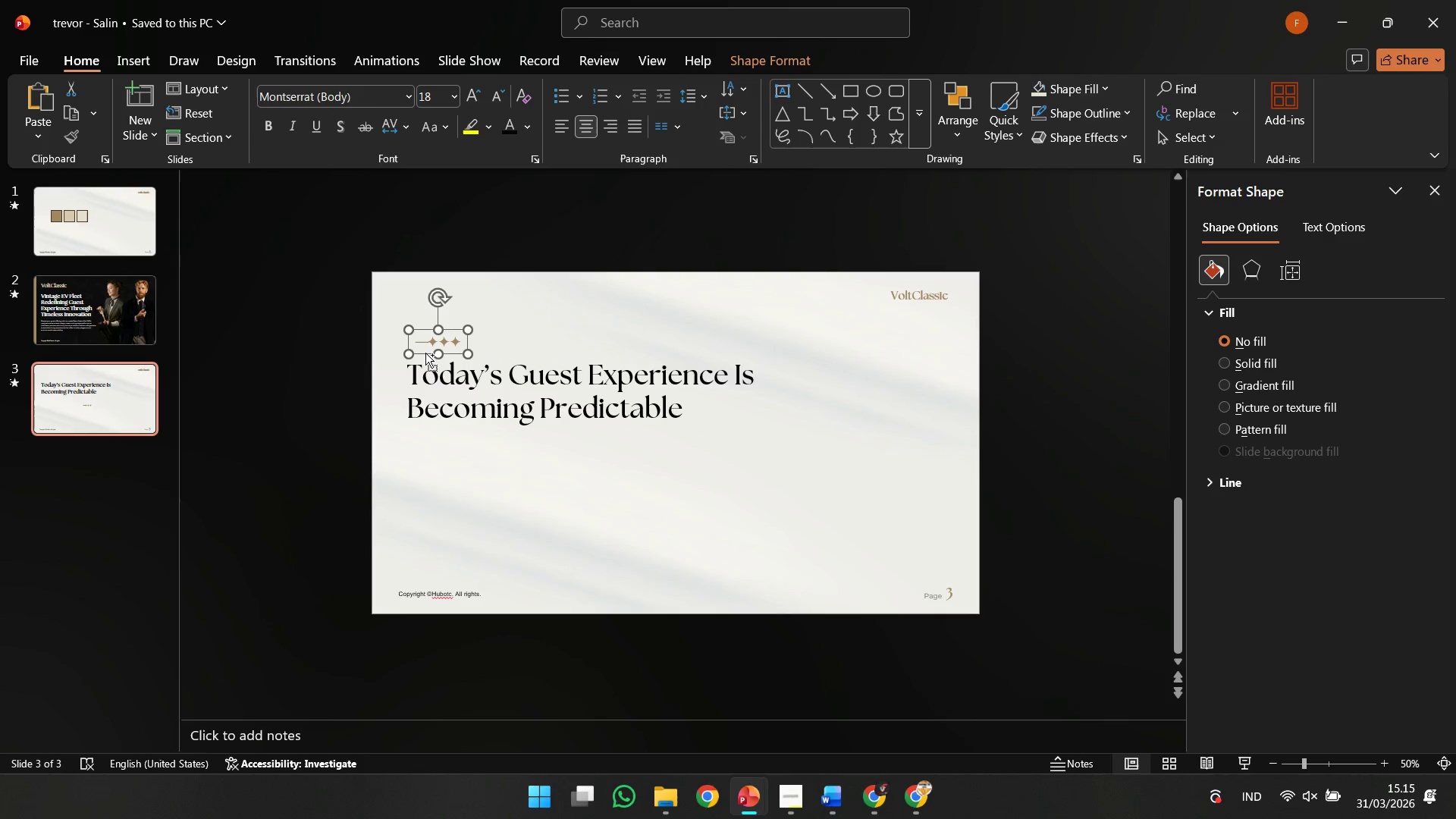 
hold_key(key=ControlLeft, duration=0.75)
scroll: coordinate [425, 353], scroll_direction: up, amount: 5.0
 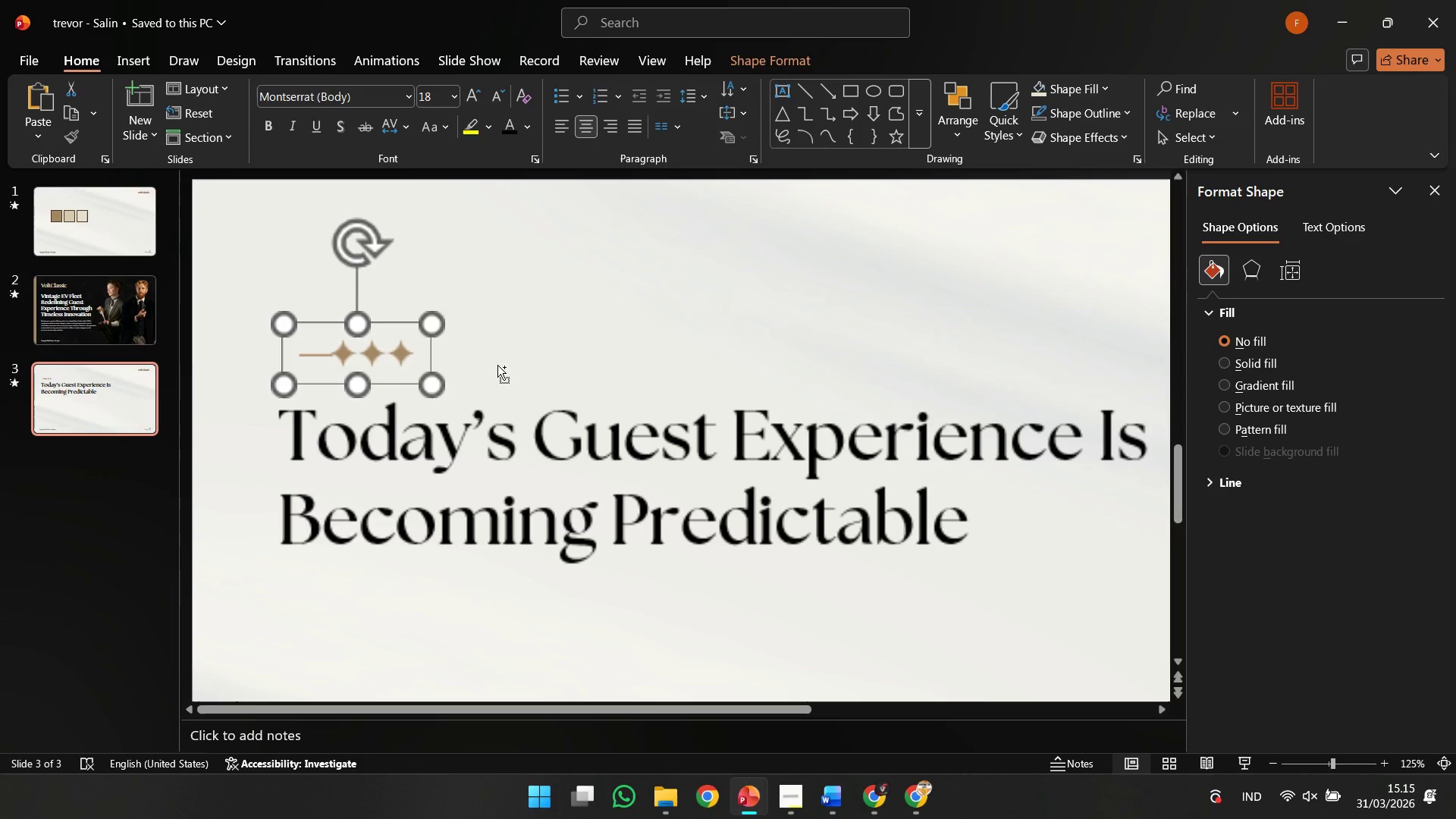 
hold_key(key=ShiftLeft, duration=2.64)
left_click_drag(start_coordinate=[422, 326], to_coordinate=[385, 351])
 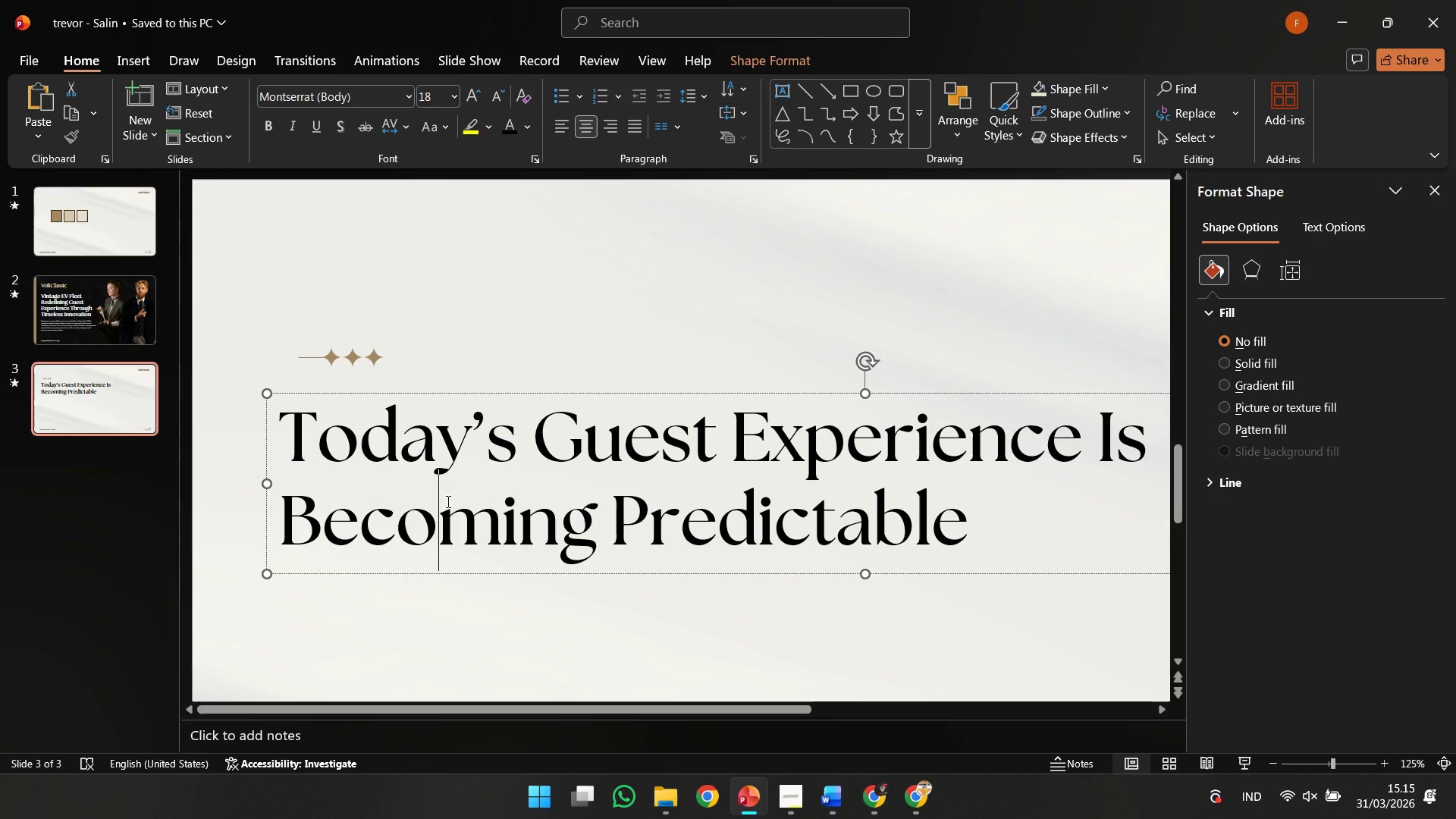 
left_click([447, 501])
 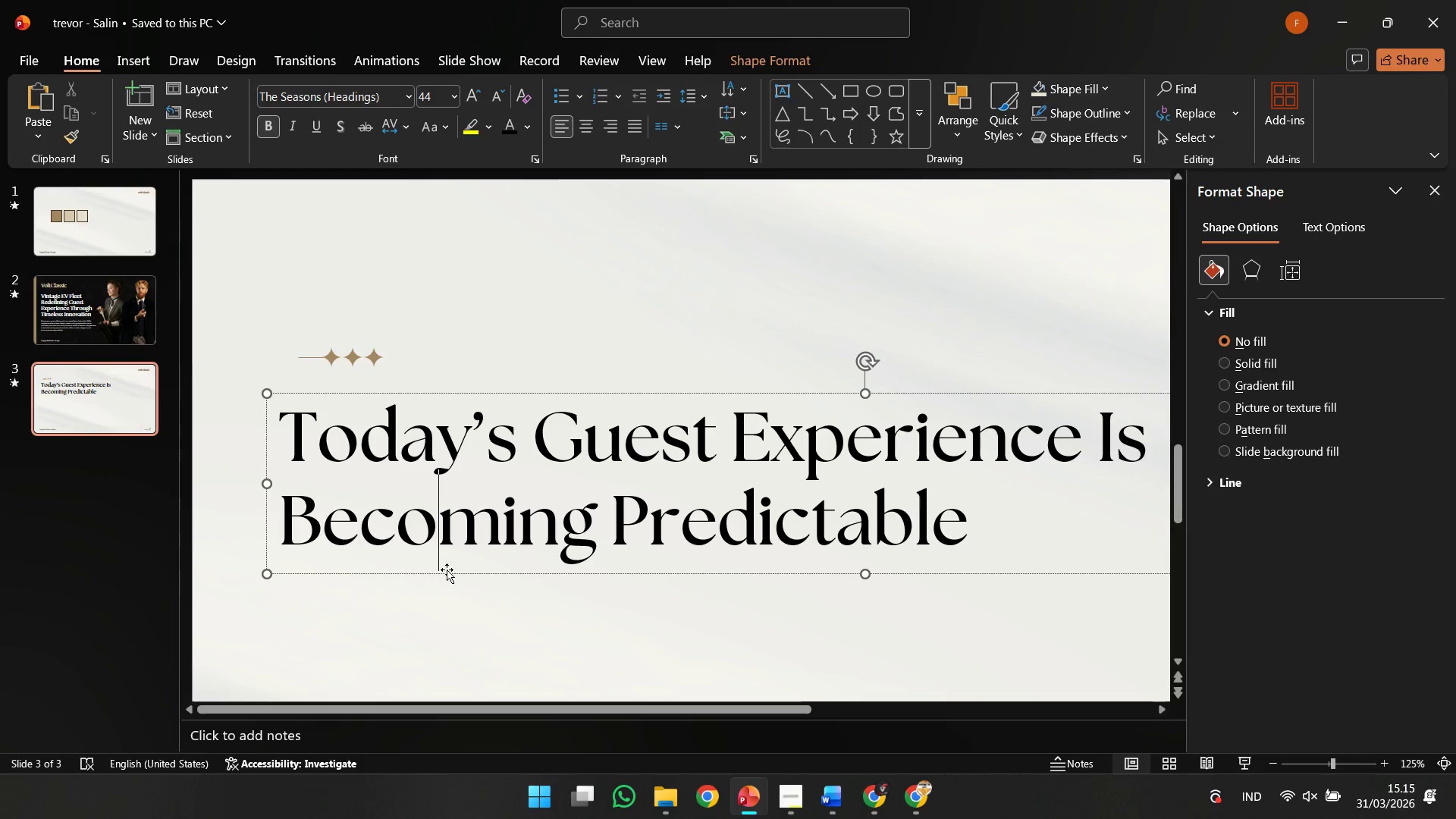 
hold_key(key=ControlLeft, duration=0.31)
scroll: coordinate [447, 566], scroll_direction: down, amount: 4.0
 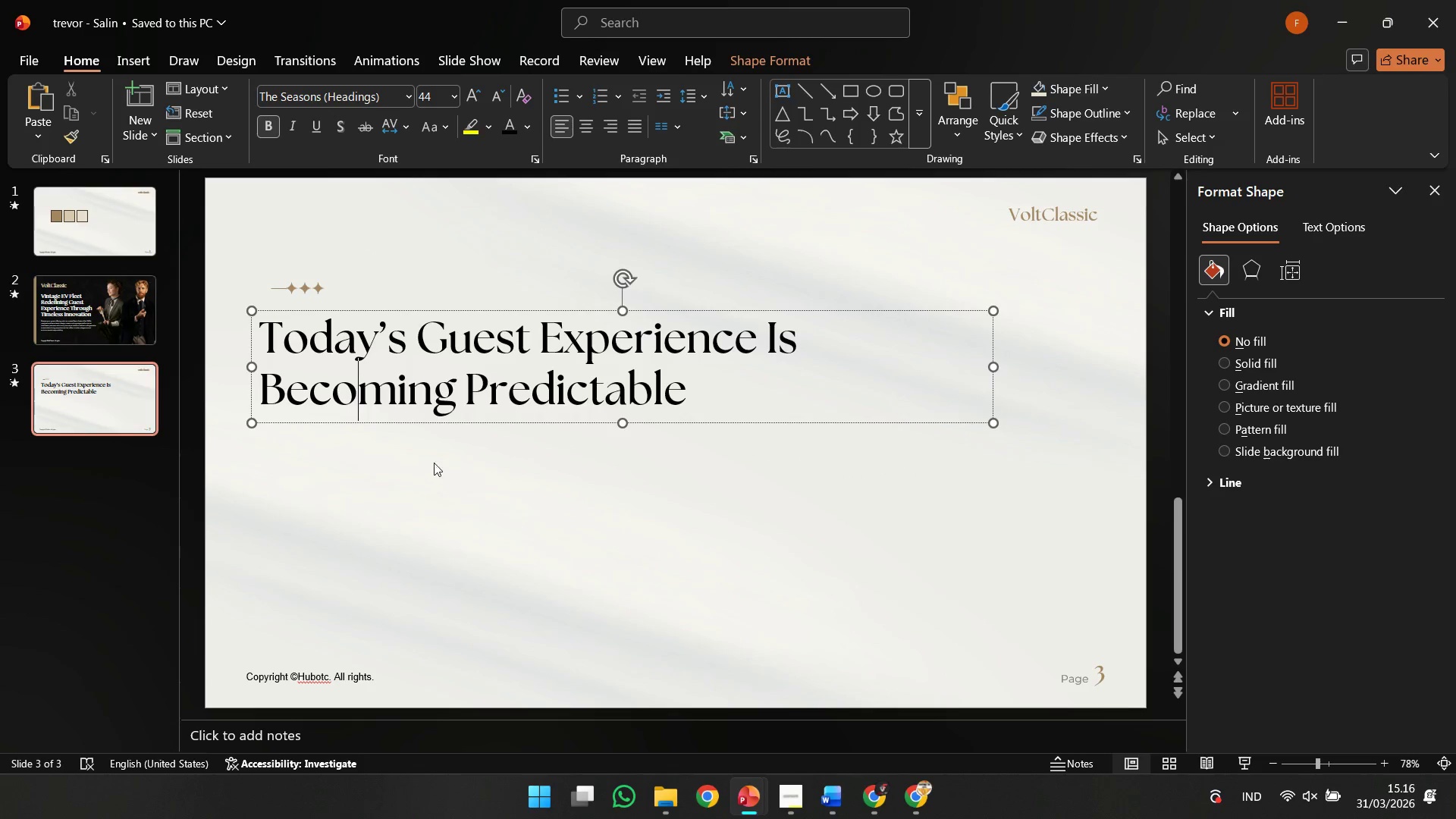 
hold_key(key=ControlLeft, duration=1.22)
hold_key(key=ShiftLeft, duration=0.94)
left_click_drag(start_coordinate=[424, 422], to_coordinate=[410, 563])
 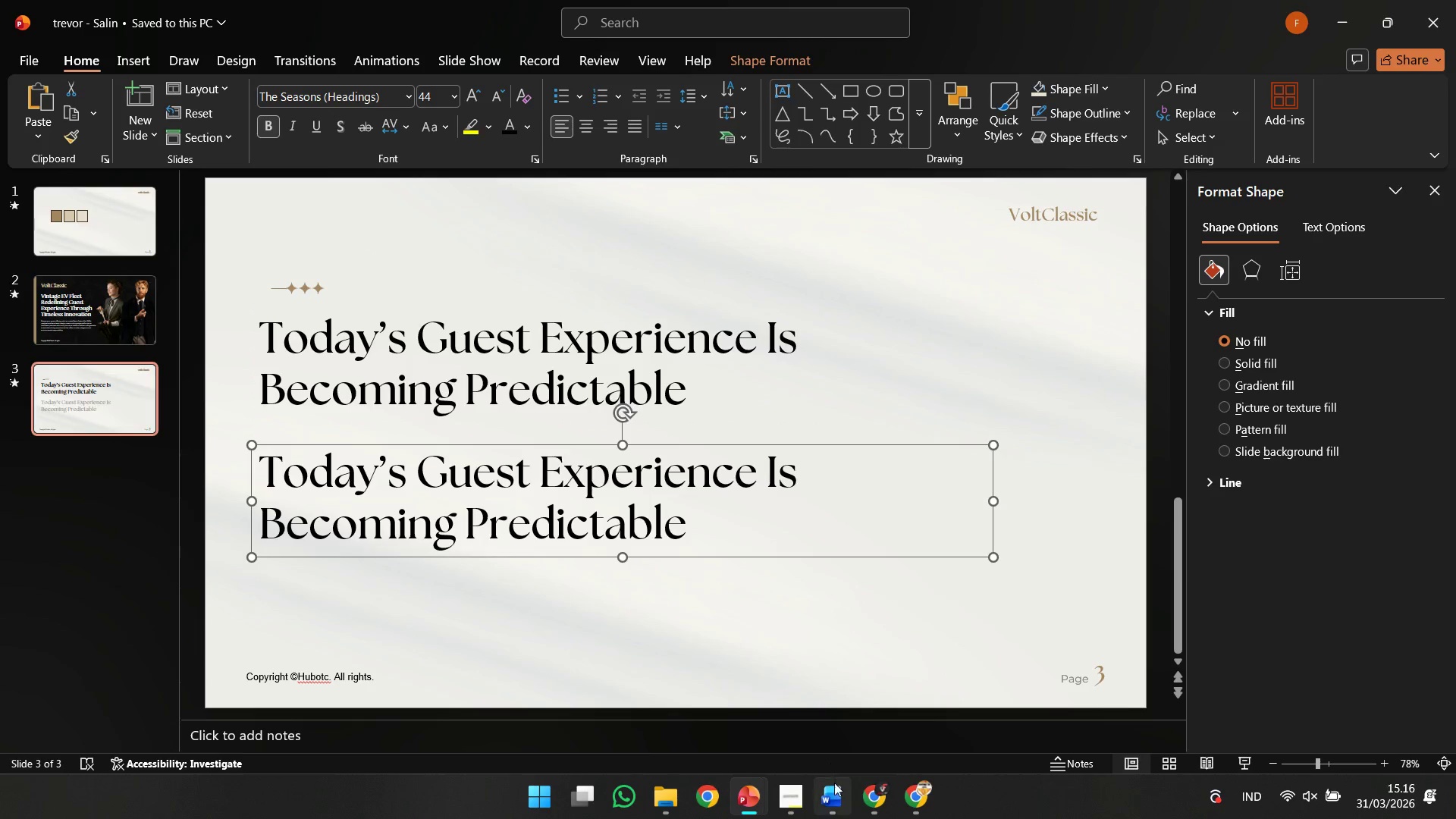 
left_click([834, 790])
 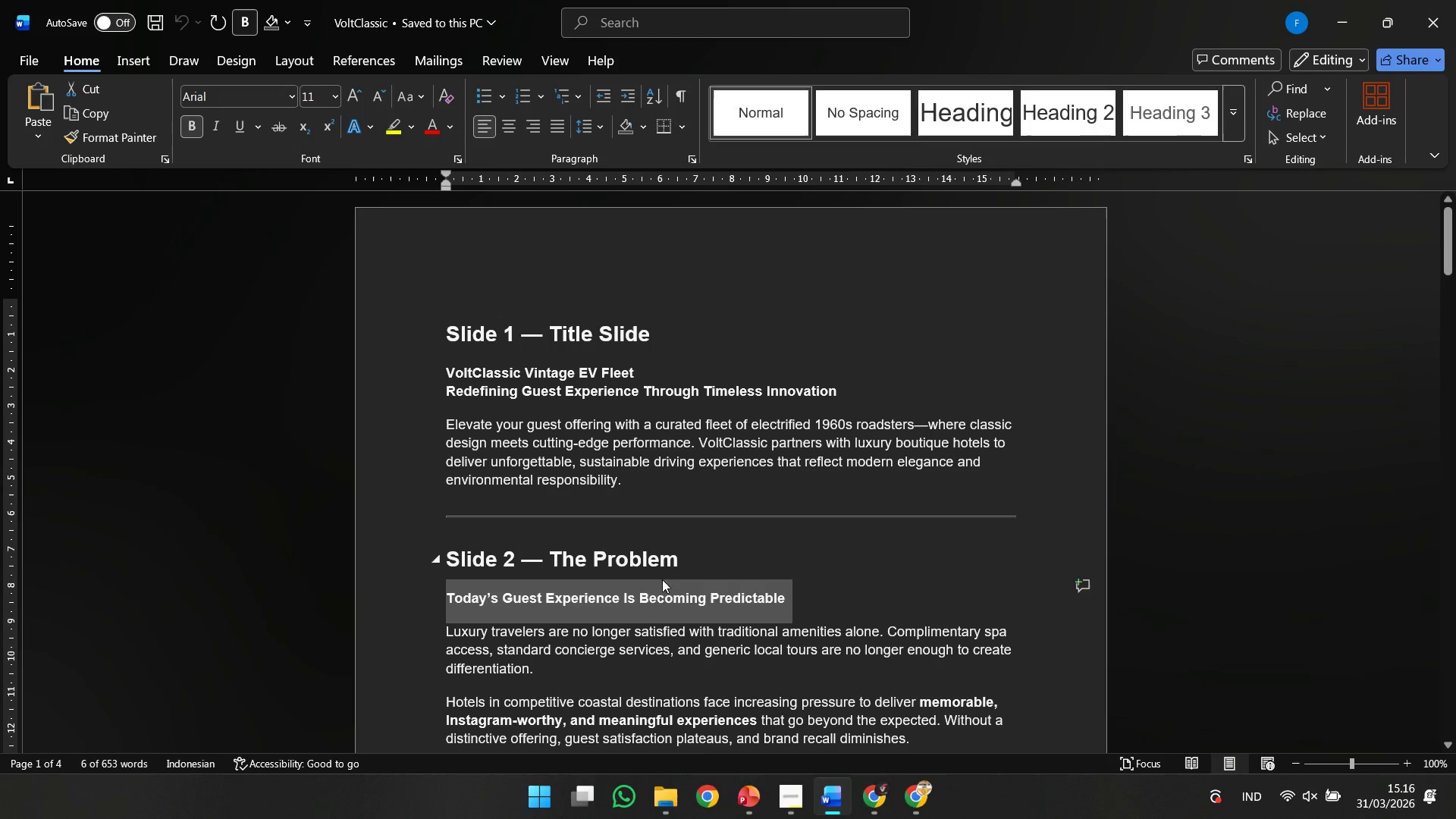 
left_click_drag(start_coordinate=[671, 565], to_coordinate=[548, 557])
 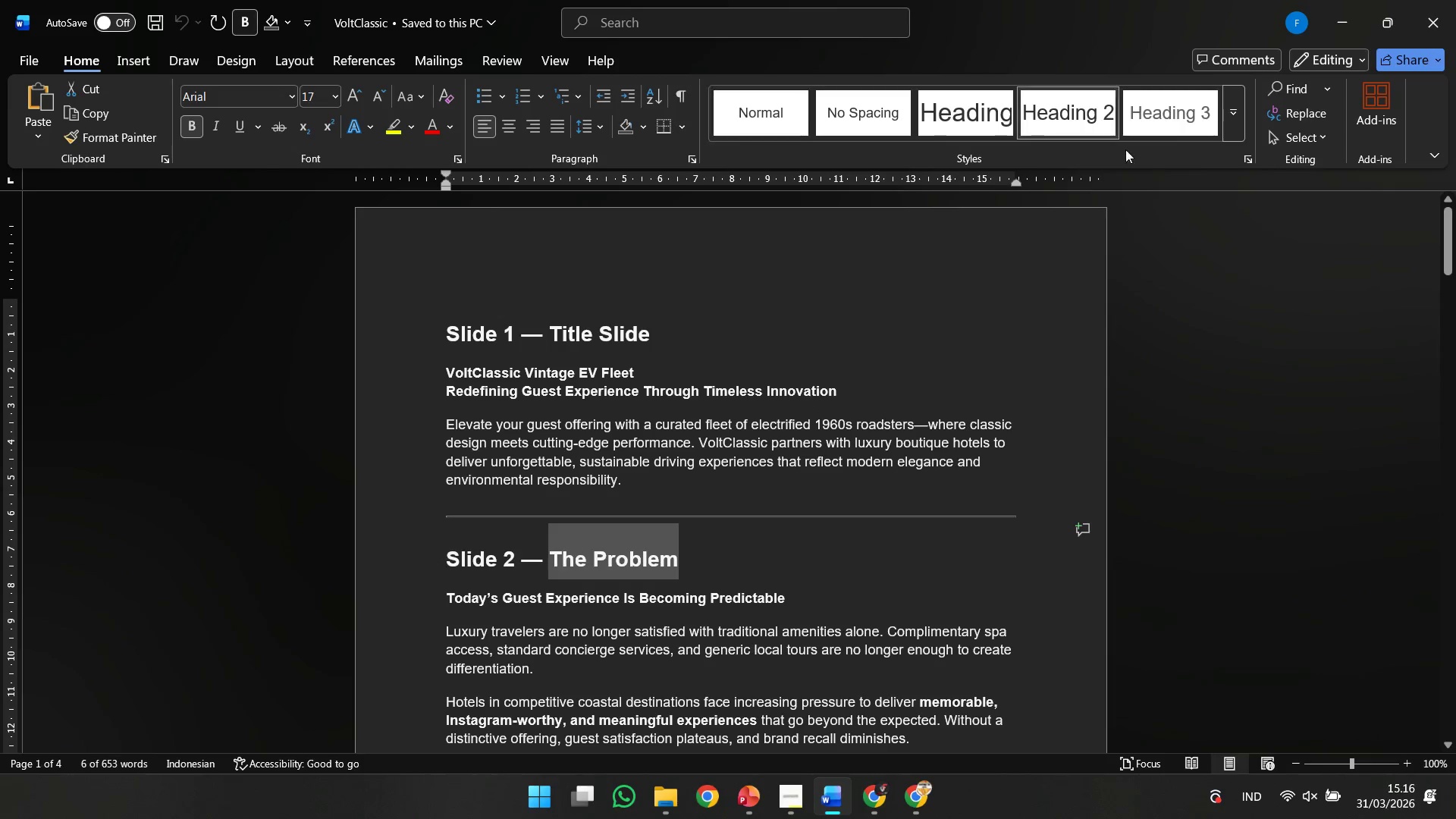 
key(Control+C)
 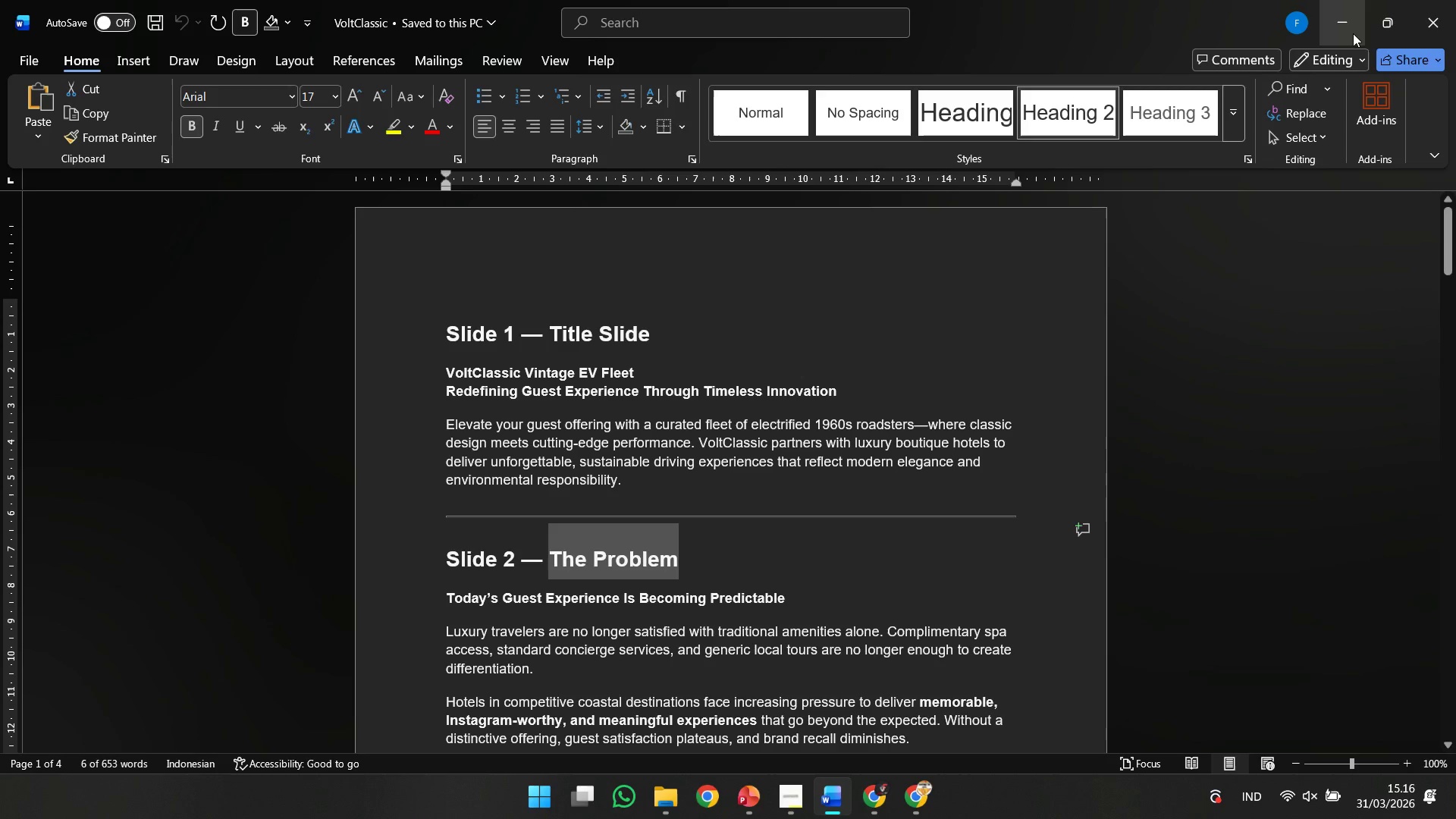 
left_click([1352, 27])
 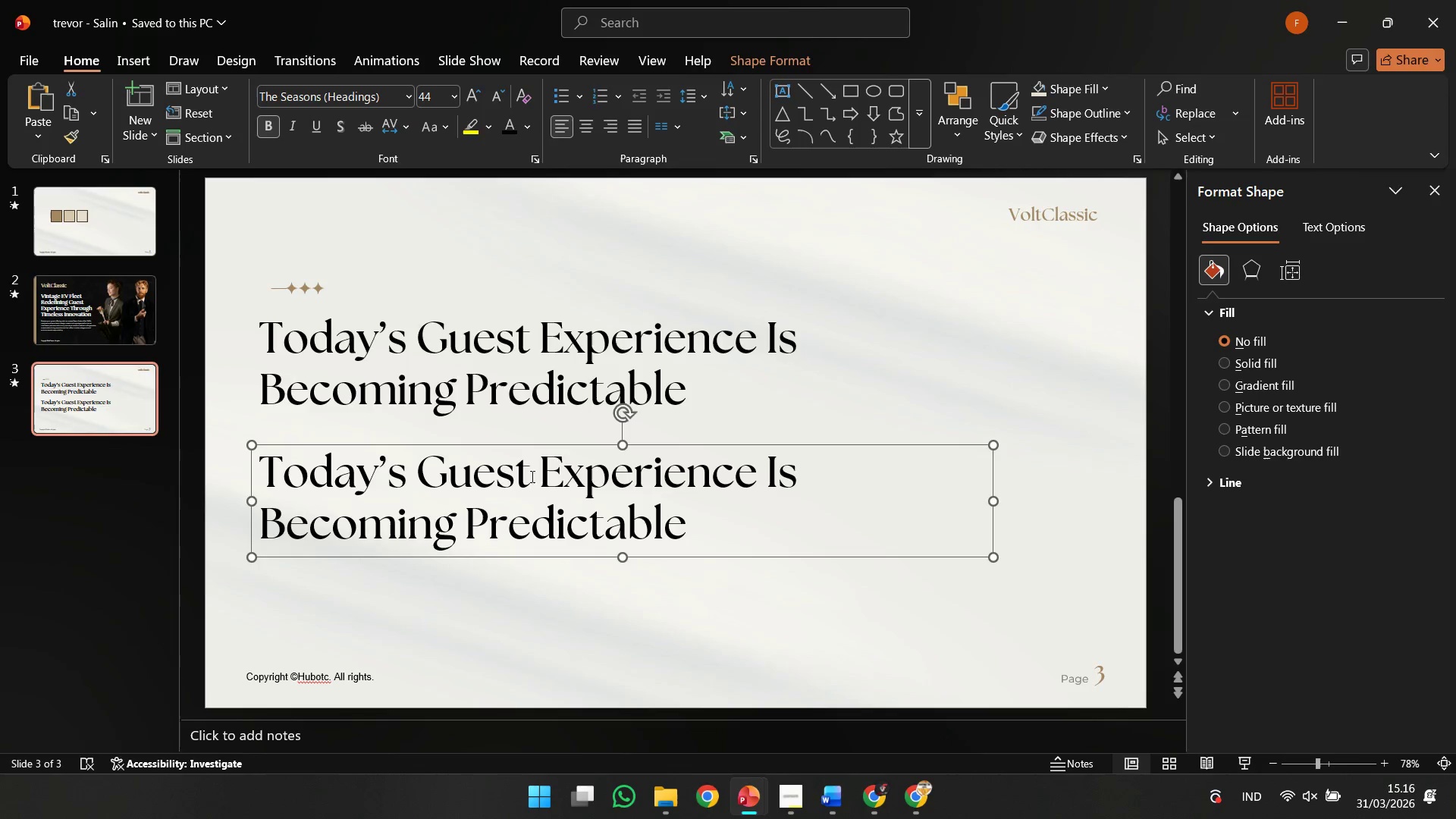 
left_click([523, 478])
 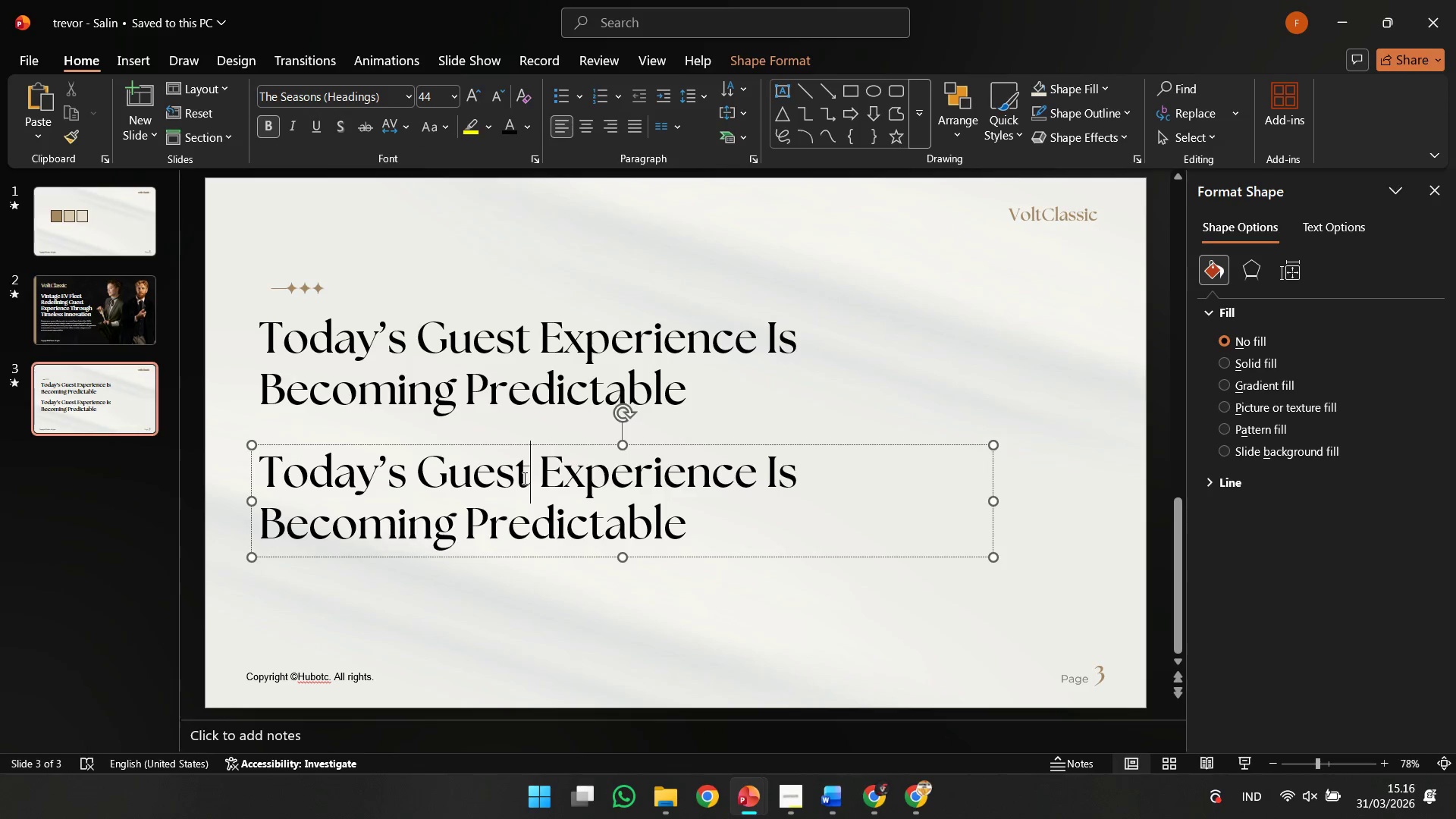 
key(Control+ControlLeft)
 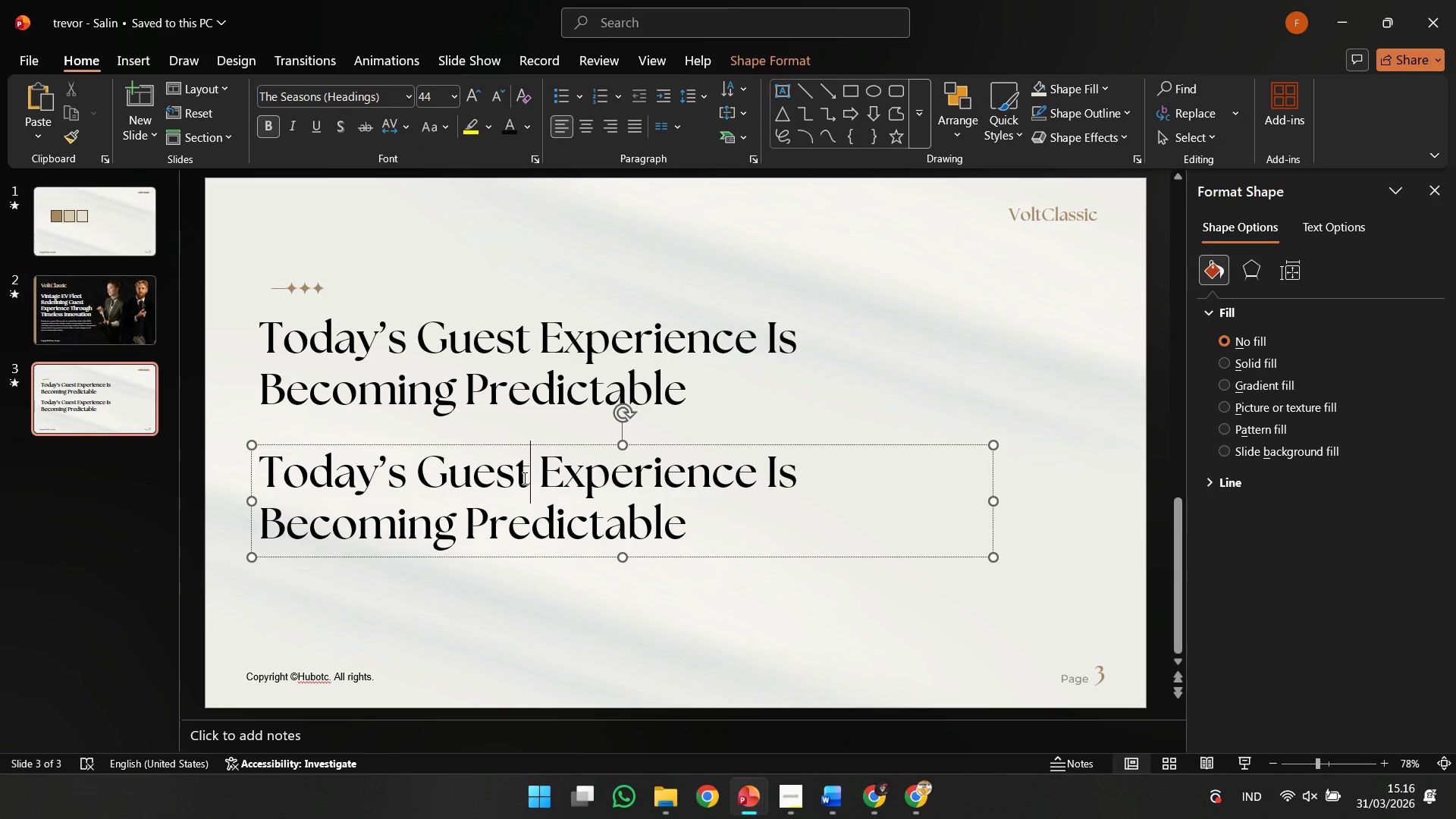 
key(Control+A)
 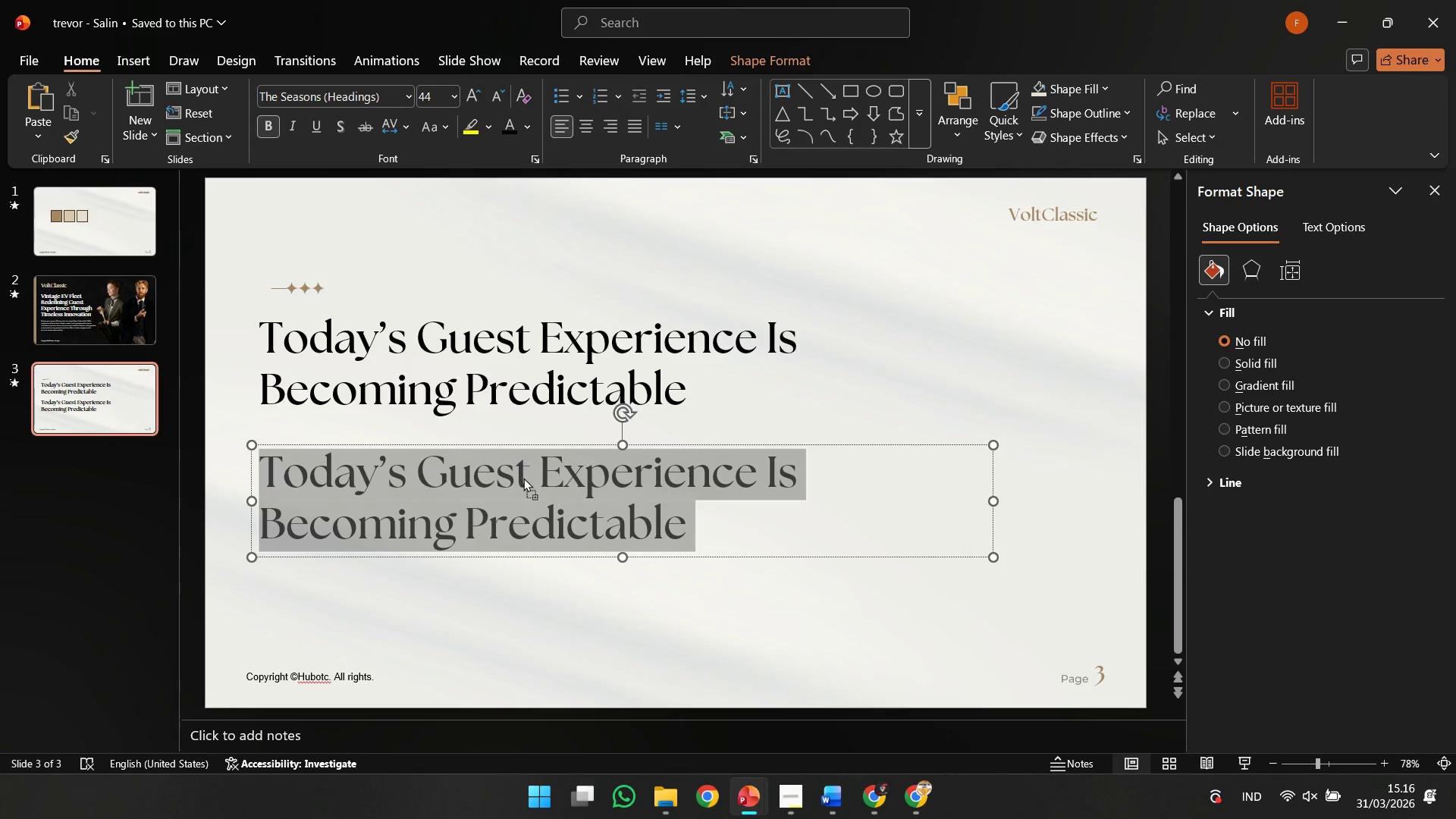 
right_click([523, 478])
 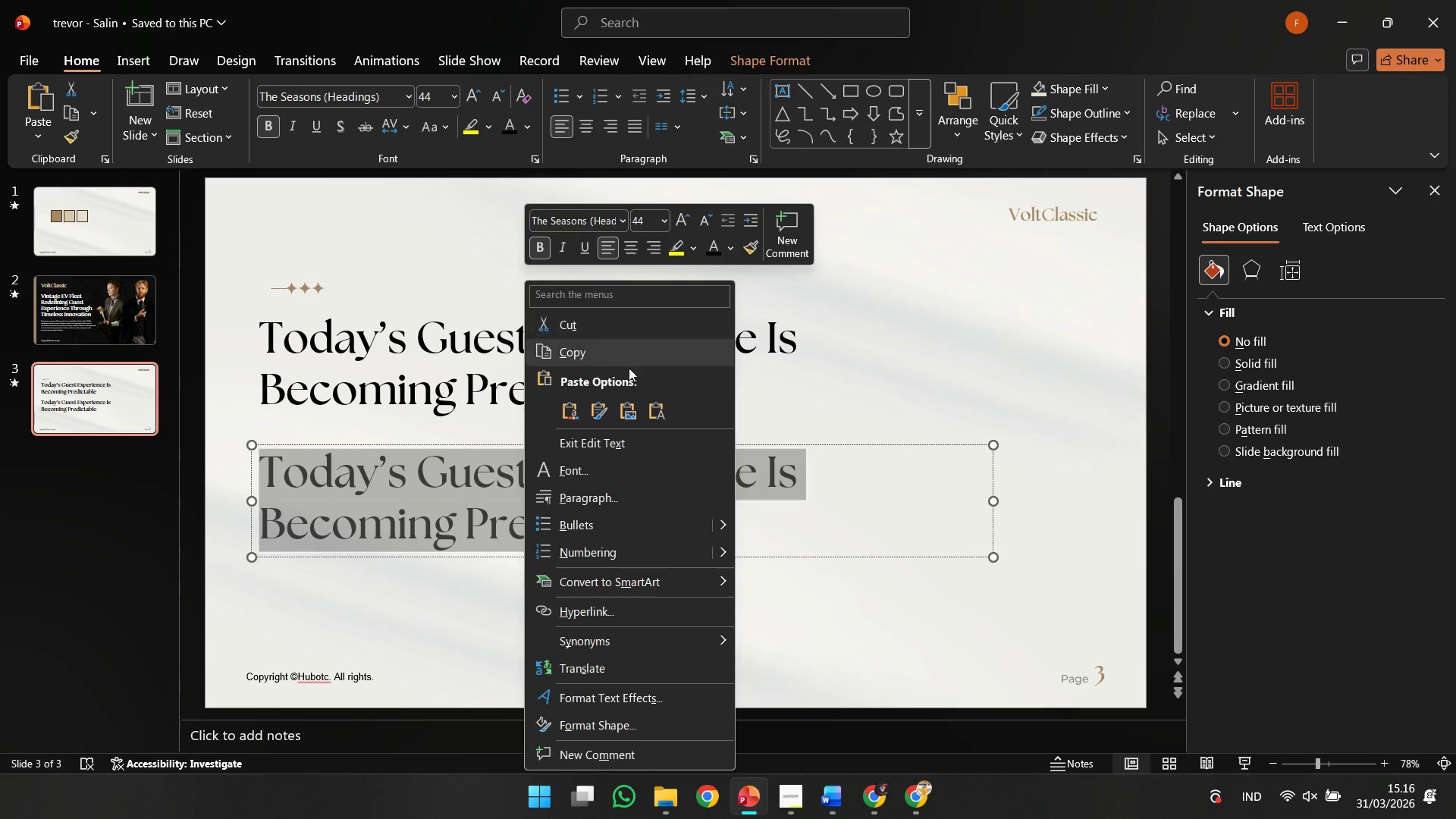 
left_click([647, 400])
 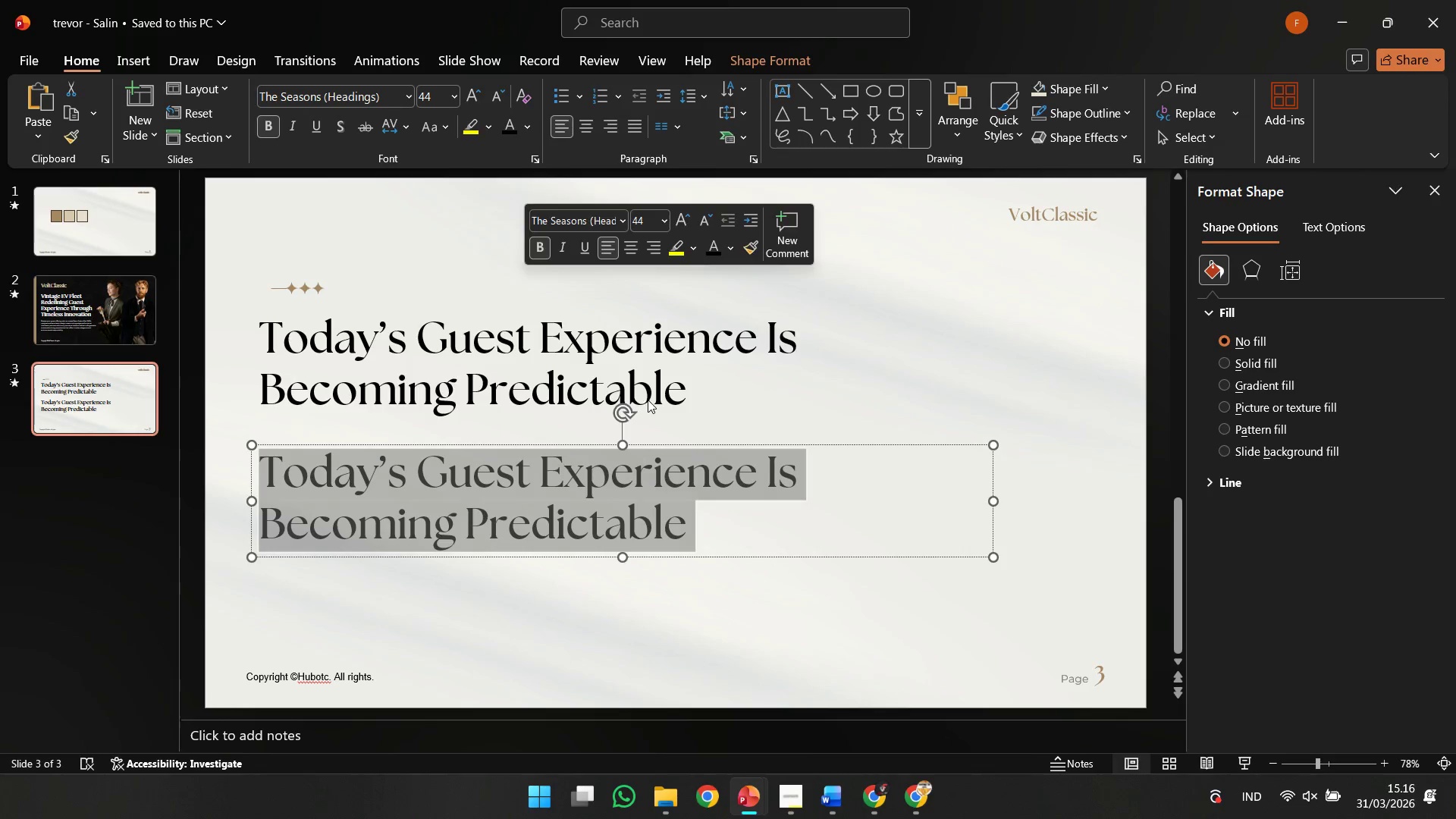 
key(Control+A)
 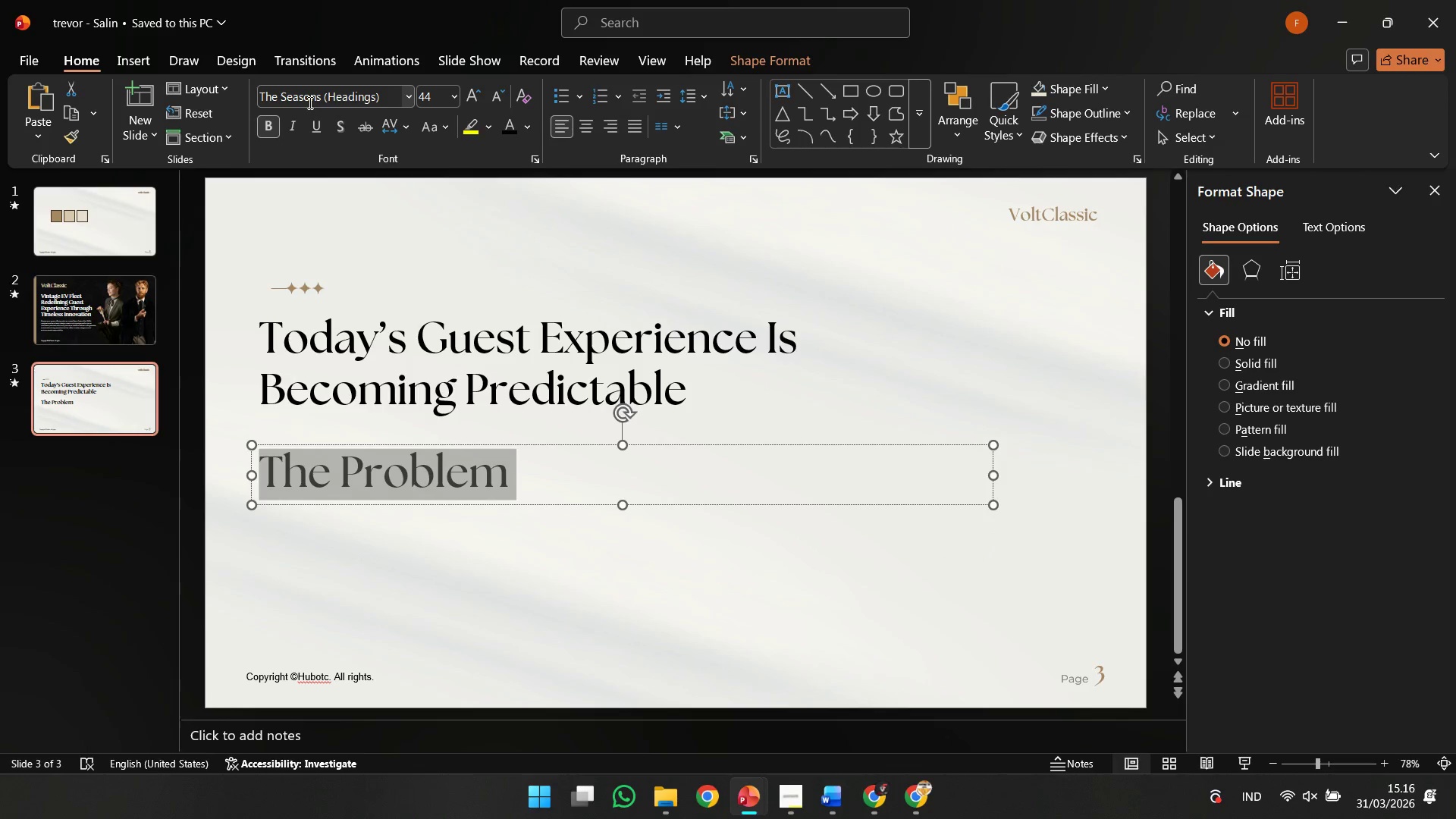 
left_click([309, 102])
 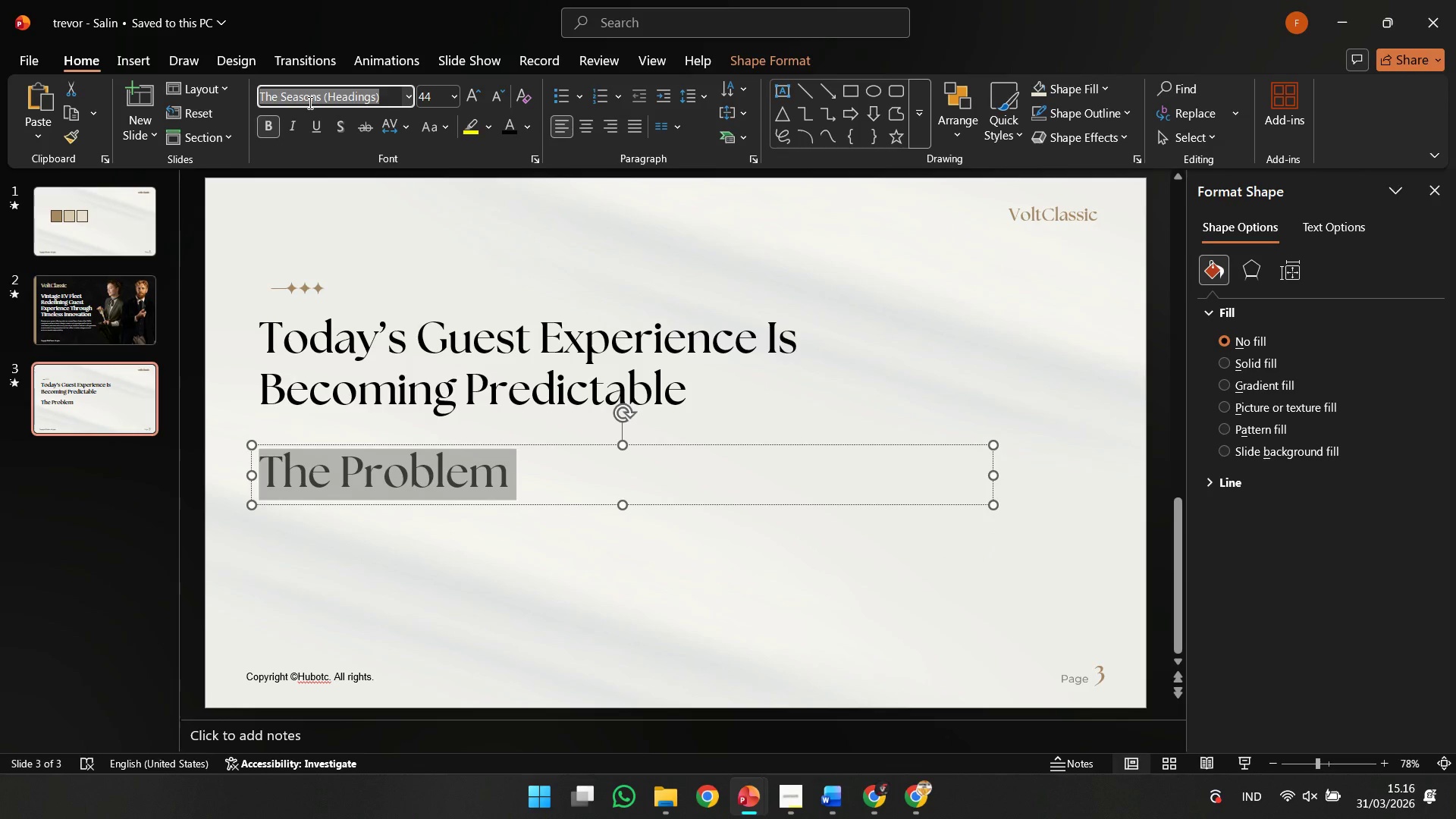 
type(mon)
 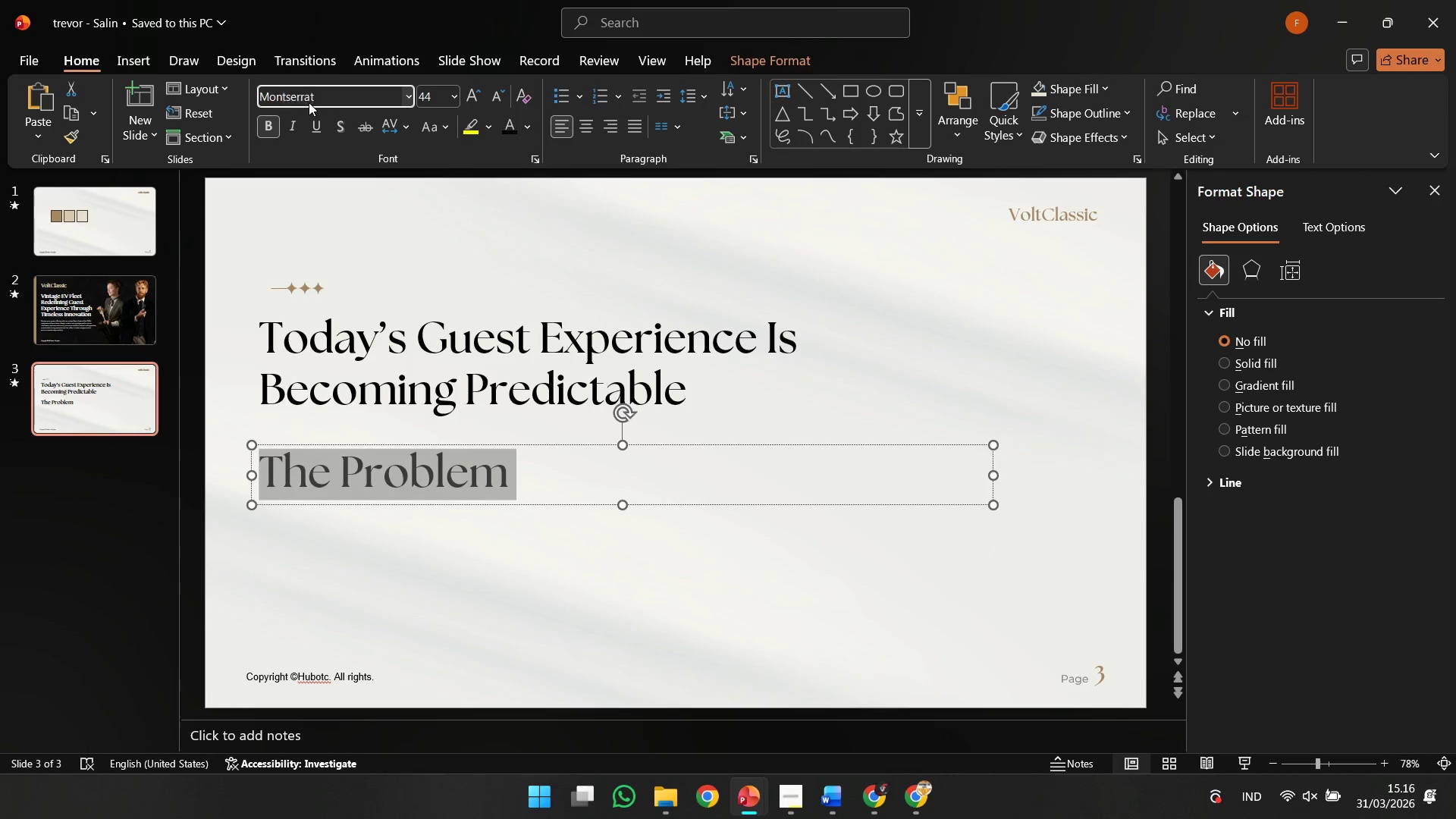 
key(Enter)
 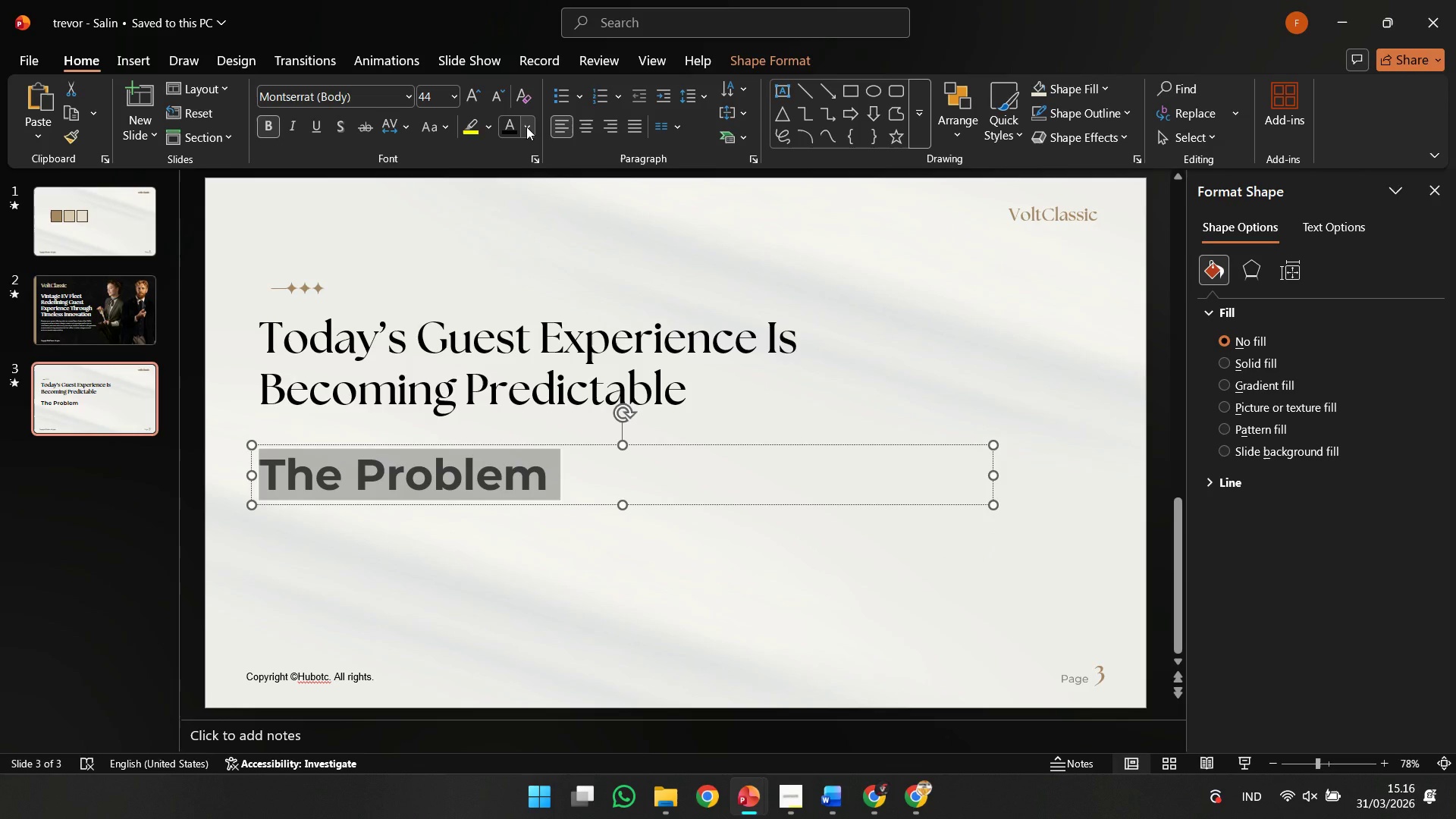 
double_click([526, 127])
 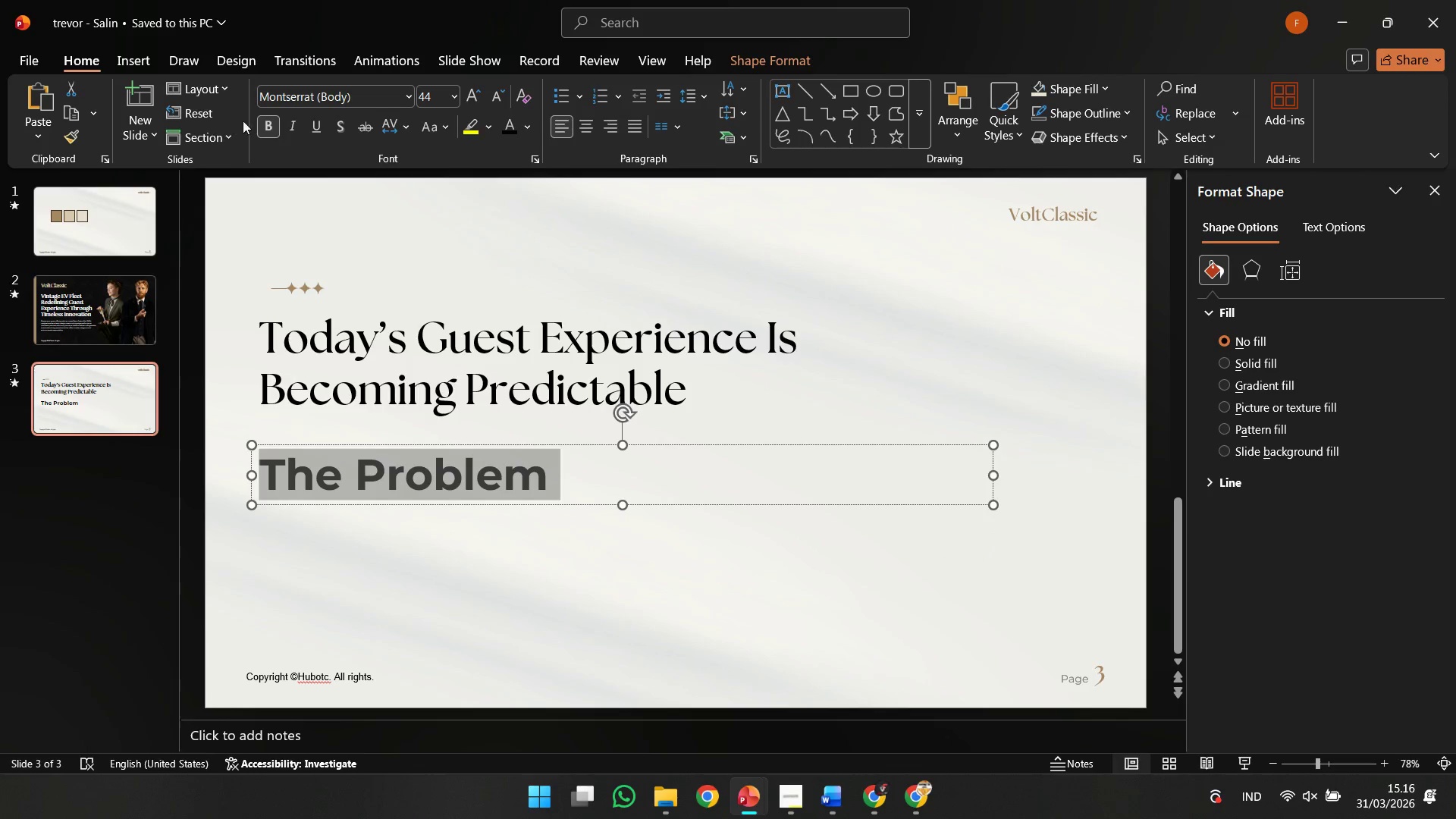 
left_click([257, 119])
 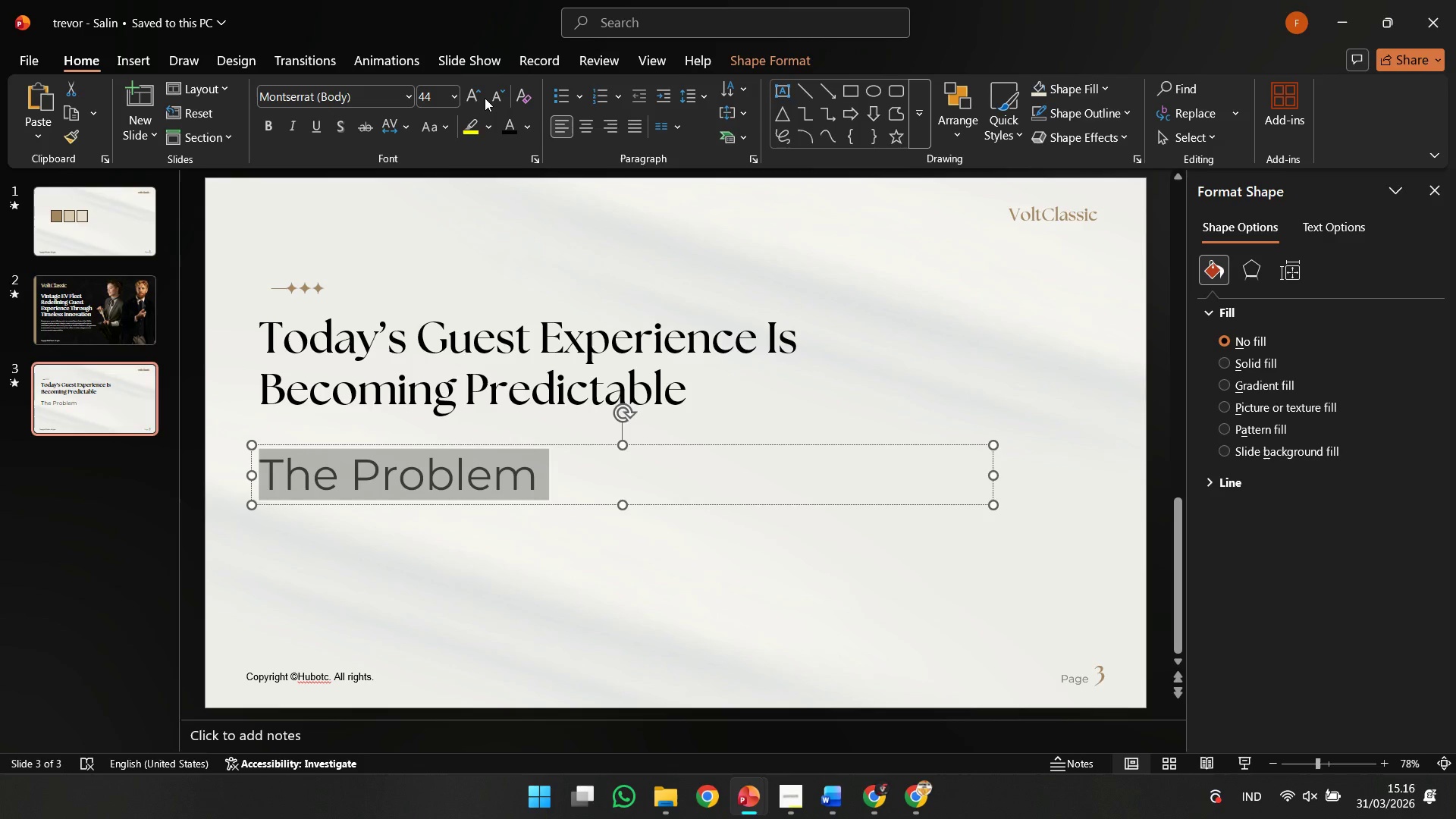 
double_click([490, 99])
 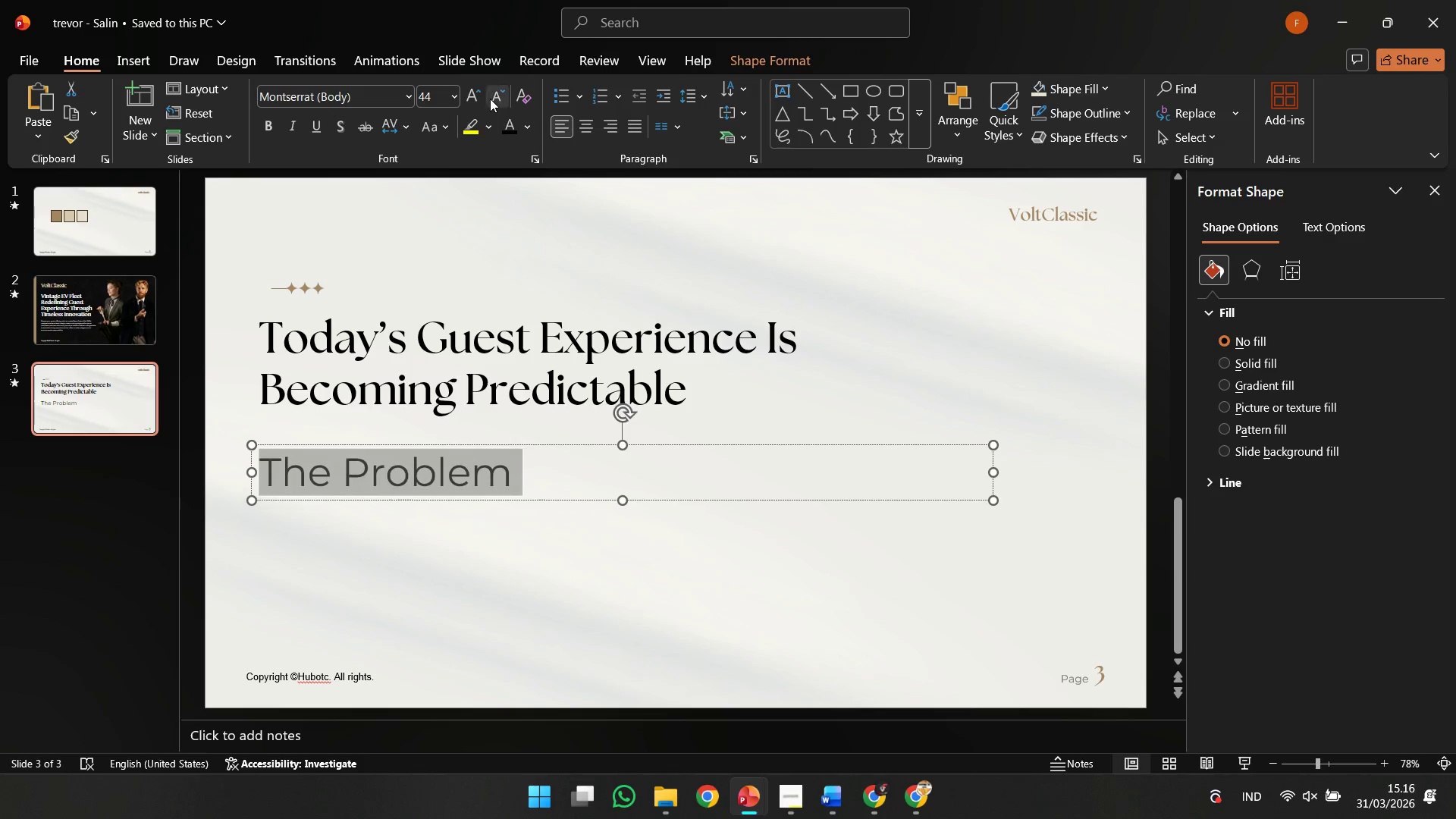 
triple_click([490, 99])
 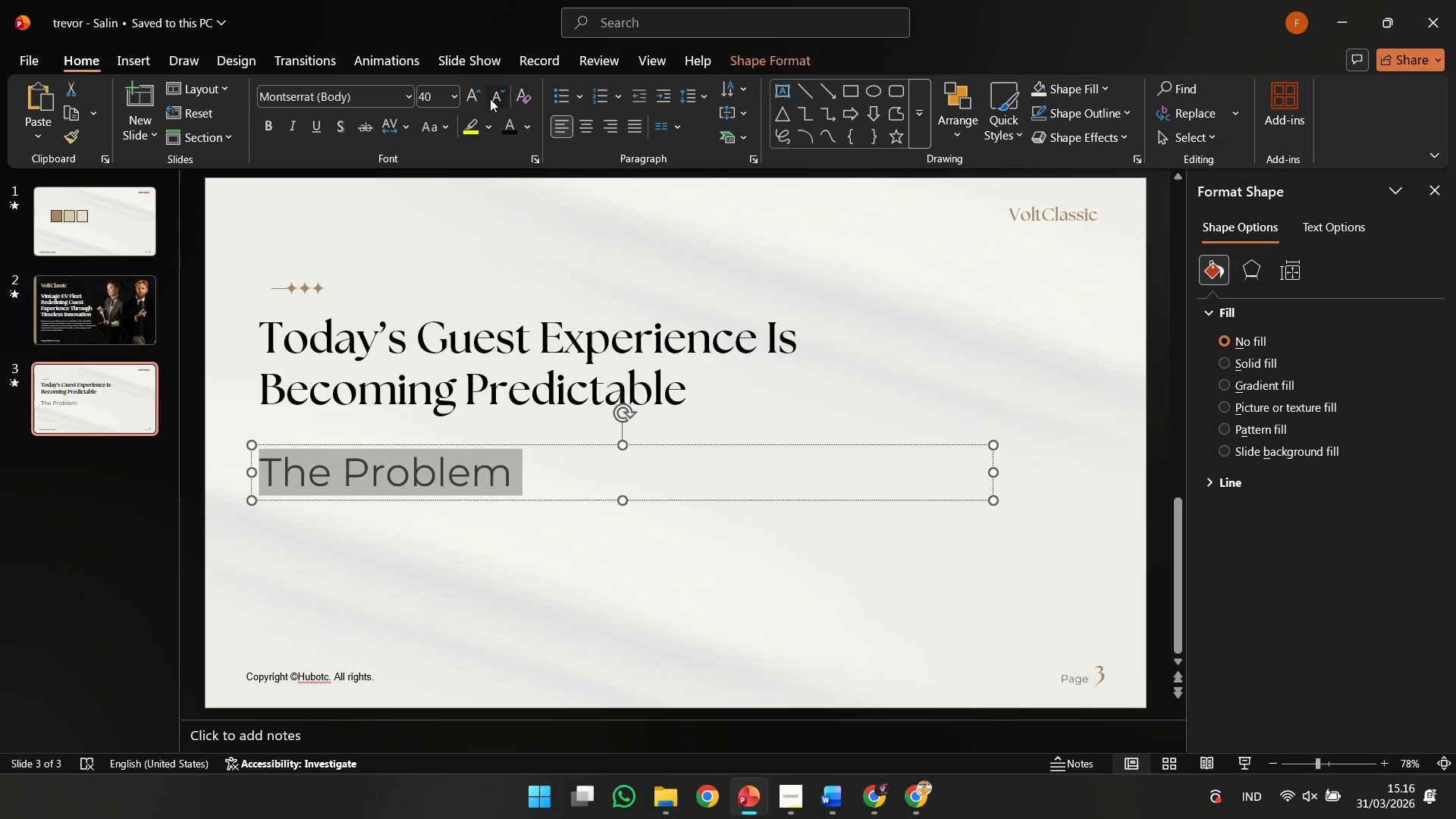 
triple_click([490, 99])
 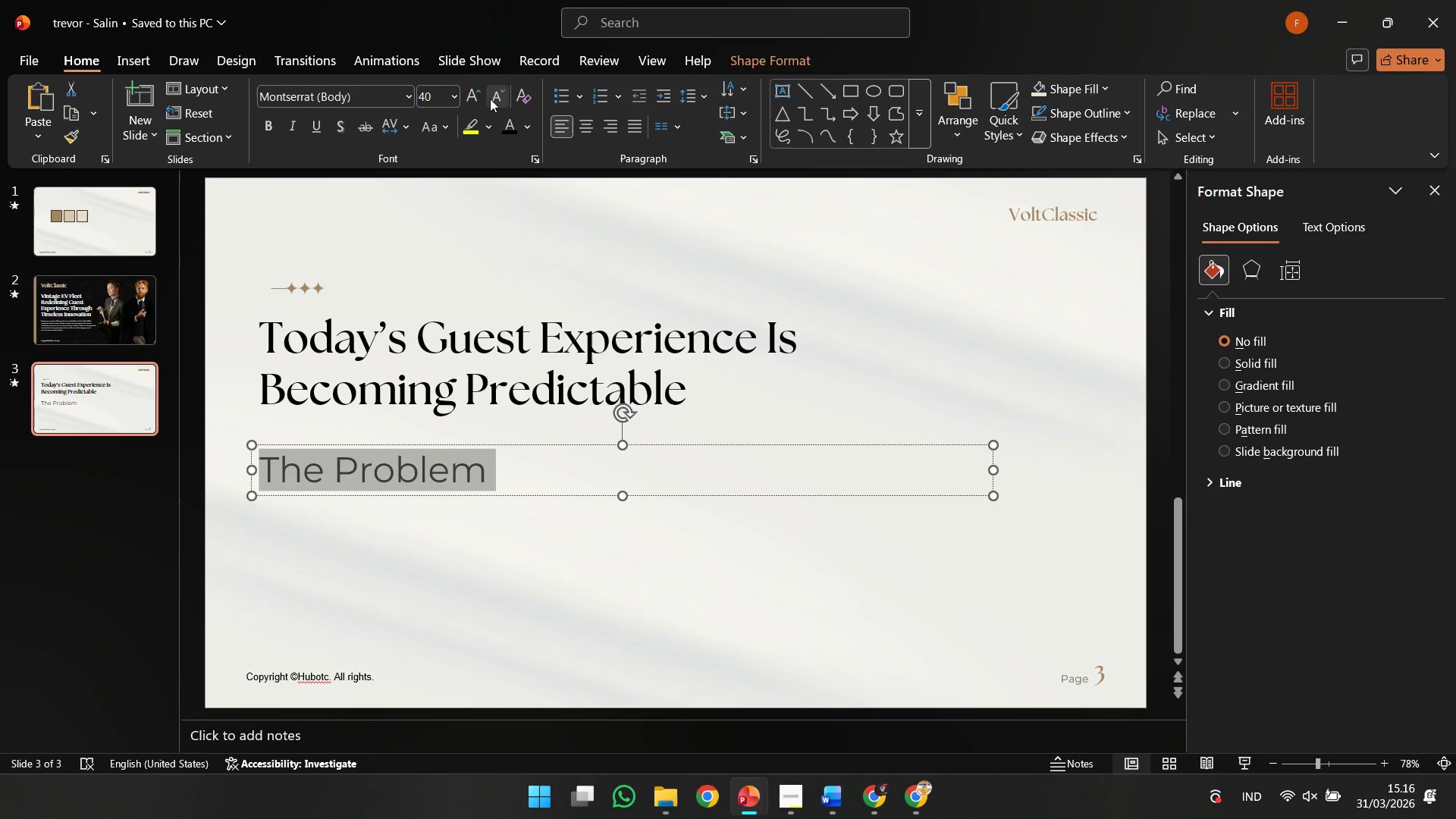 
triple_click([490, 99])
 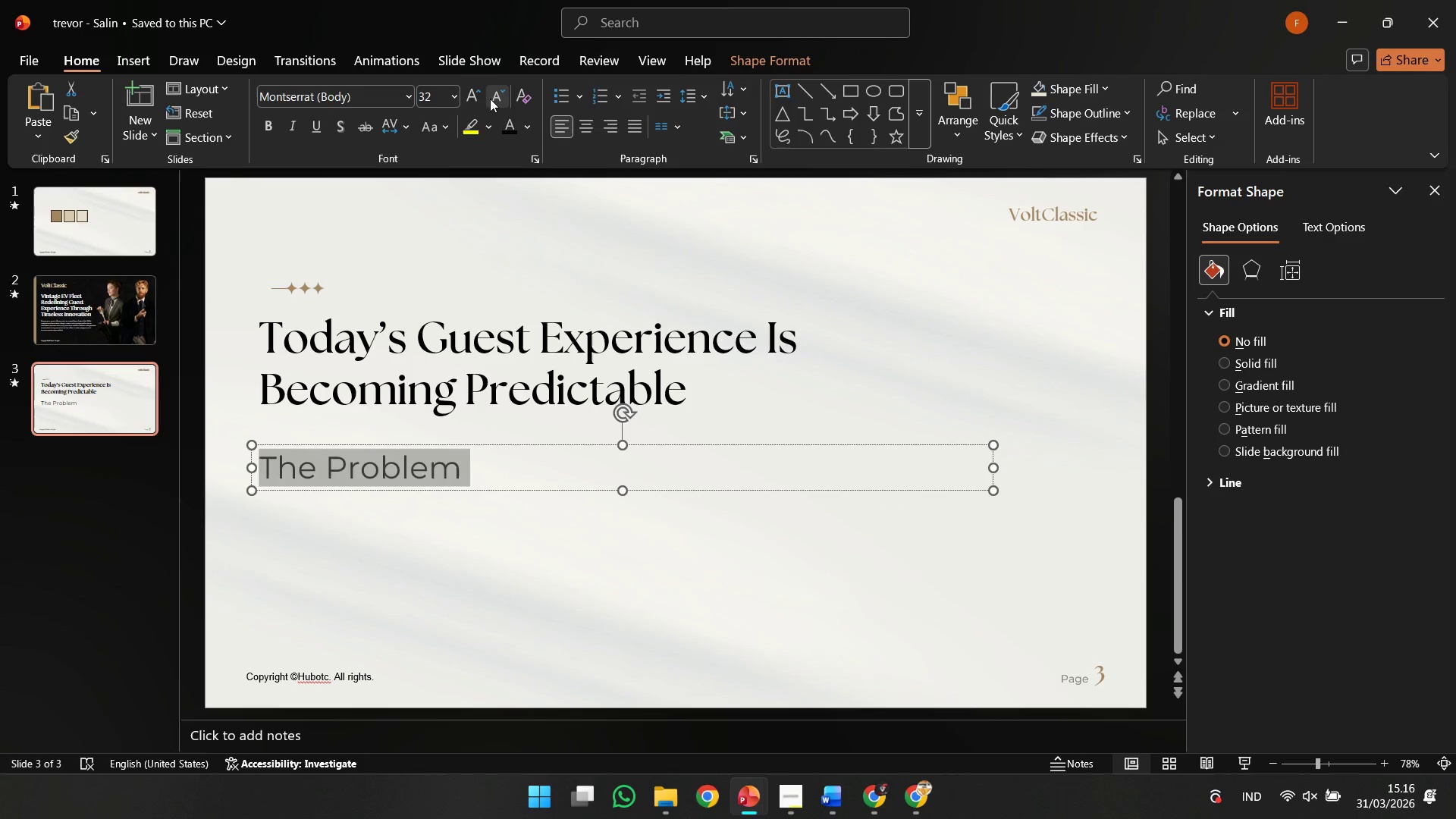 
triple_click([490, 99])
 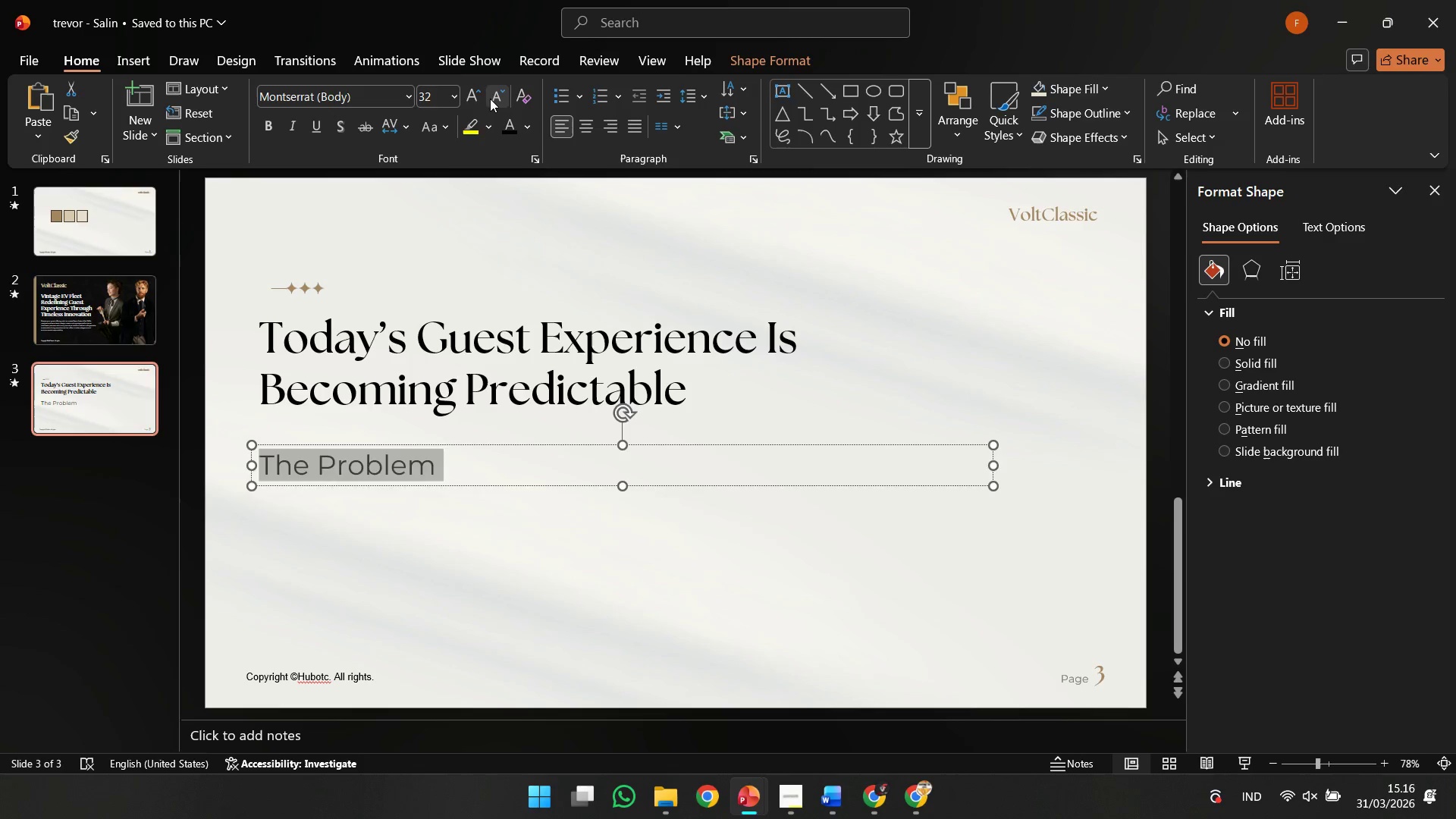 
triple_click([490, 99])
 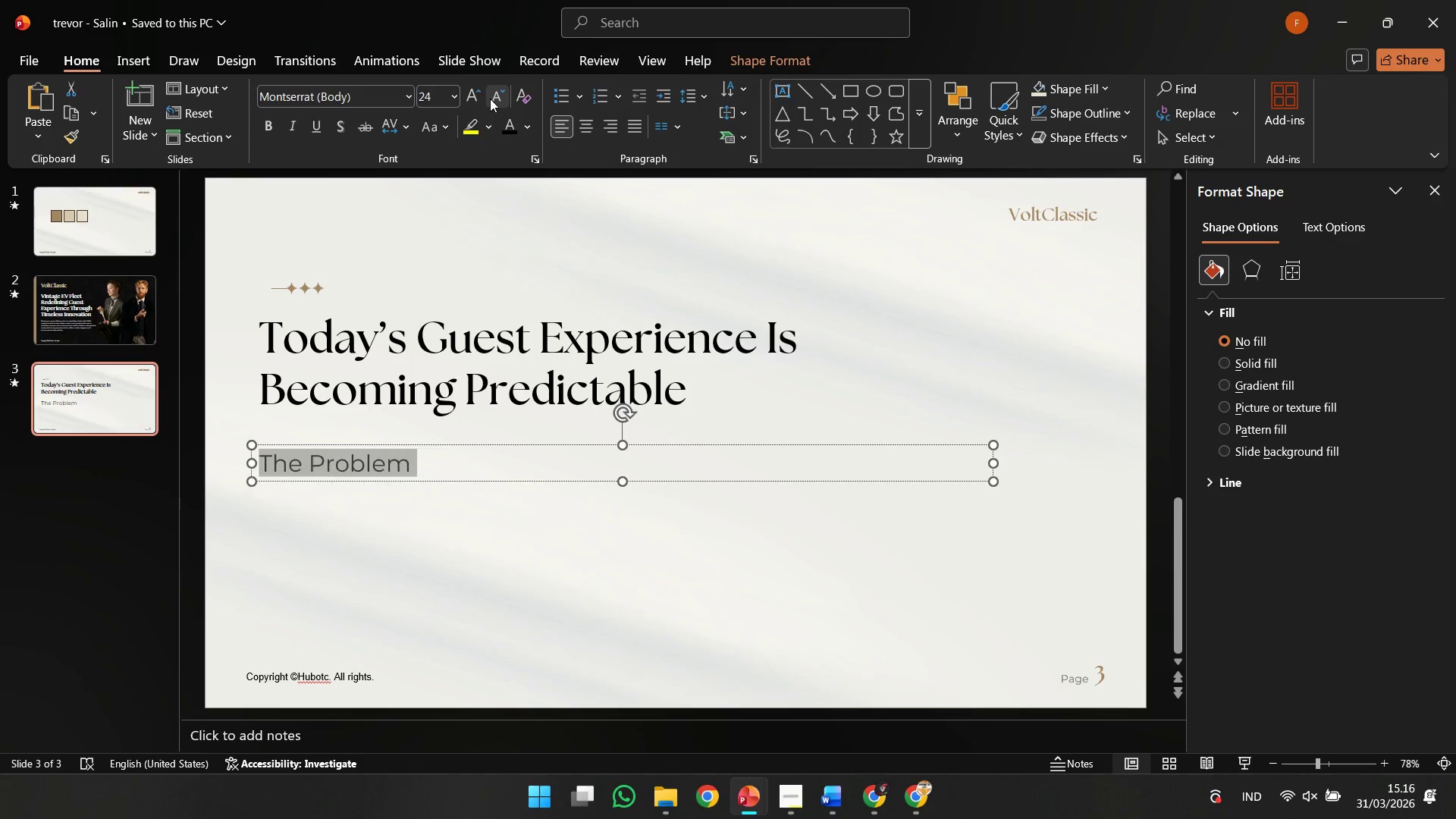 
triple_click([490, 99])
 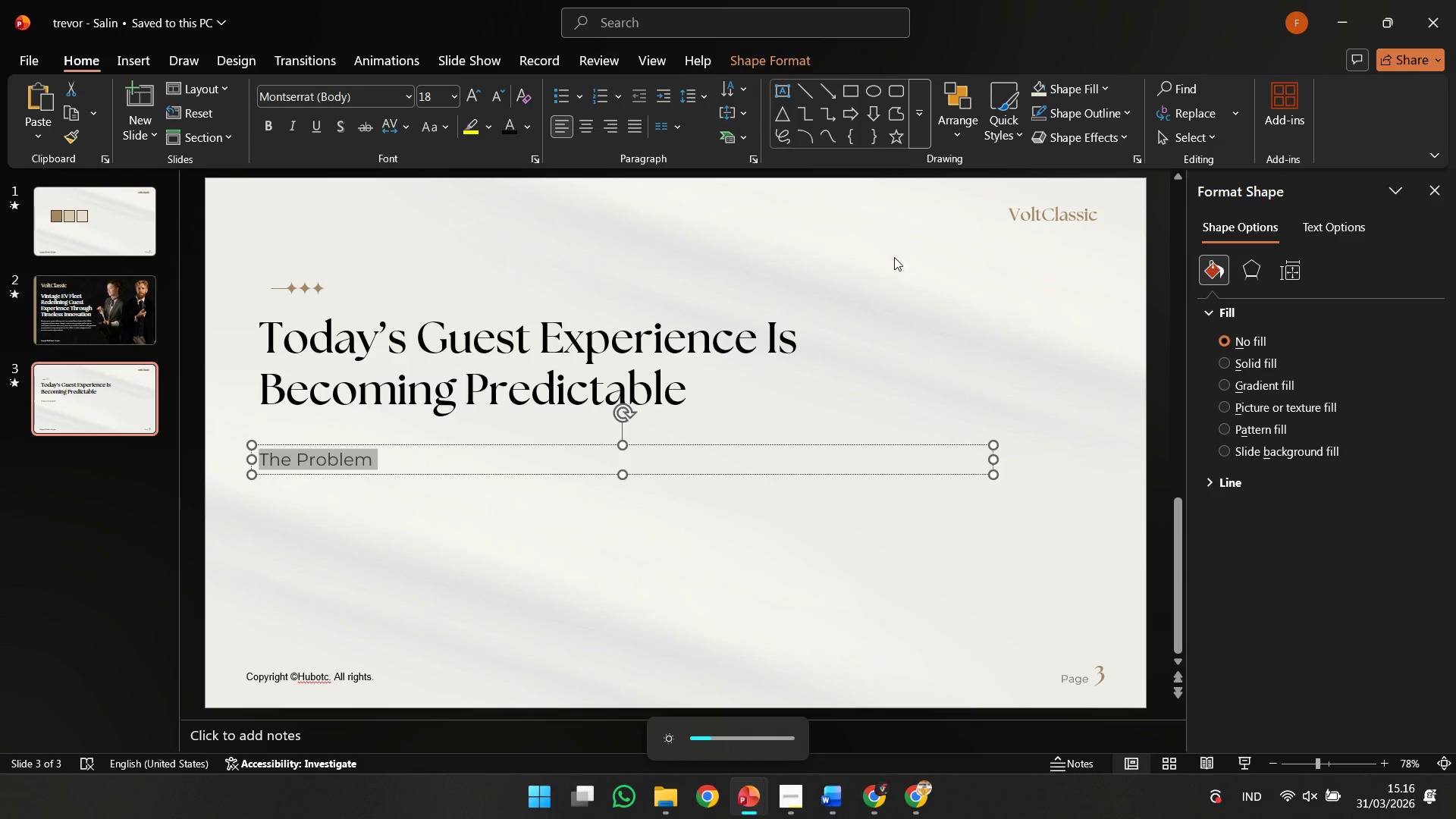 
left_click_drag(start_coordinate=[992, 457], to_coordinate=[392, 466])
 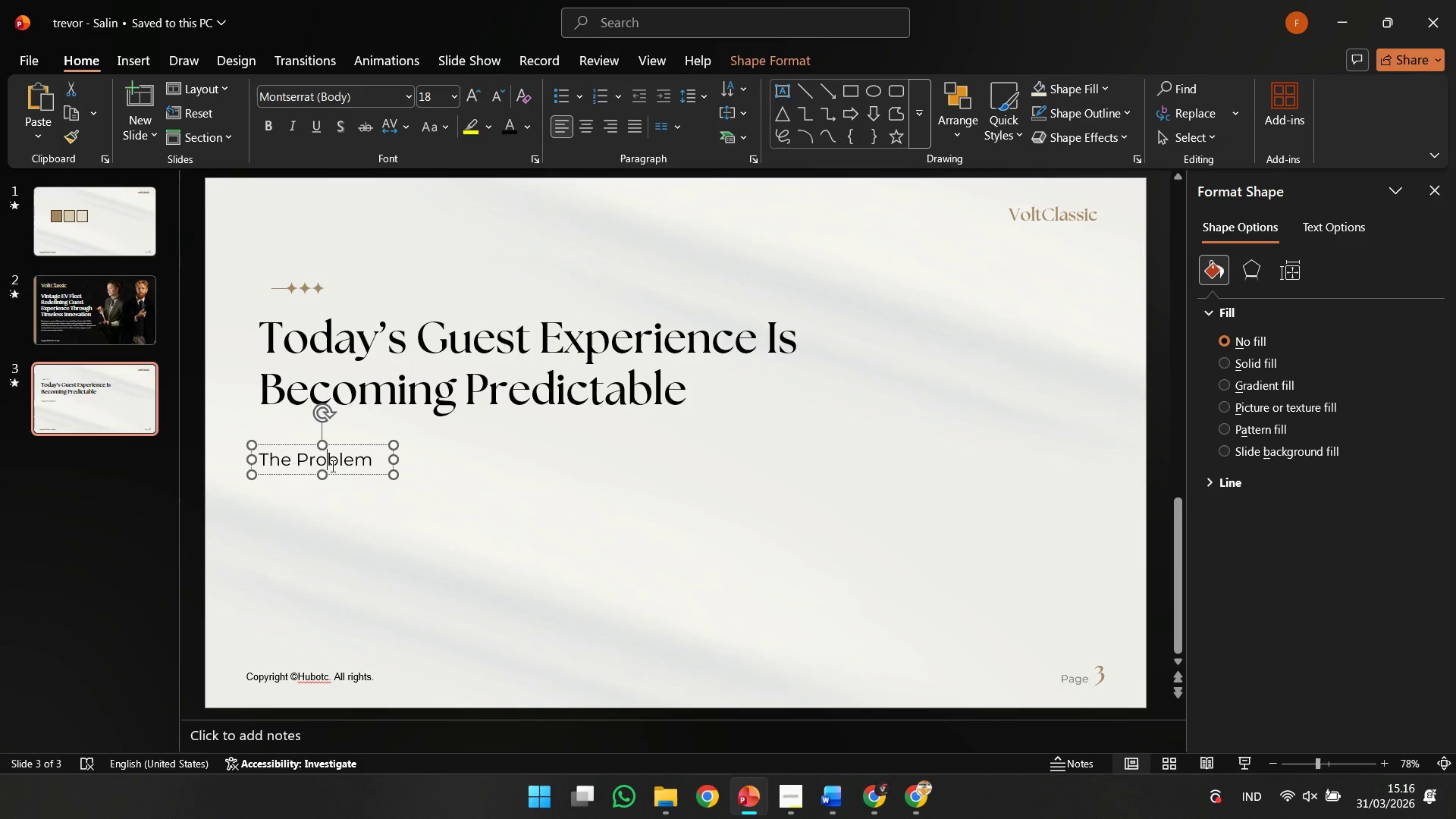 
left_click([331, 466])
 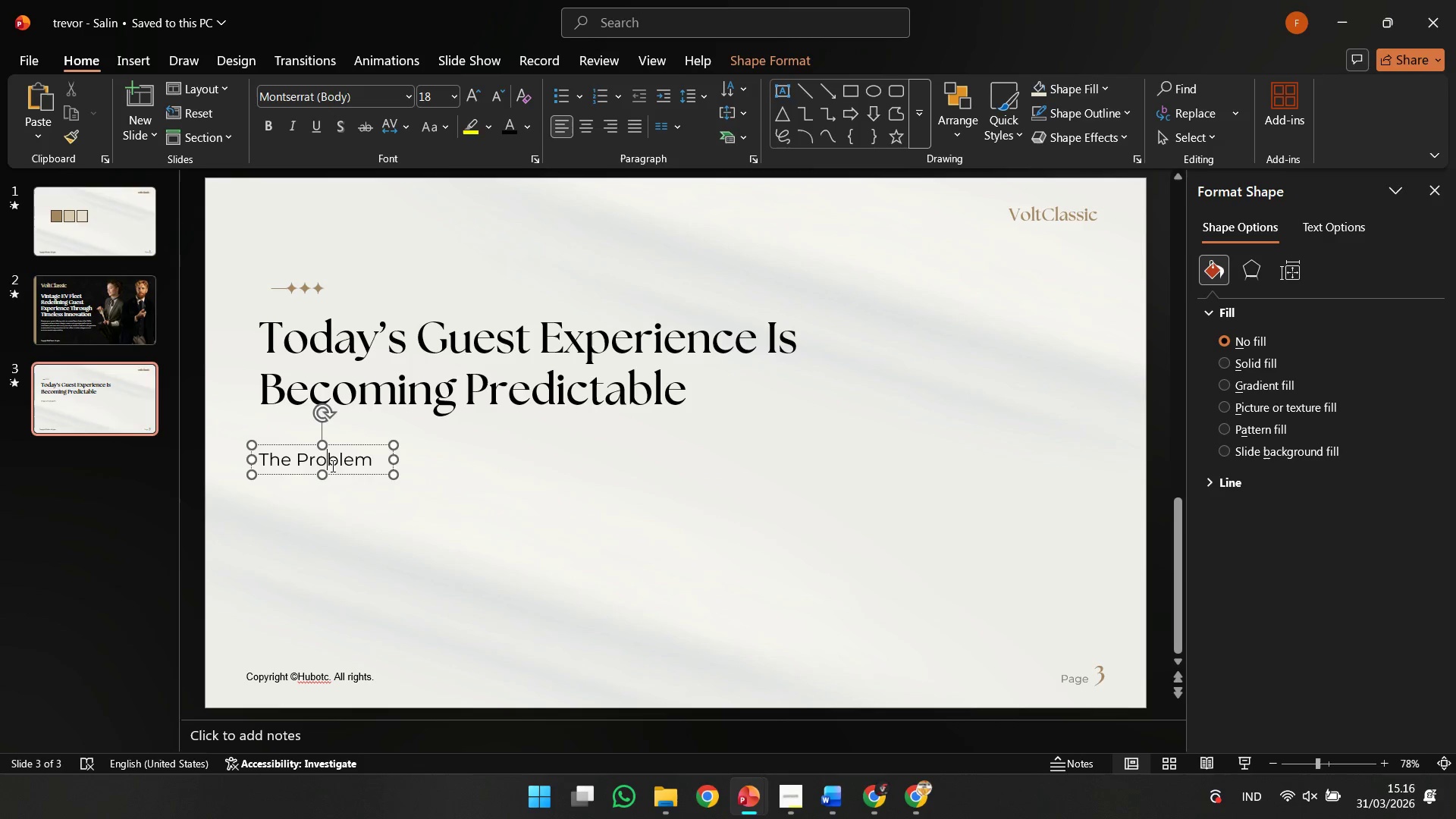 
key(Control+ControlLeft)
 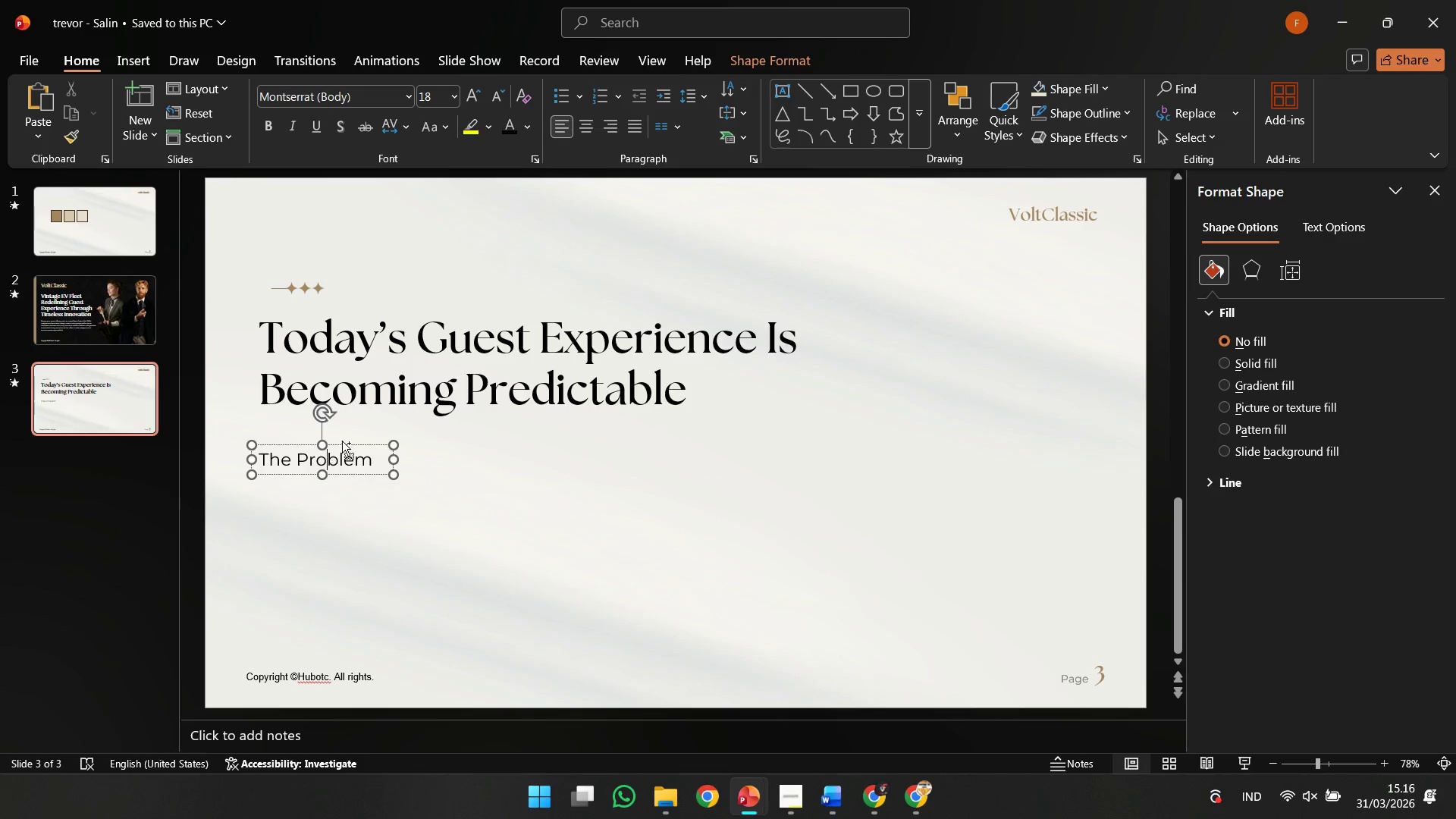 
key(Control+A)
 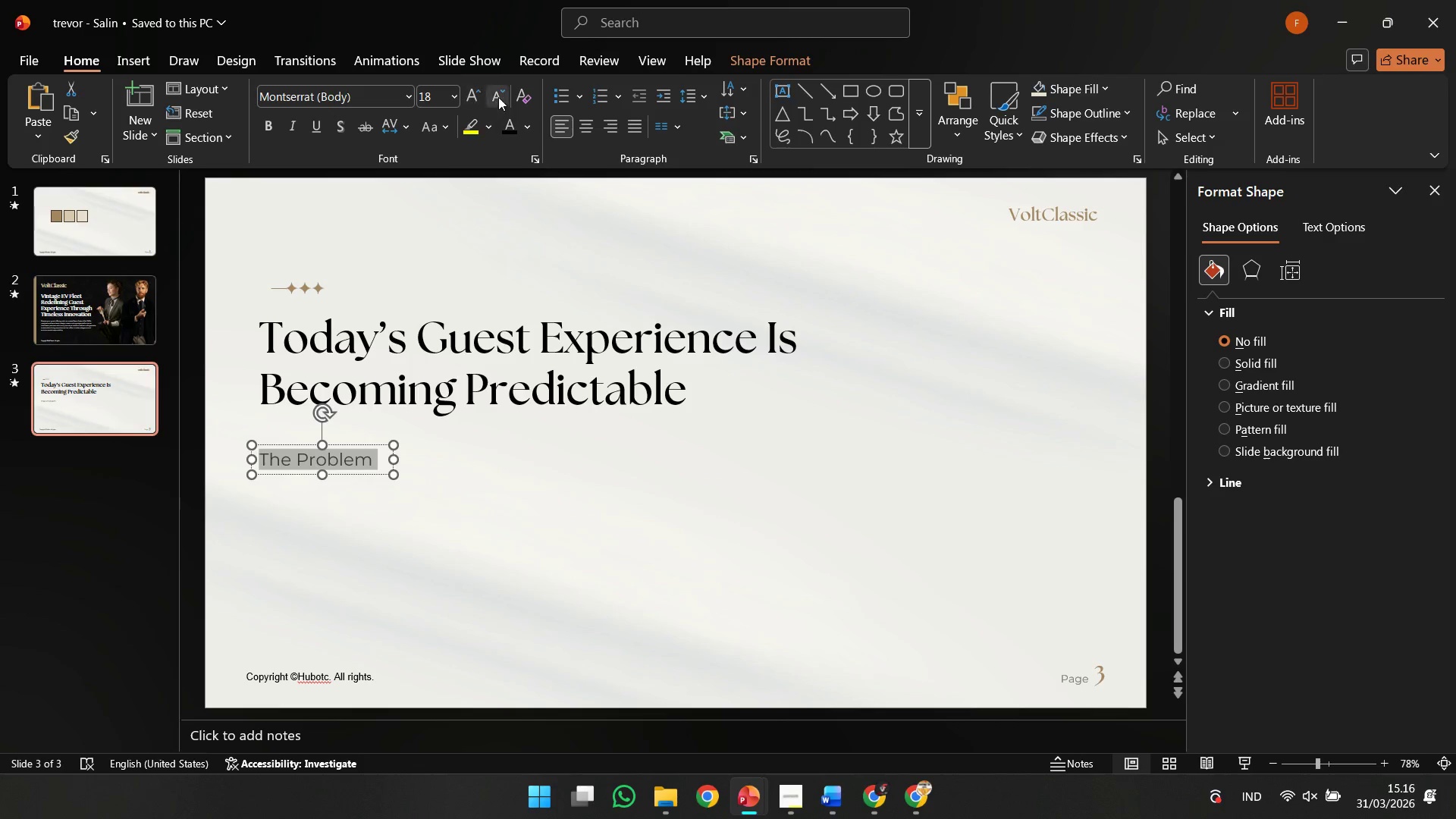 
left_click([500, 96])
 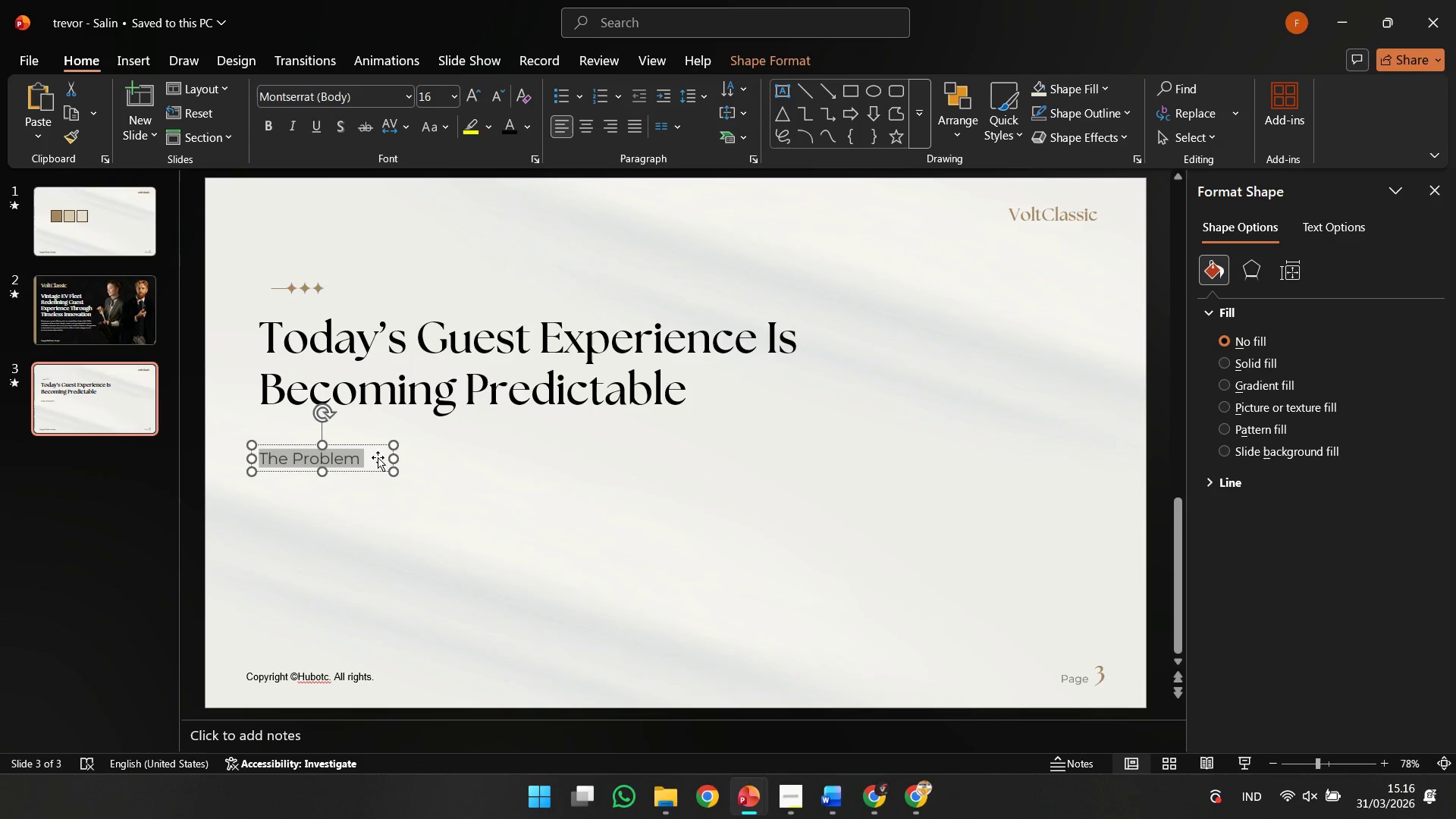 
left_click_drag(start_coordinate=[351, 469], to_coordinate=[429, 300])
 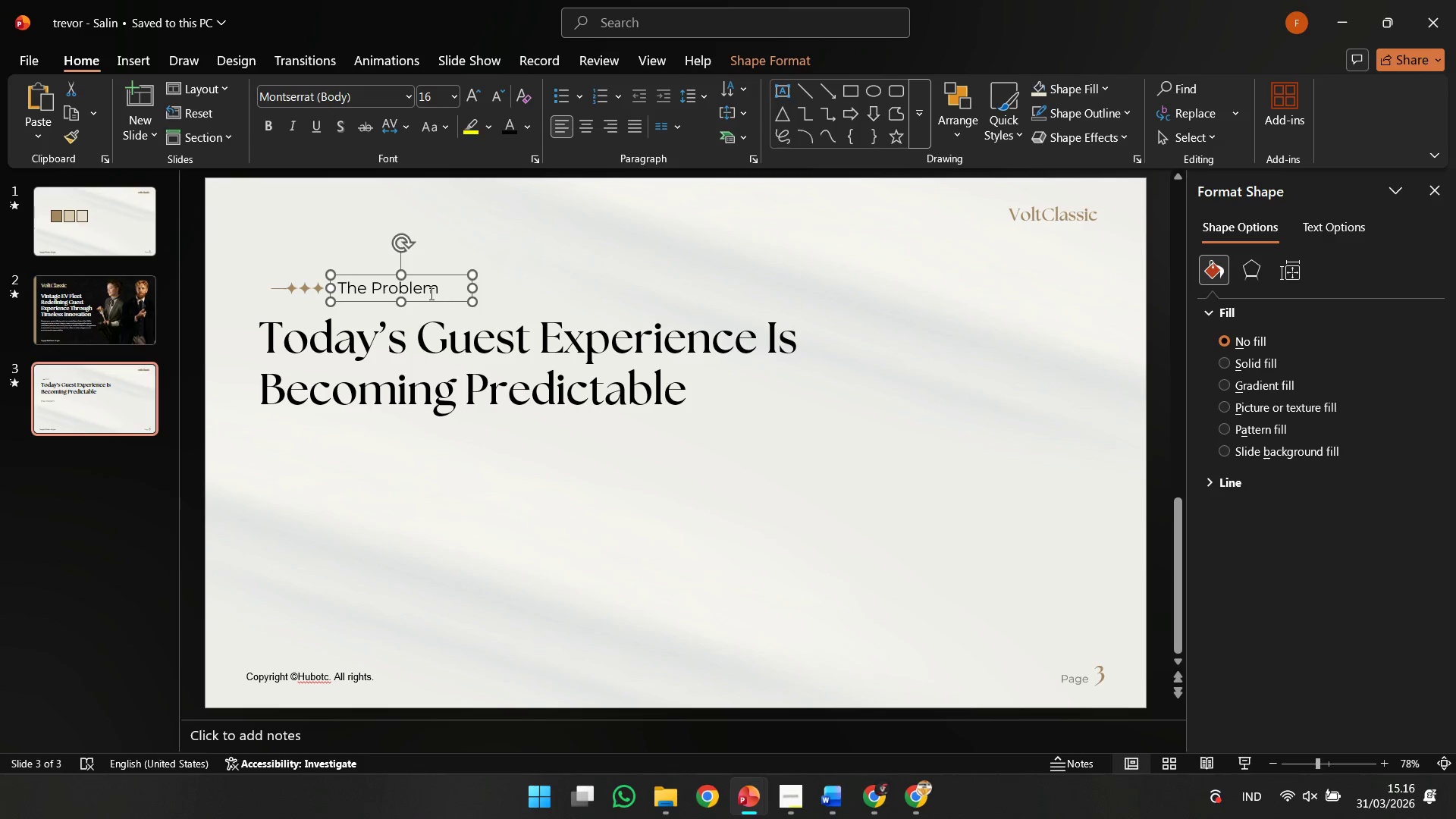 
left_click([430, 293])
 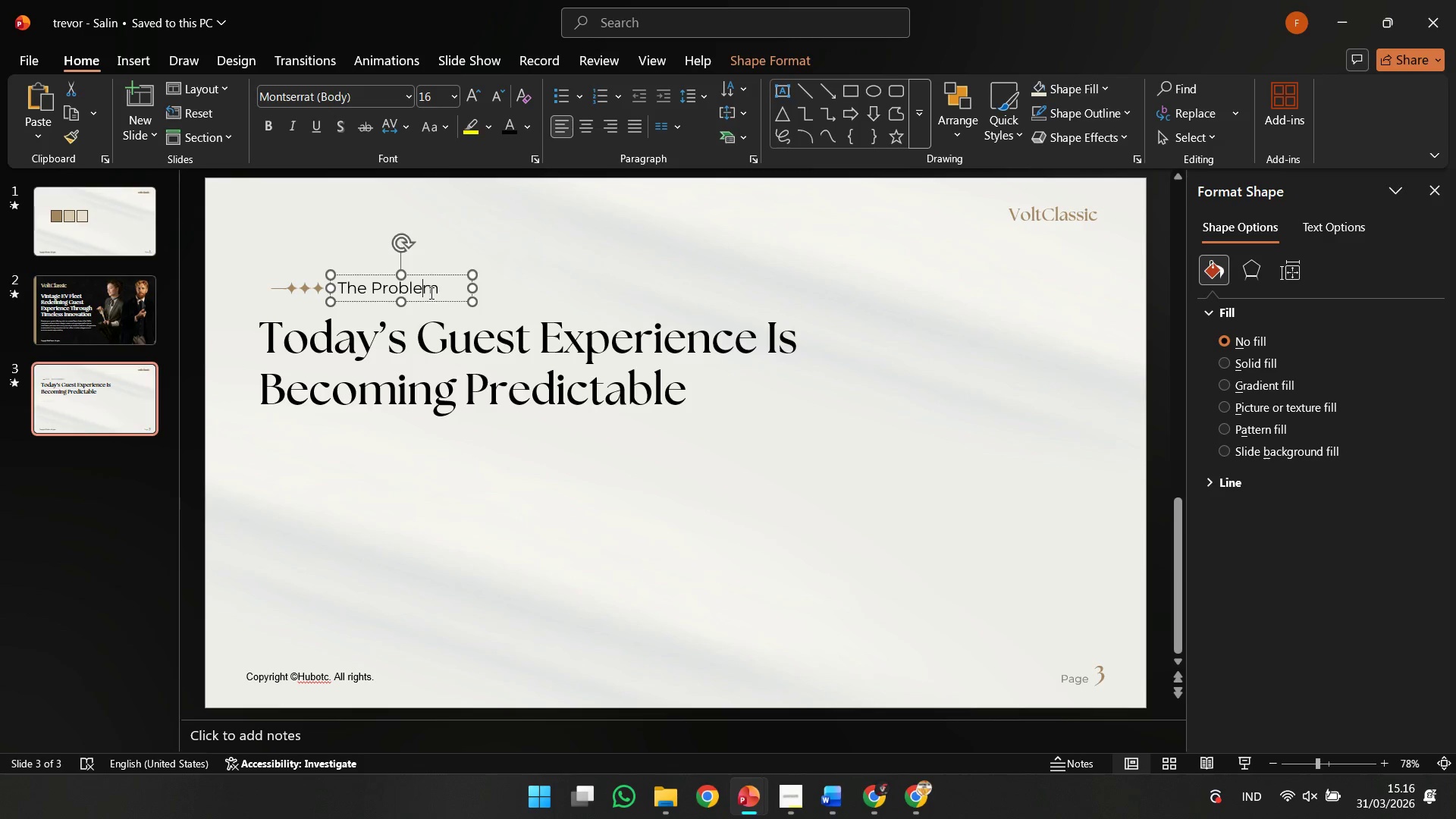 
key(Control+ControlLeft)
 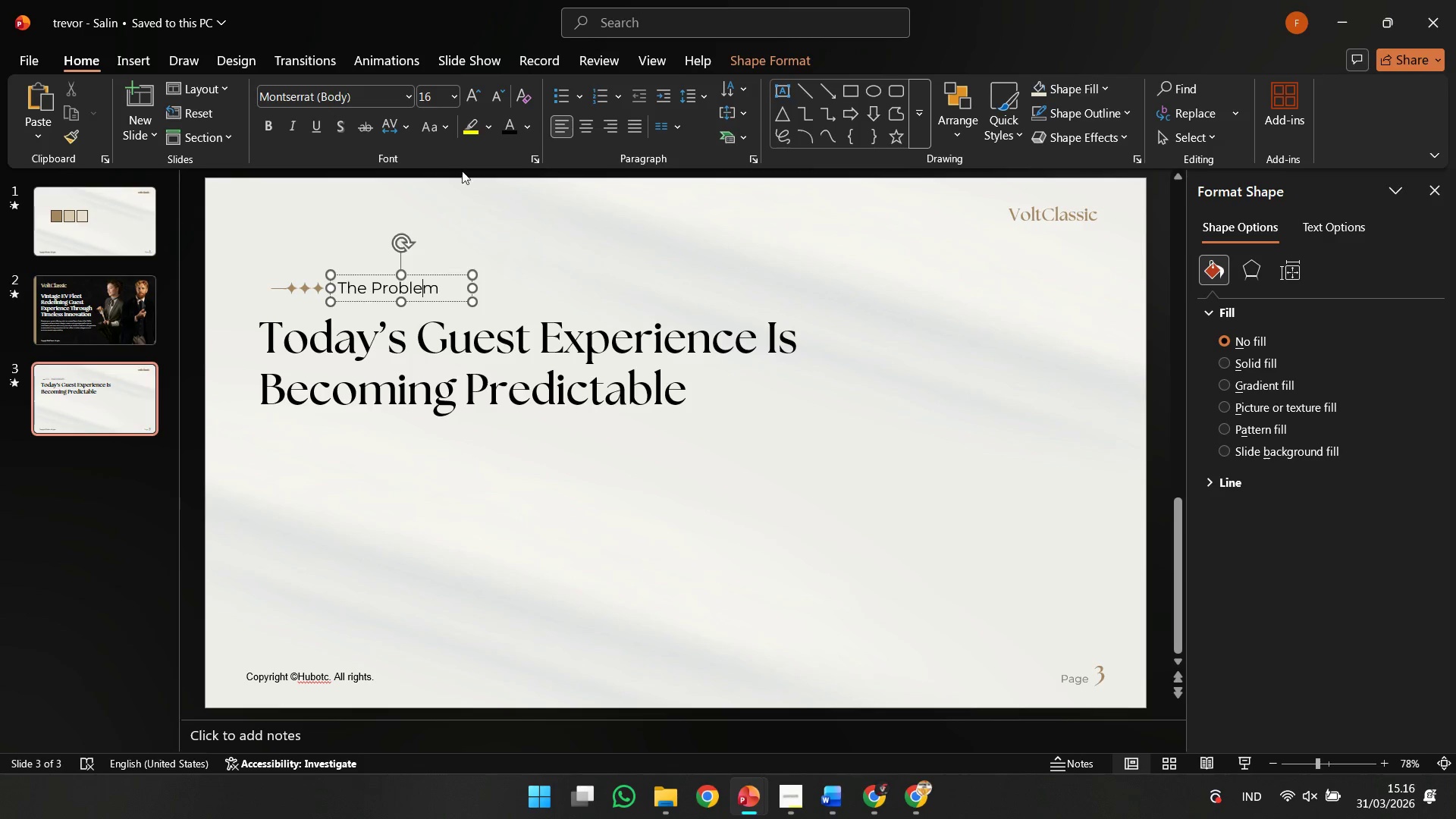 
key(Control+A)
 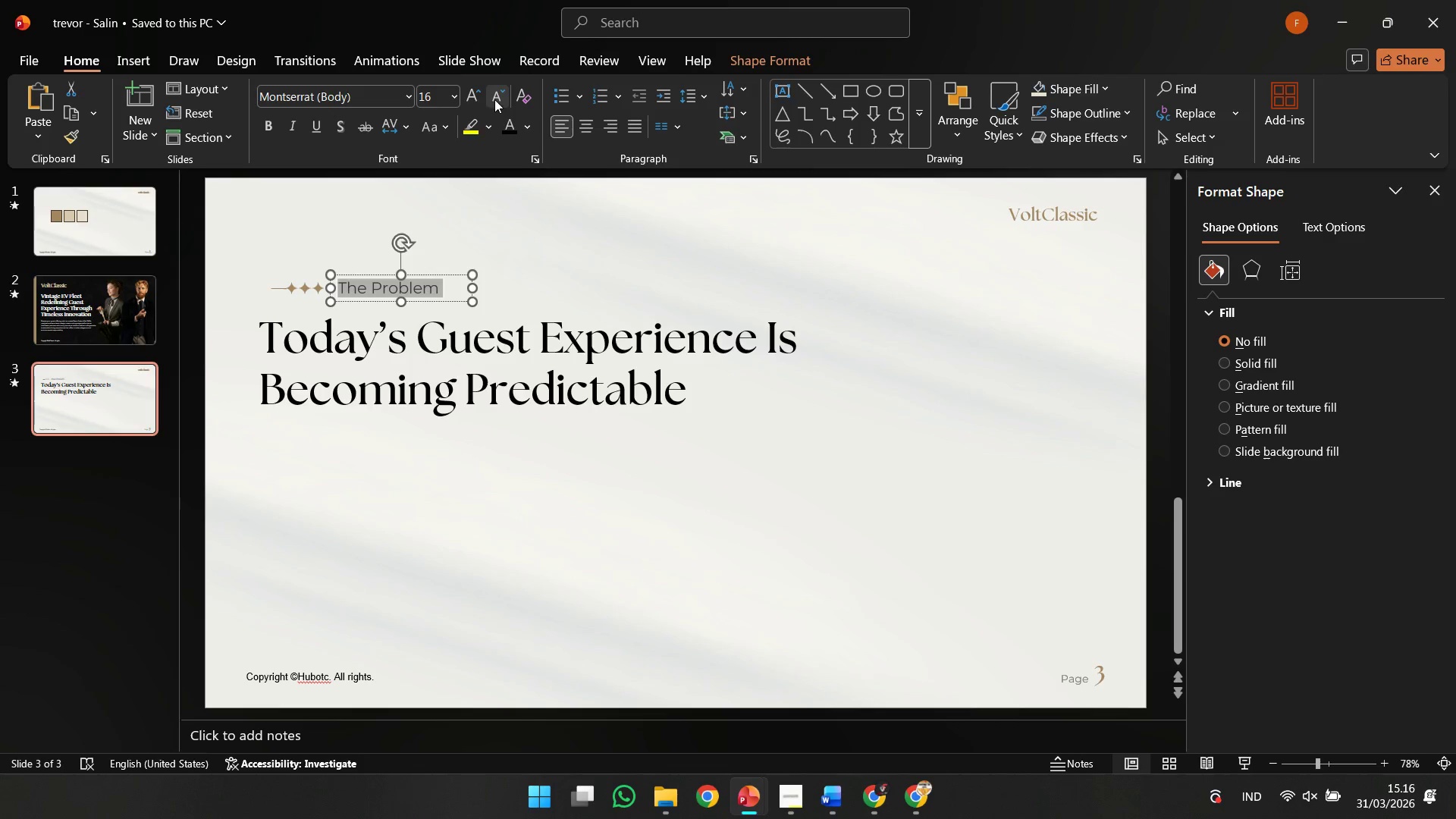 
left_click([495, 99])
 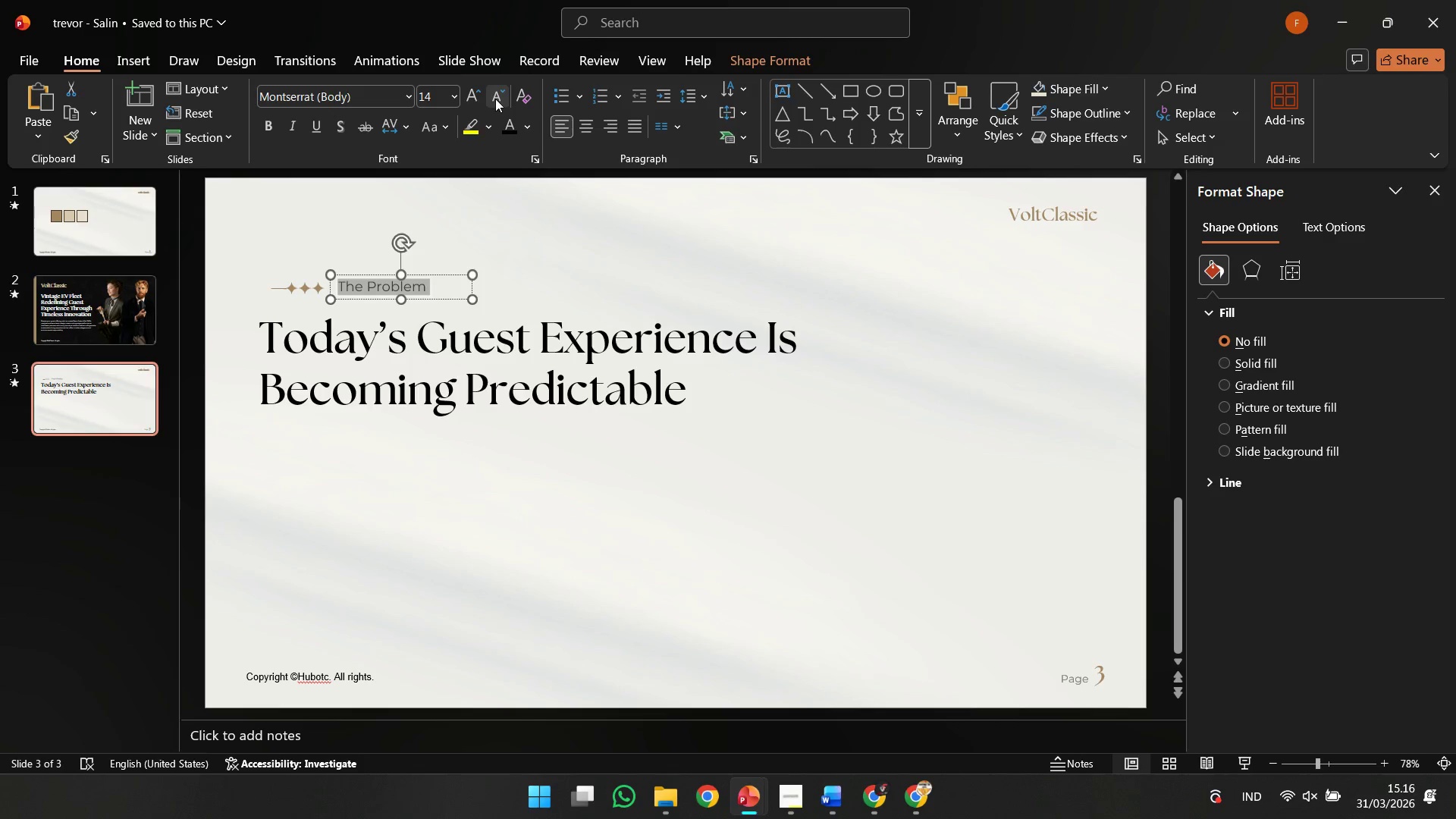 
left_click([495, 99])
 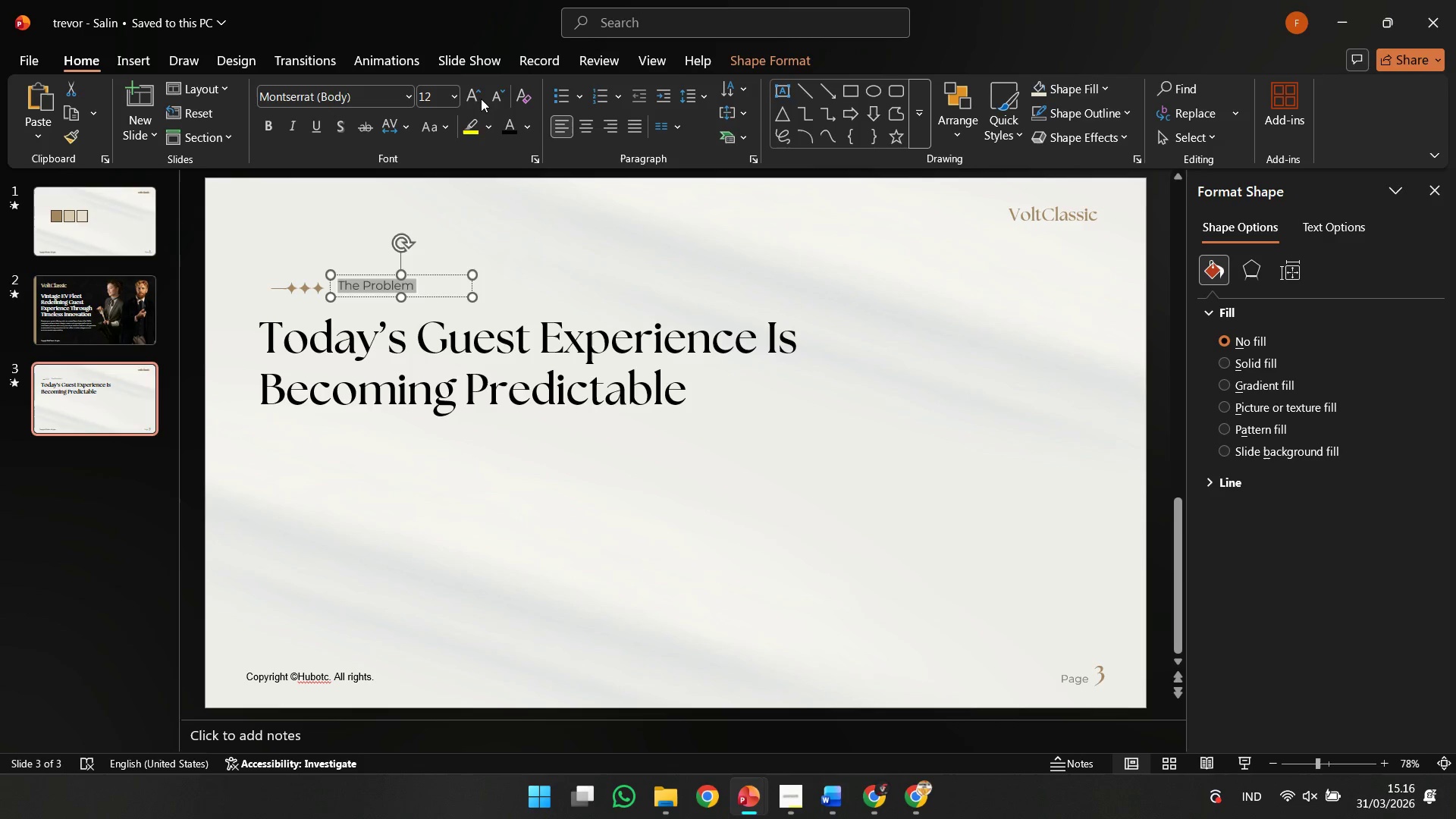 
left_click([477, 99])
 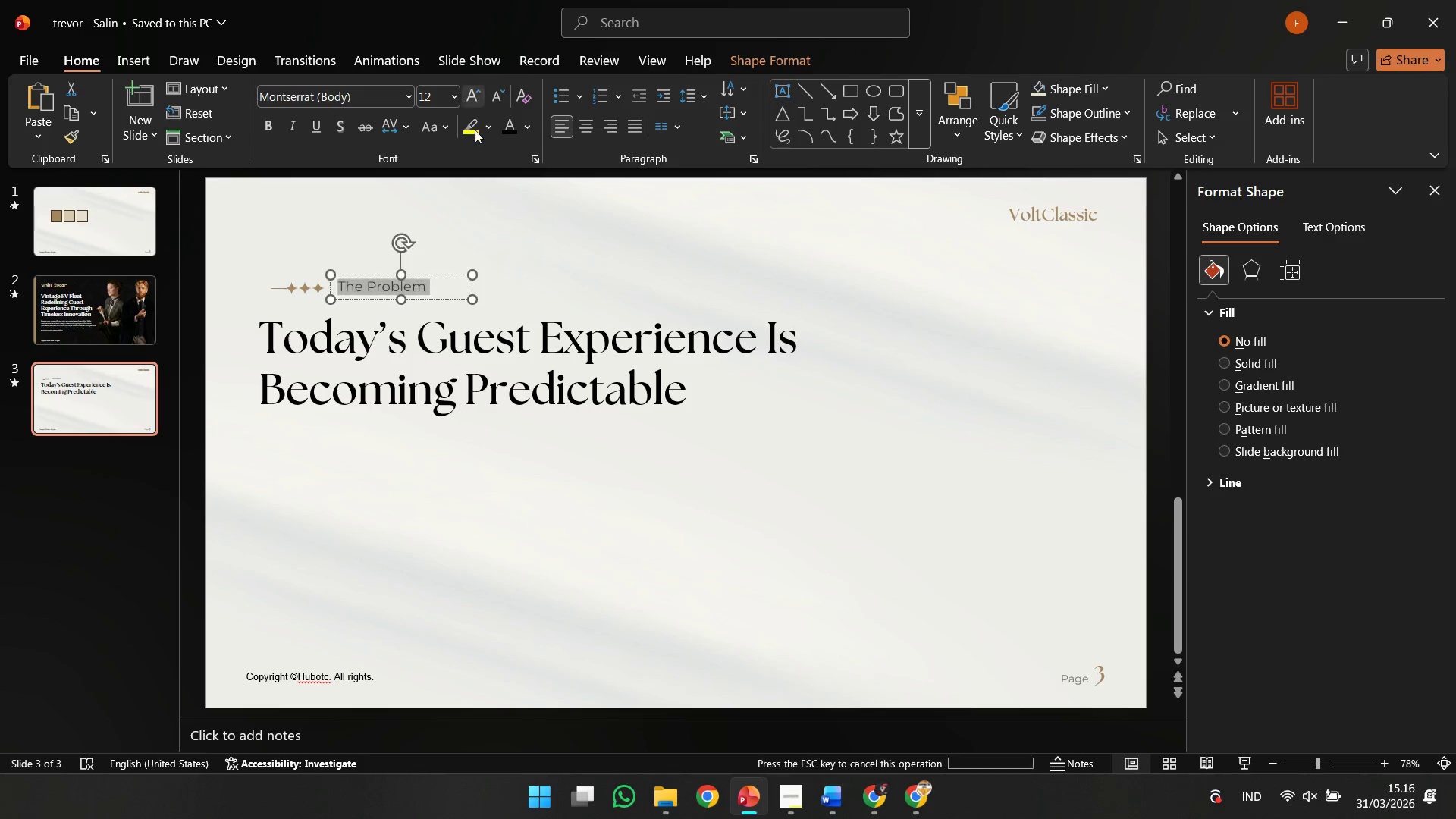 
hold_key(key=ControlLeft, duration=0.44)
scroll: coordinate [485, 259], scroll_direction: up, amount: 3.0
 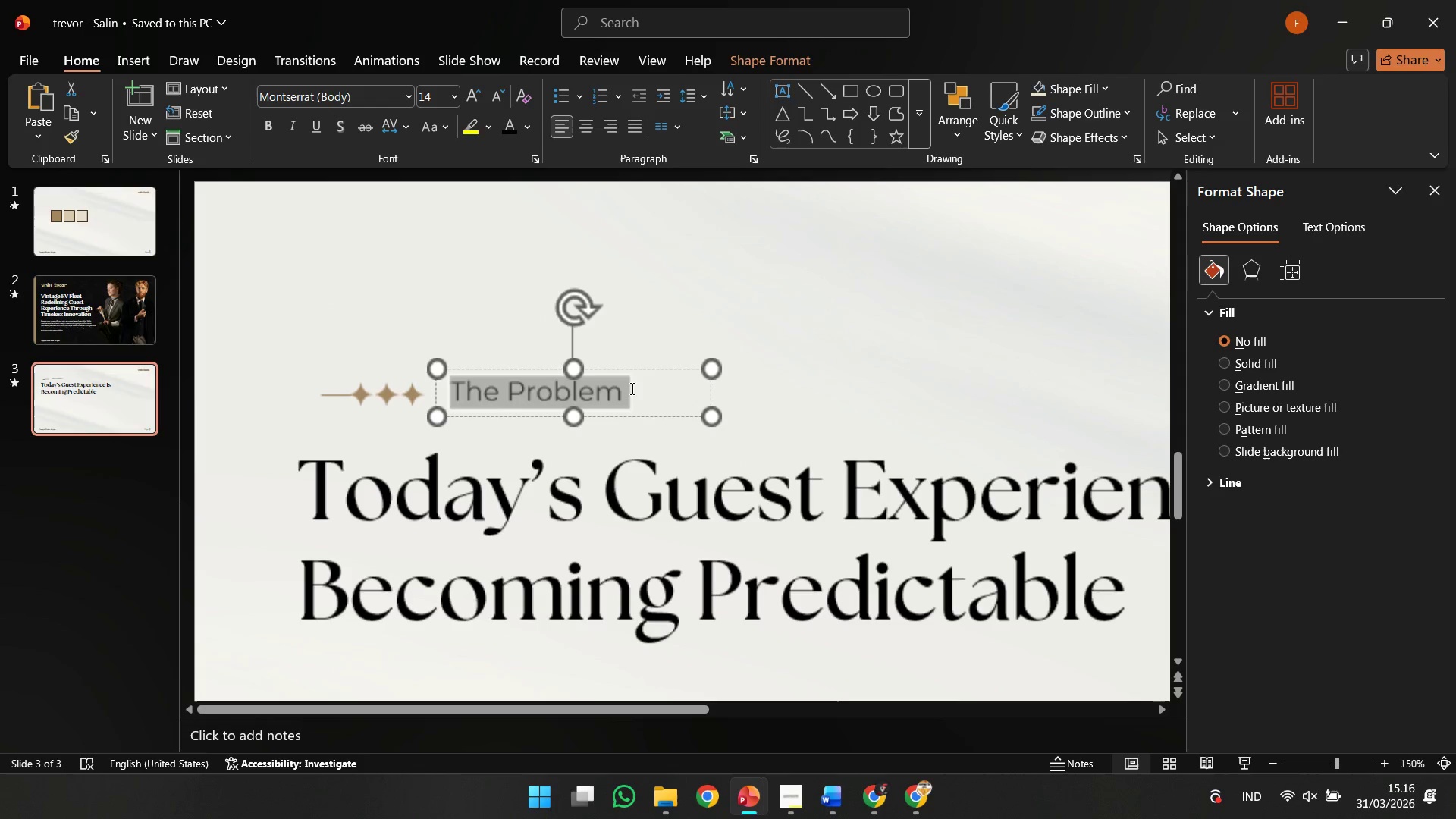 
hold_key(key=ShiftLeft, duration=2.86)
left_click_drag(start_coordinate=[711, 393], to_coordinate=[651, 399])
 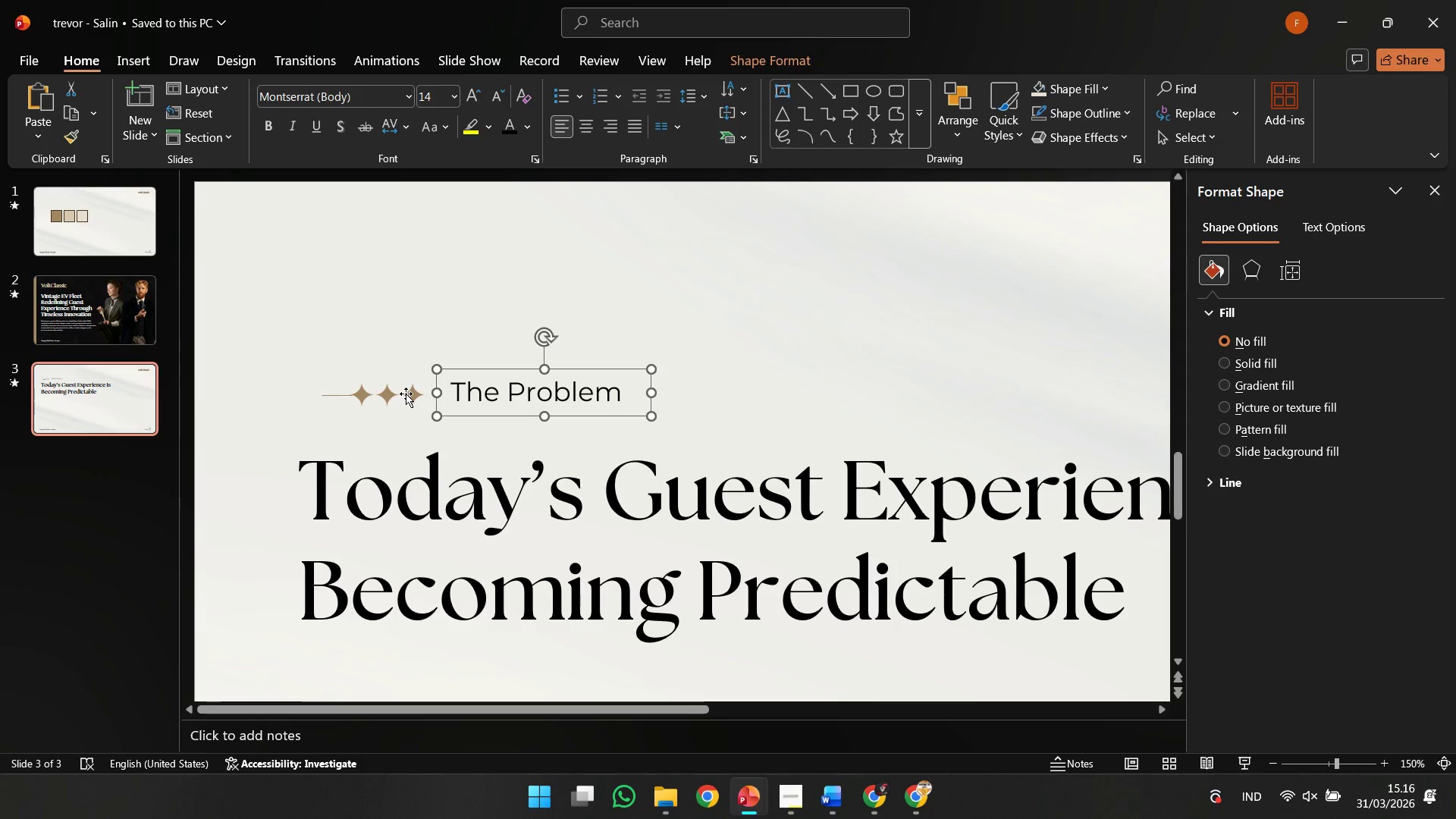 
left_click([406, 394])
 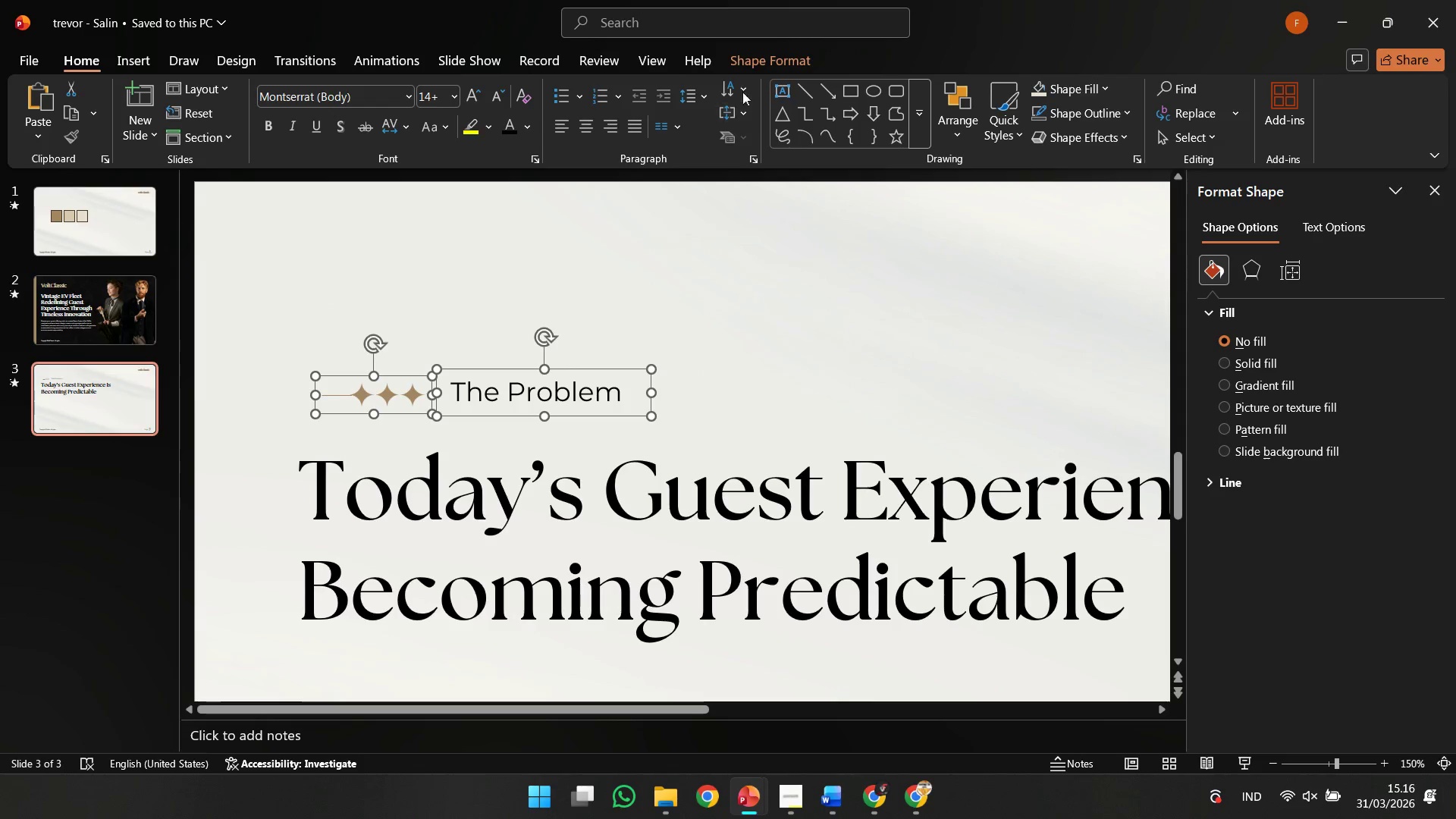 
left_click([753, 61])
 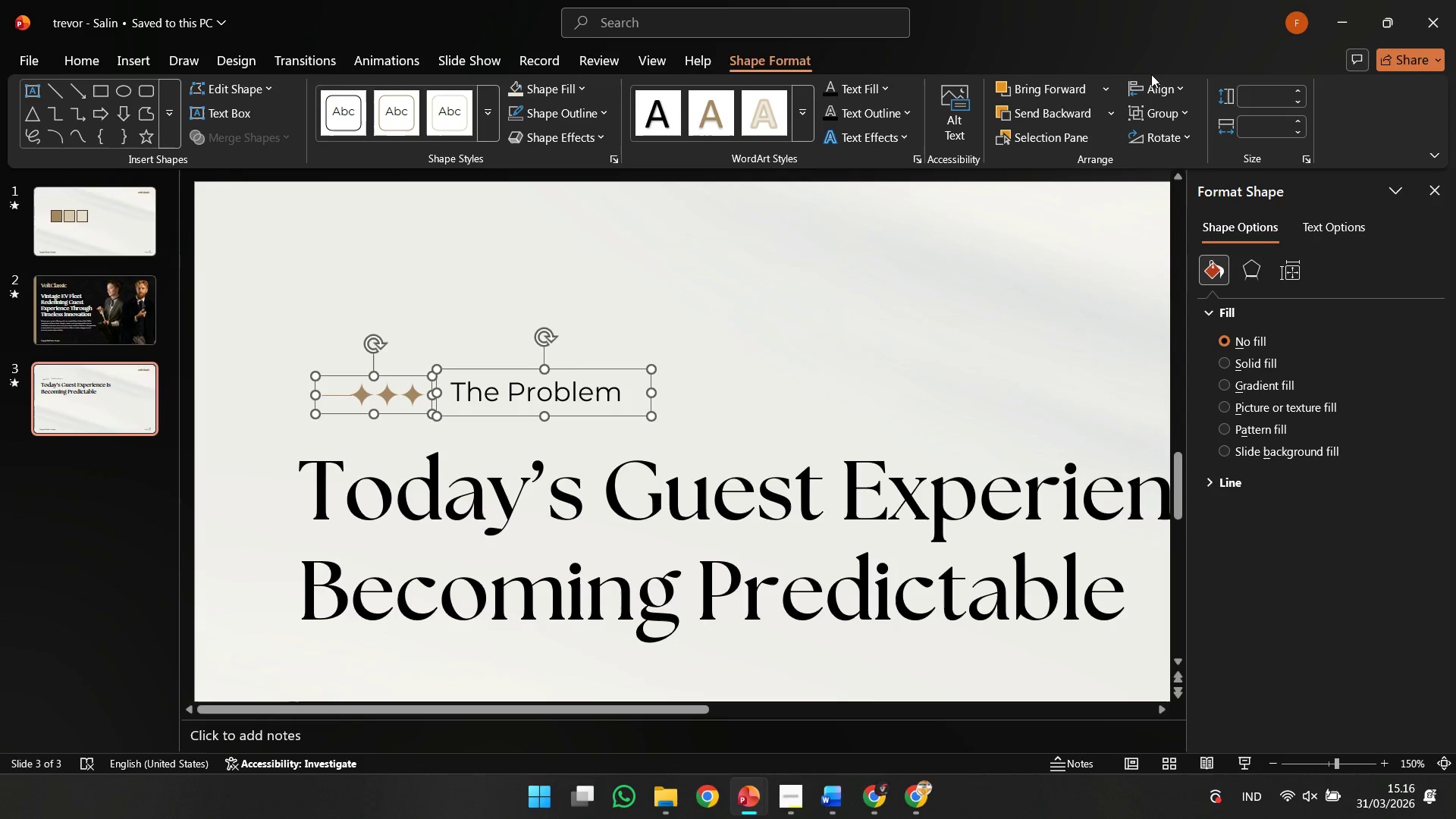 
double_click([1151, 78])
 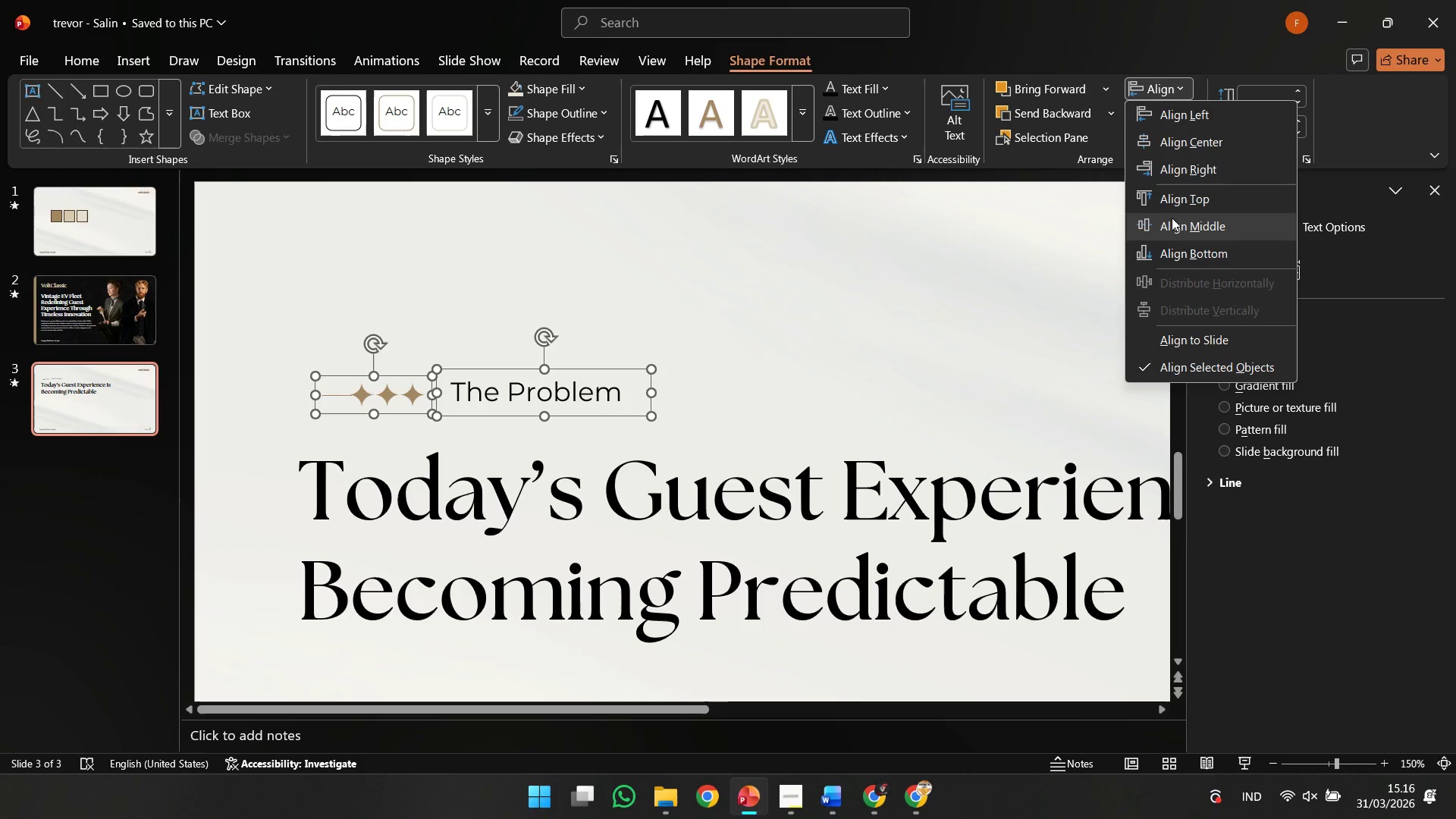 
left_click([1172, 218])
 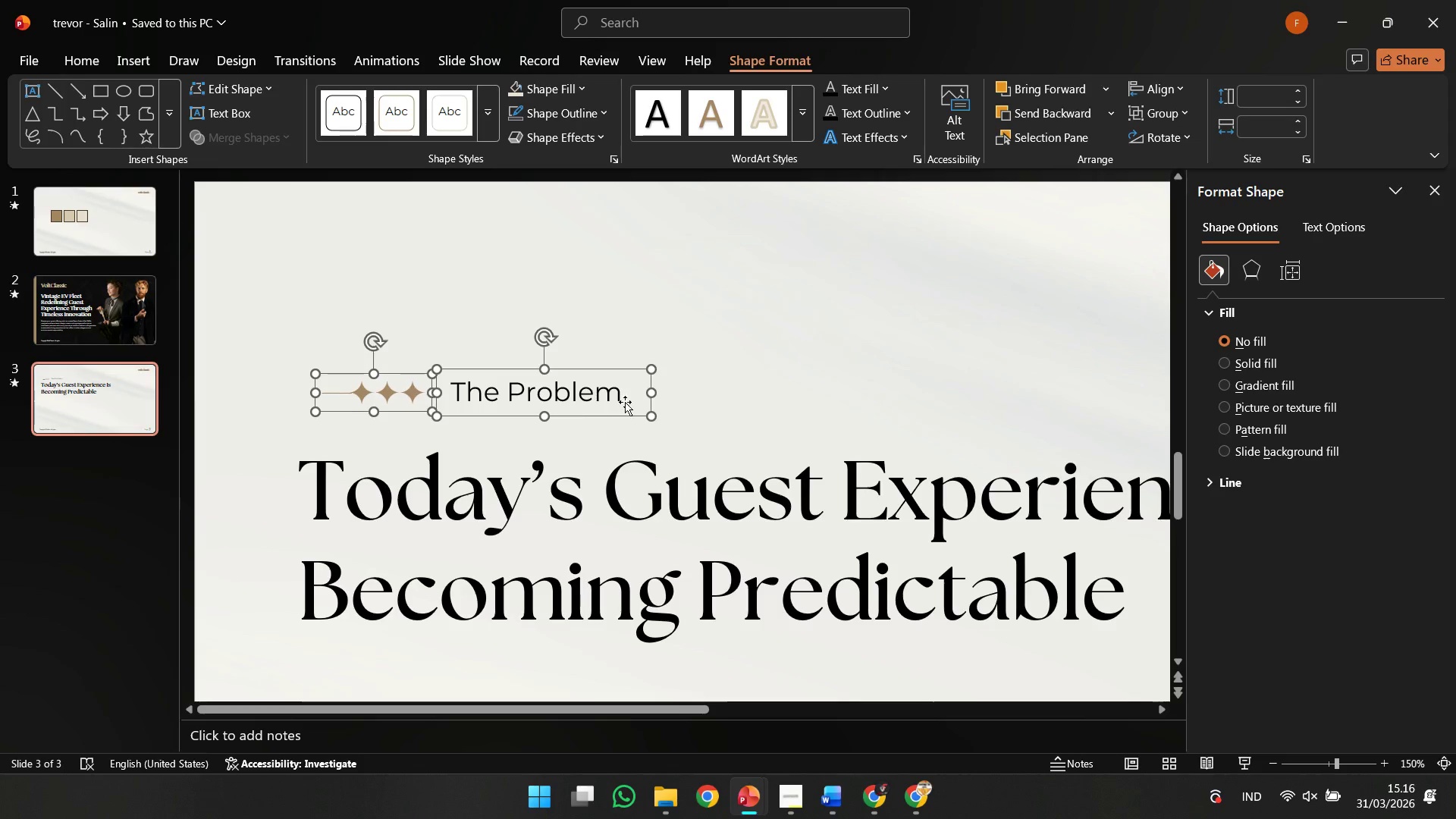 
key(Control+G)
 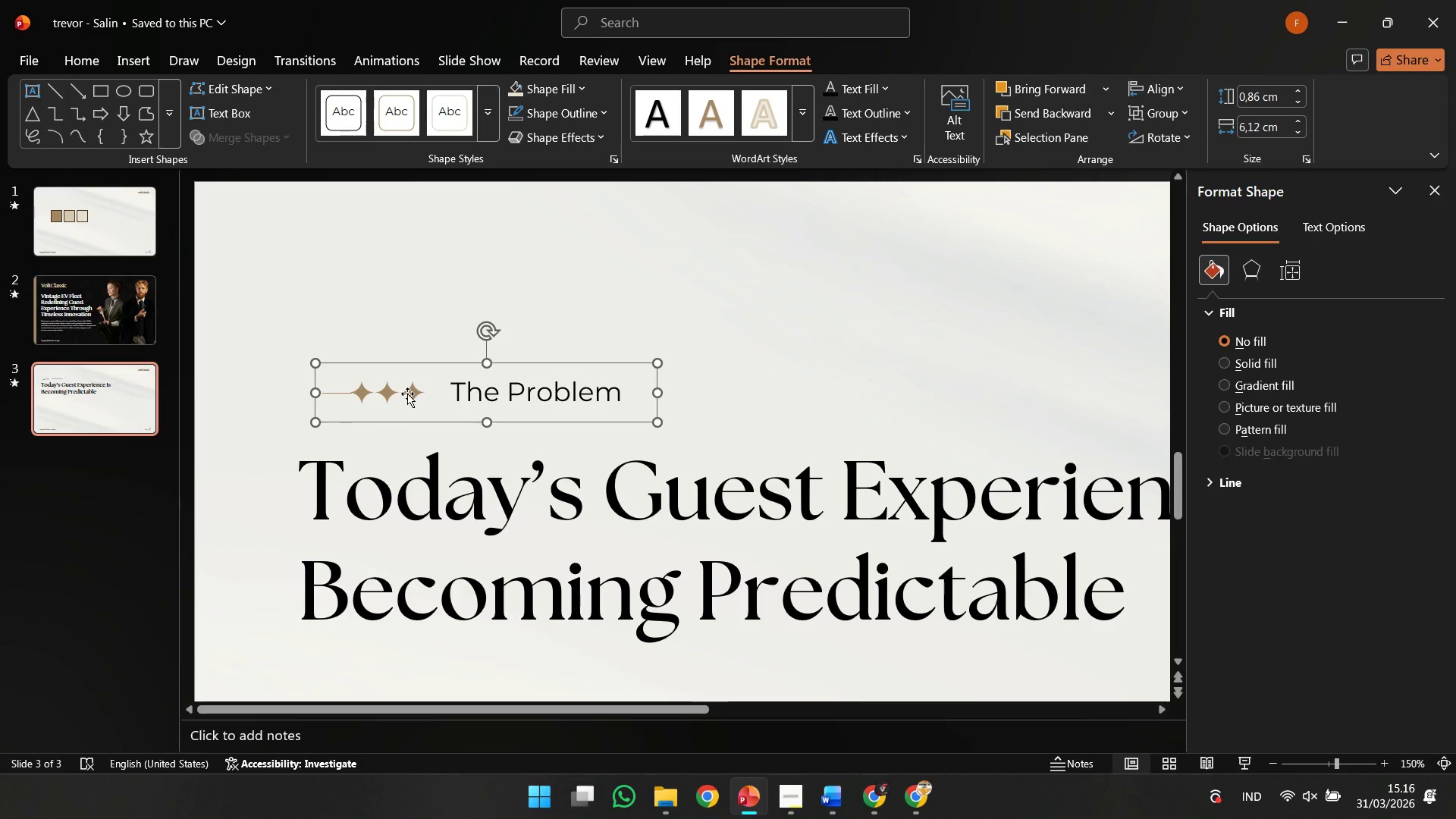 
hold_key(key=ShiftLeft, duration=0.72)
left_click_drag(start_coordinate=[407, 394], to_coordinate=[403, 407])
 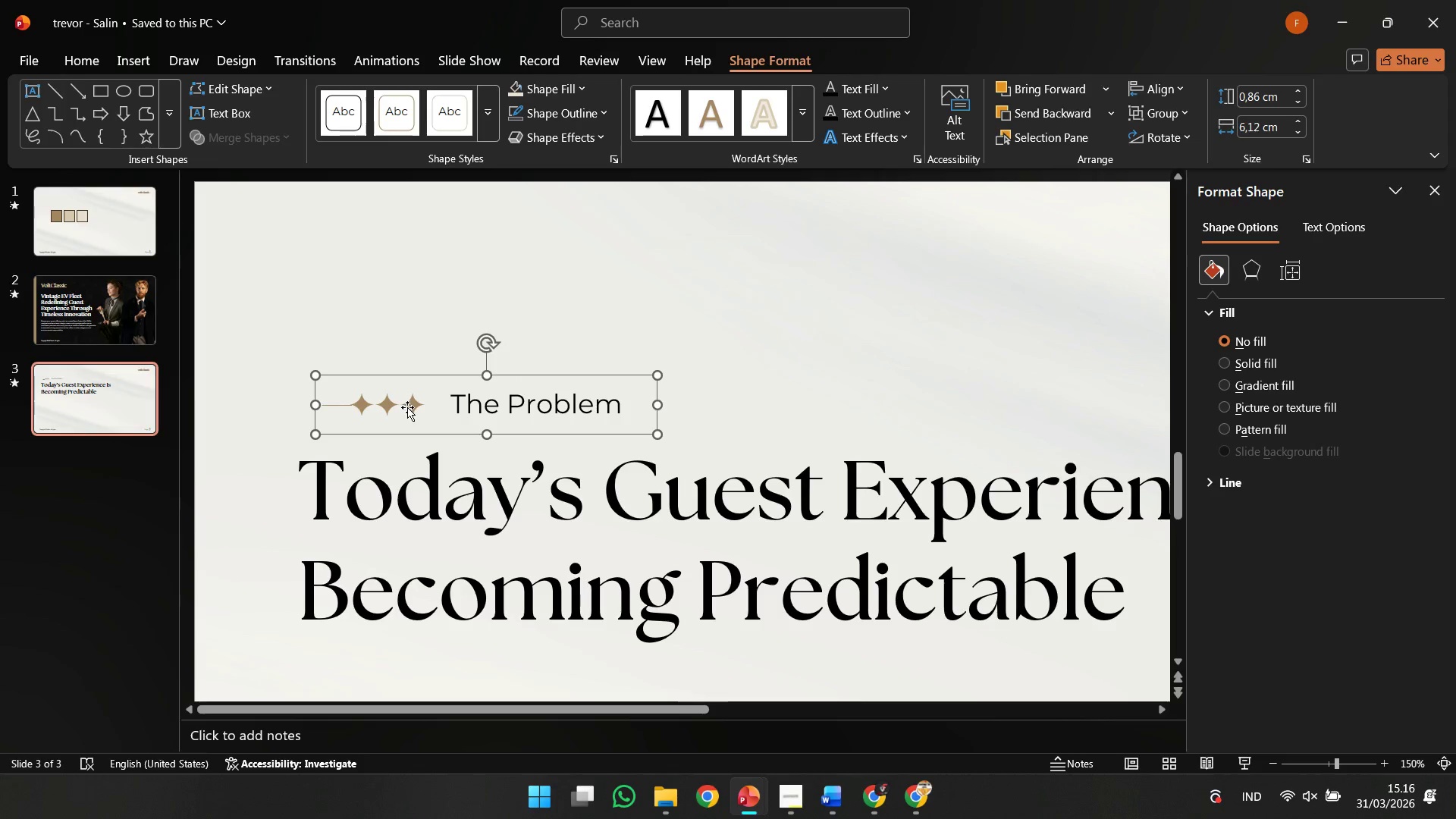 
left_click_drag(start_coordinate=[407, 407], to_coordinate=[387, 410])
 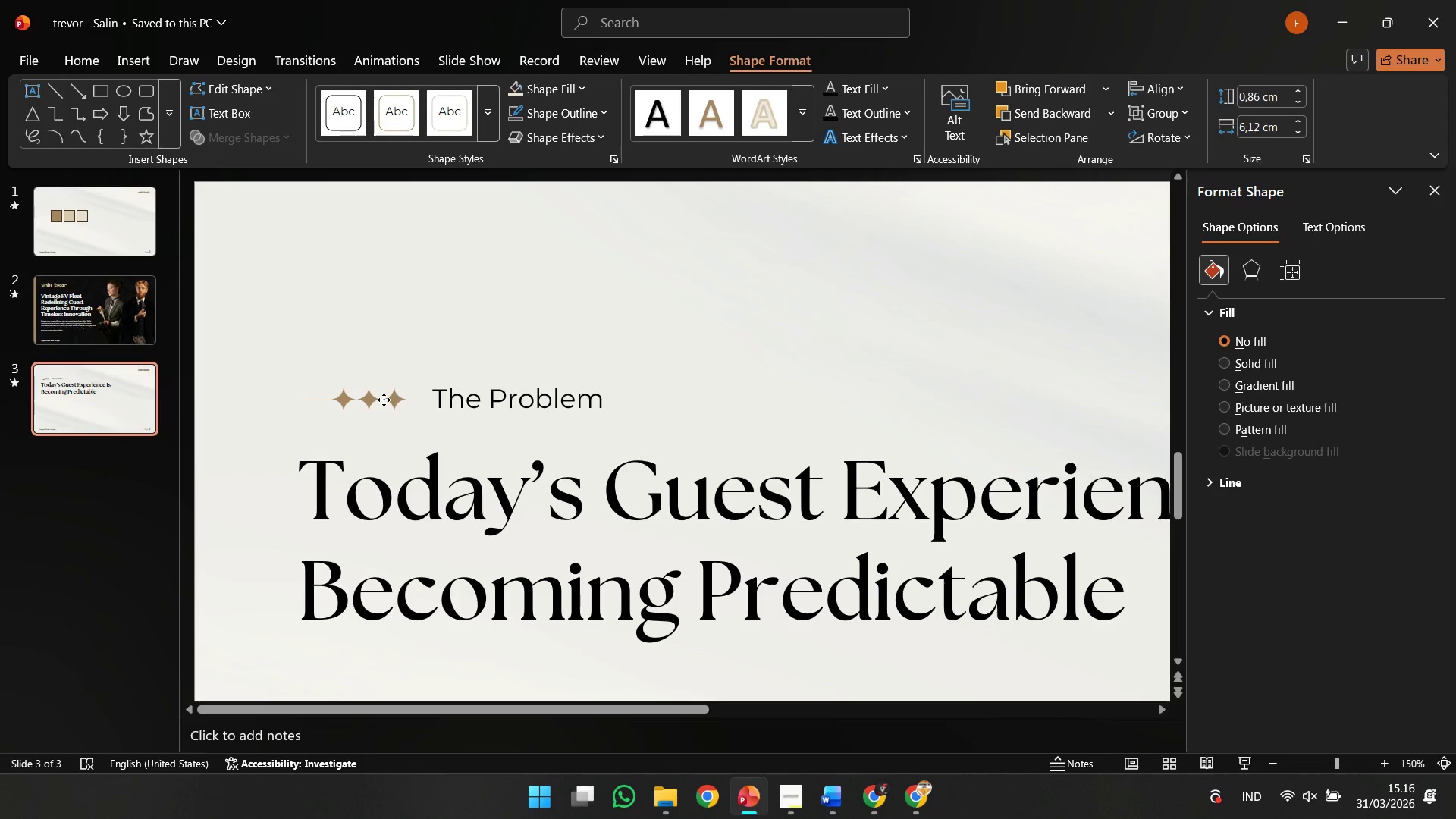 
hold_key(key=ShiftLeft, duration=1.19)
 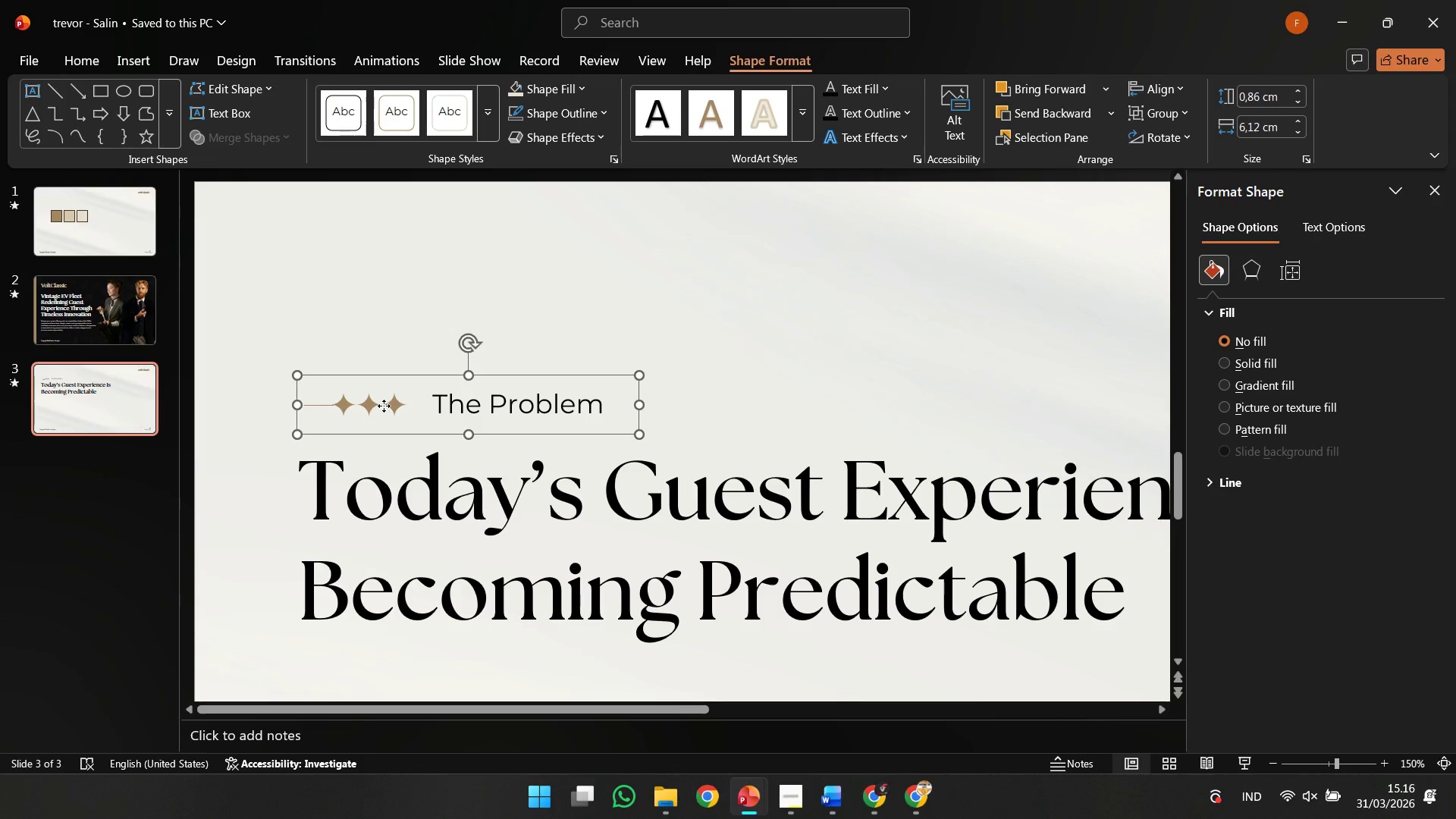 
hold_key(key=ShiftLeft, duration=0.53)
left_click_drag(start_coordinate=[384, 406], to_coordinate=[384, 400])
 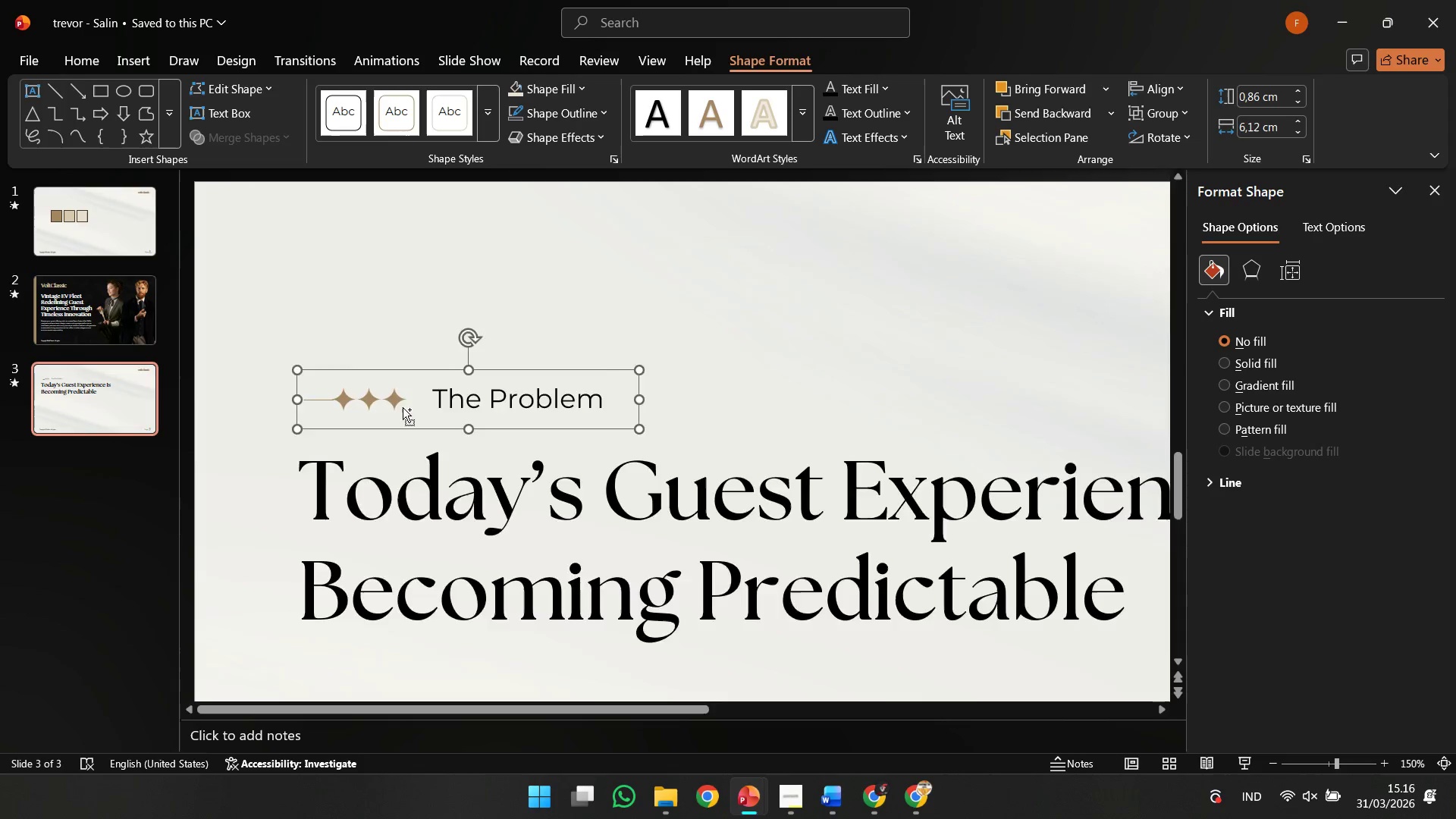 
hold_key(key=ControlLeft, duration=0.94)
scroll: coordinate [442, 431], scroll_direction: down, amount: 8.0
 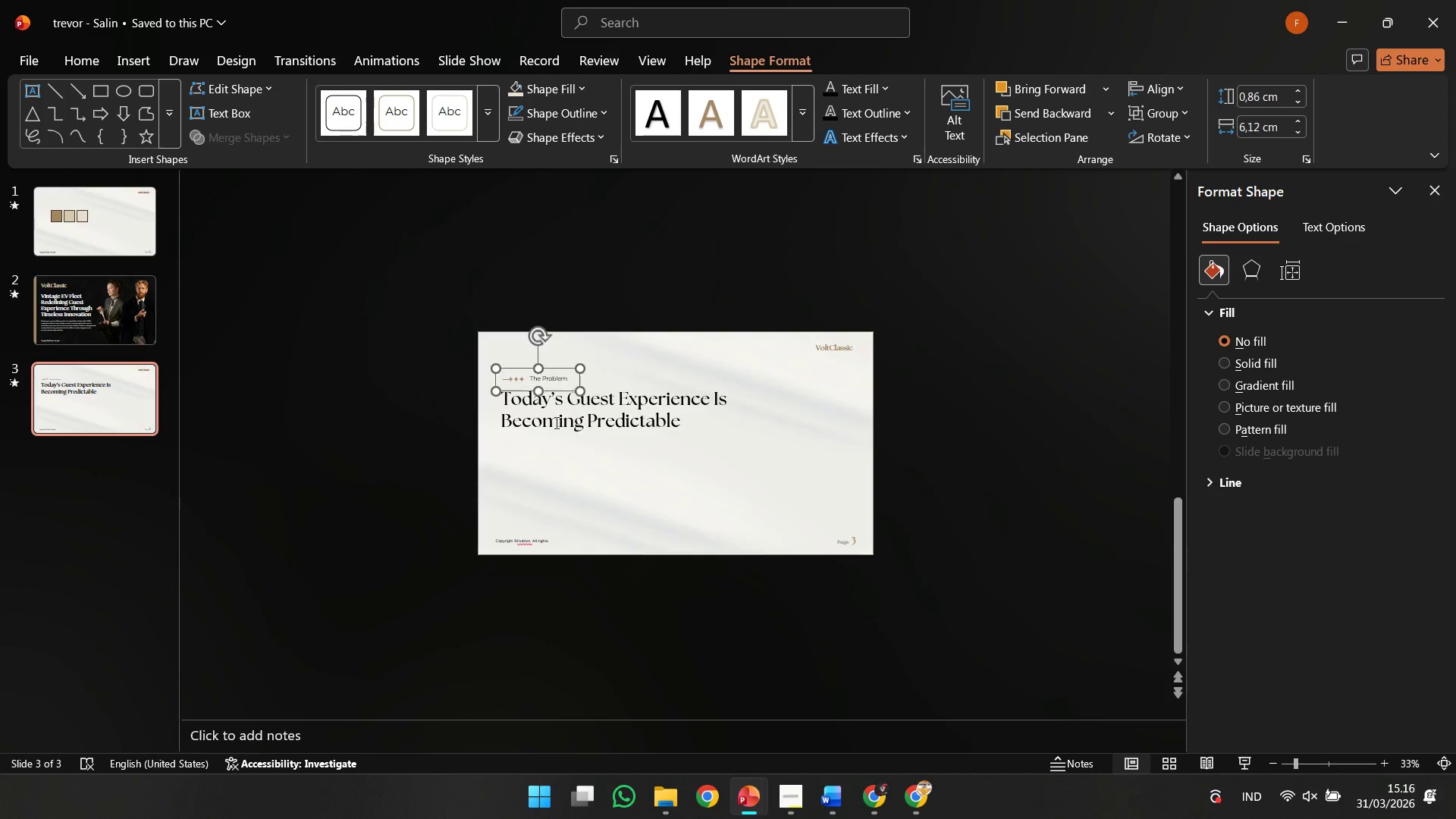 
hold_key(key=ShiftLeft, duration=0.33)
left_click([555, 422])
 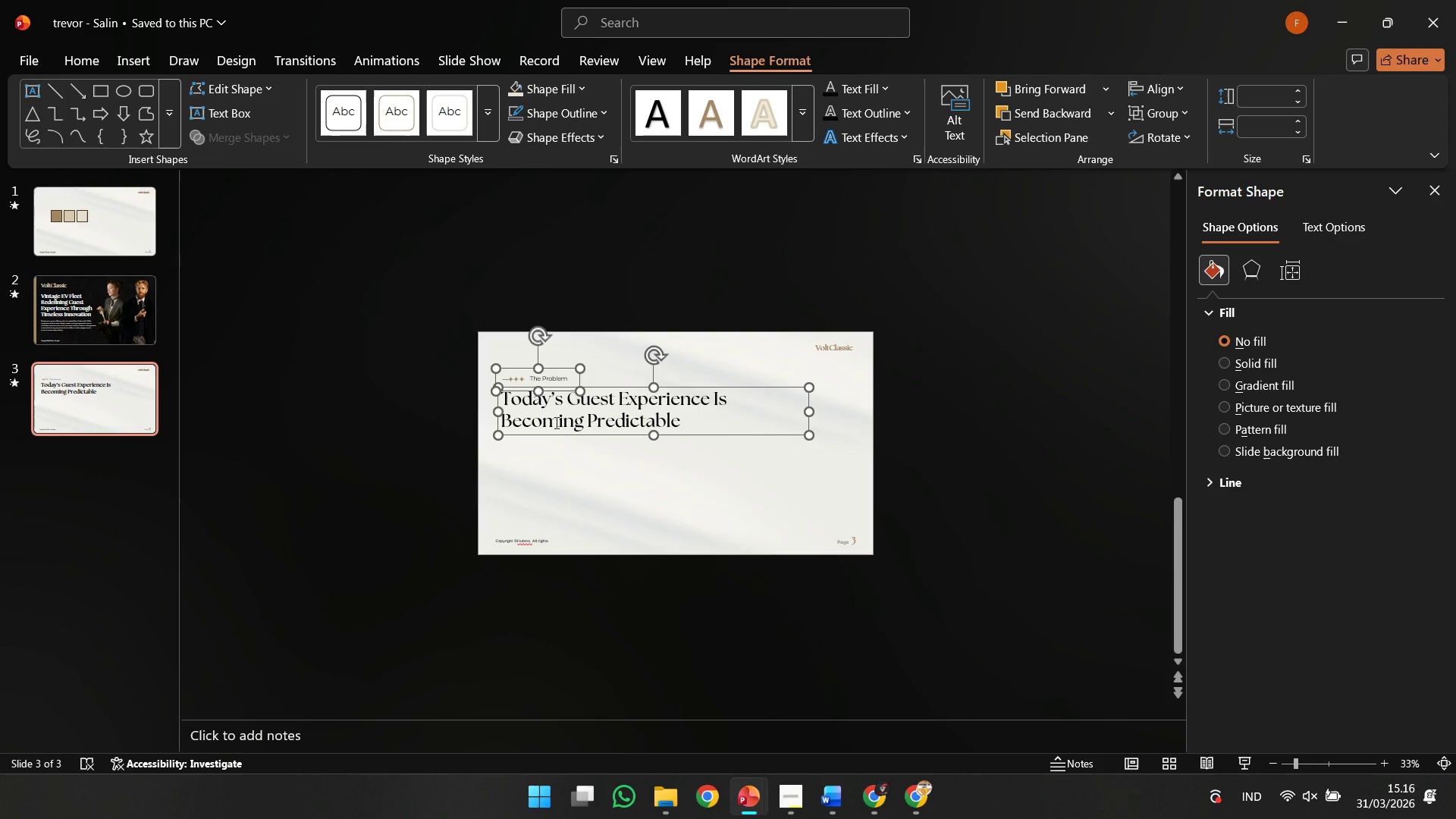 
key(Control+G)
 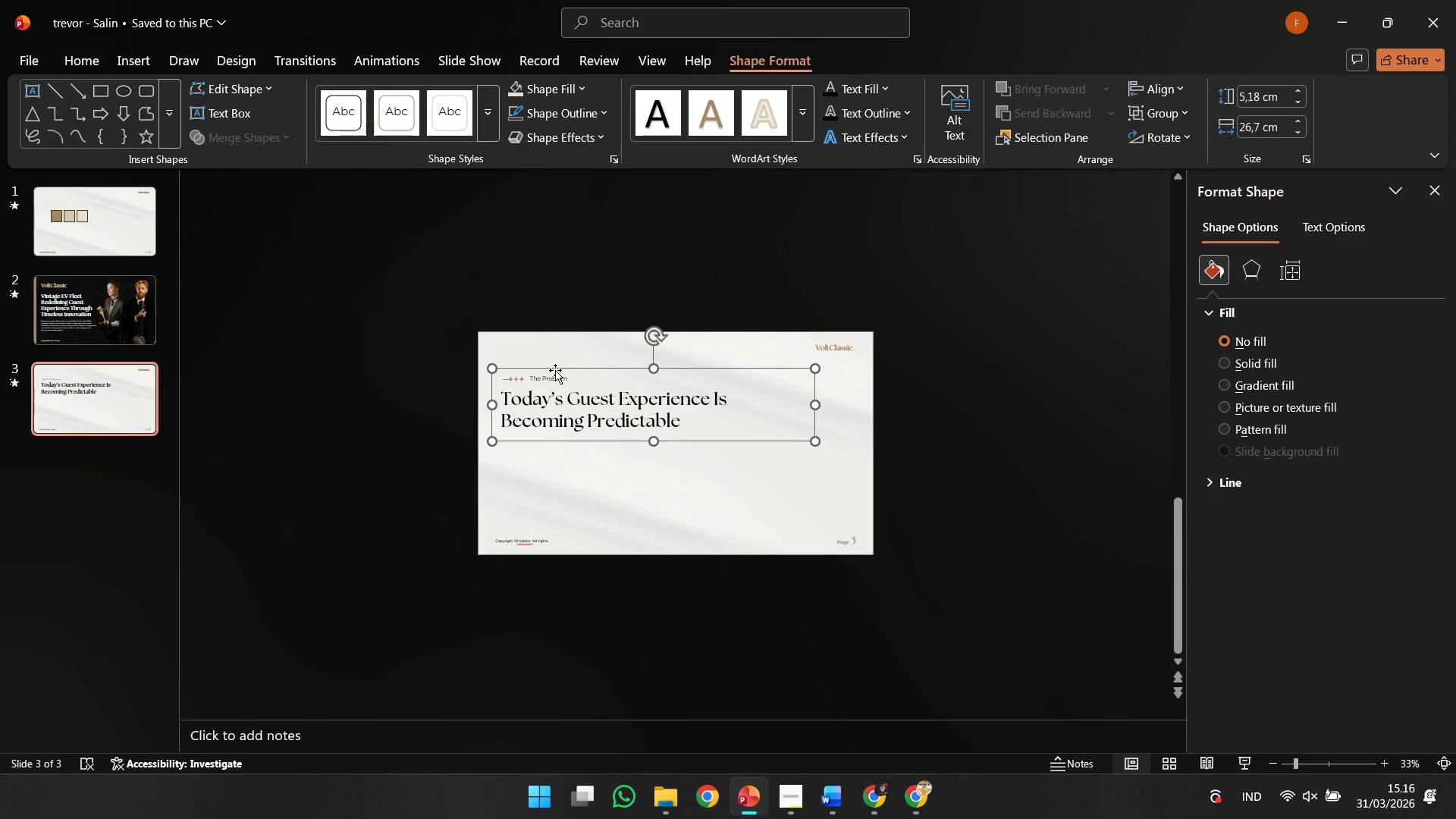 
left_click_drag(start_coordinate=[555, 370], to_coordinate=[608, 382])
 